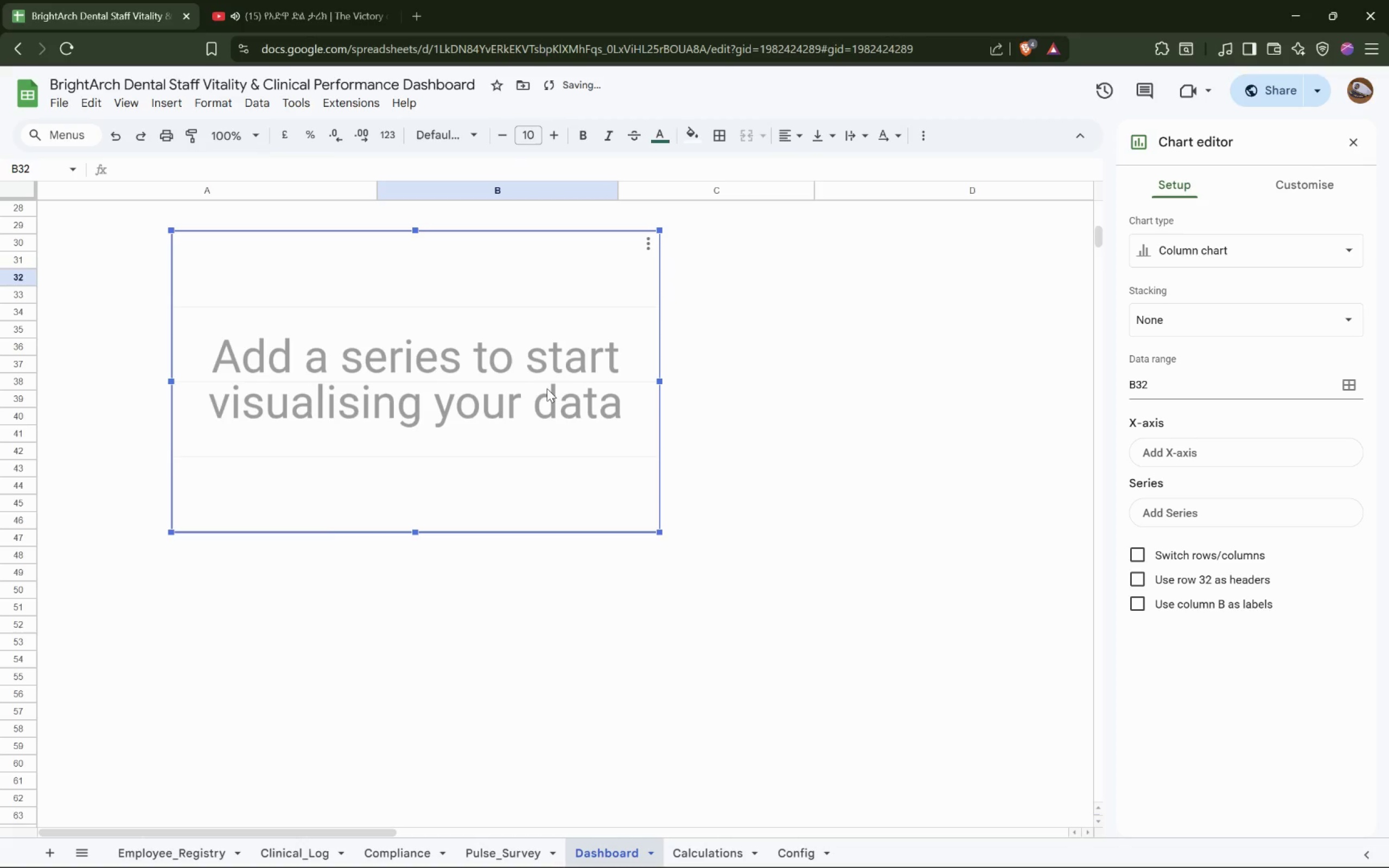 
mouse_move([1230, 270])
 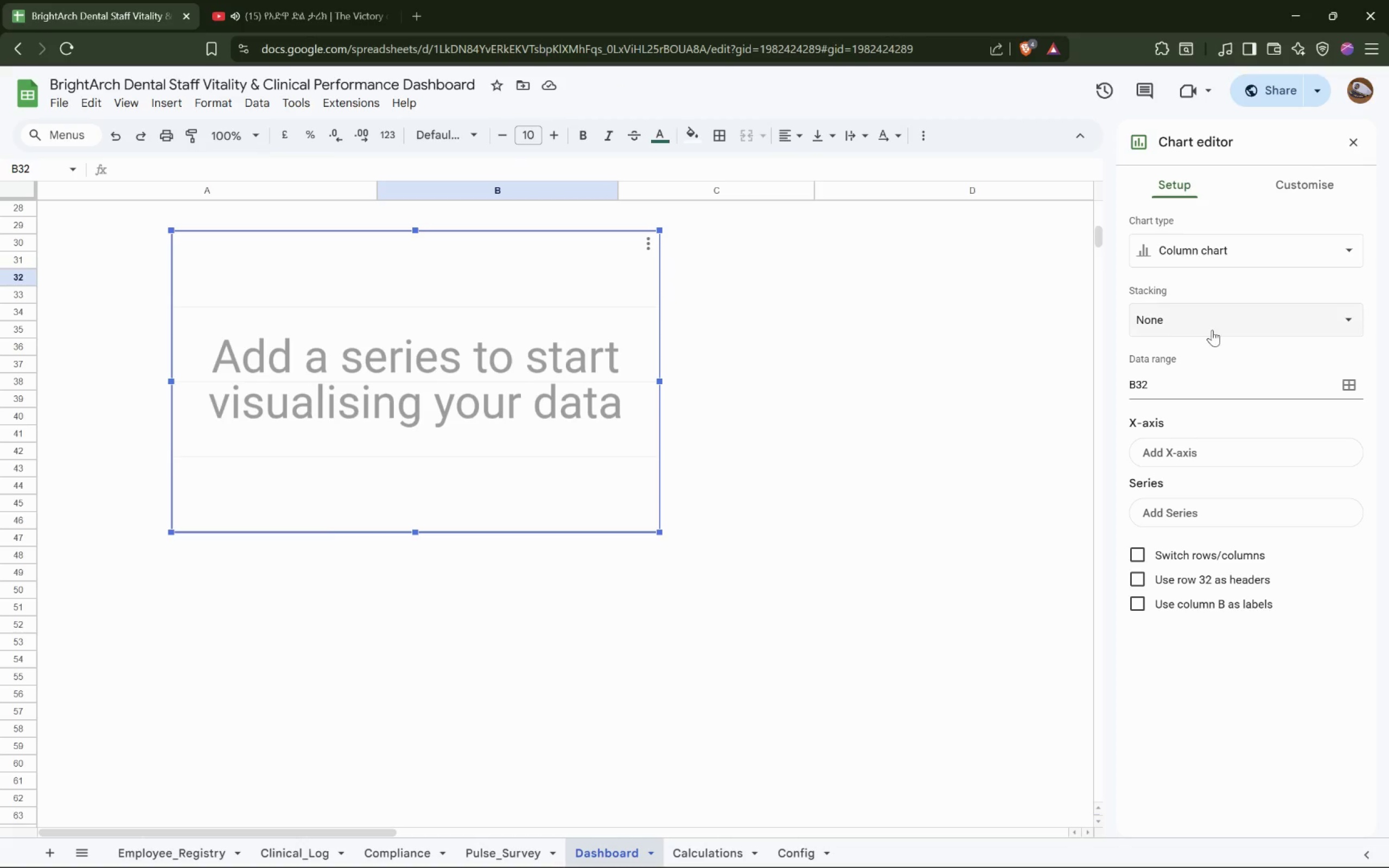 
mouse_move([1209, 342])
 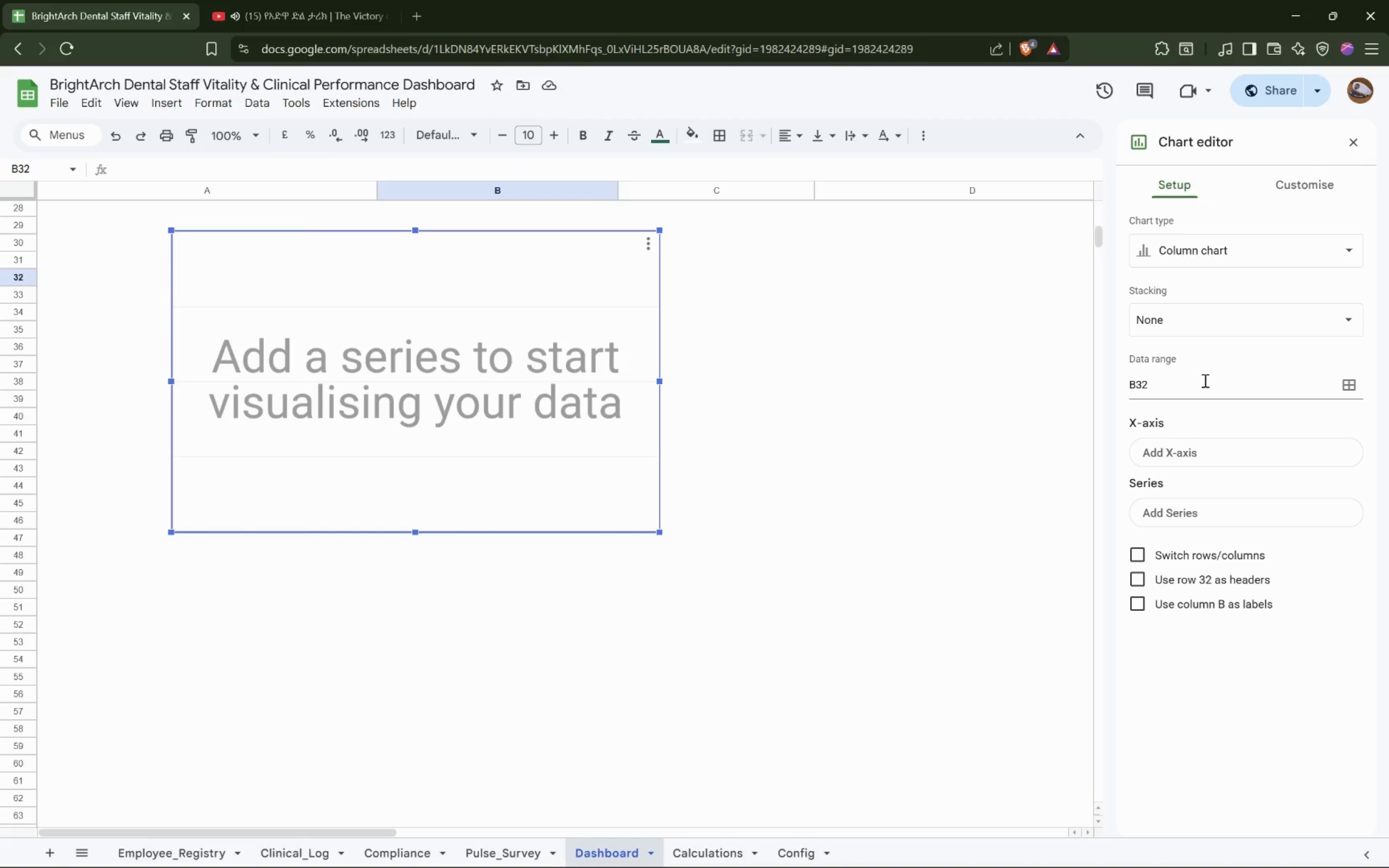 
left_click([1204, 380])
 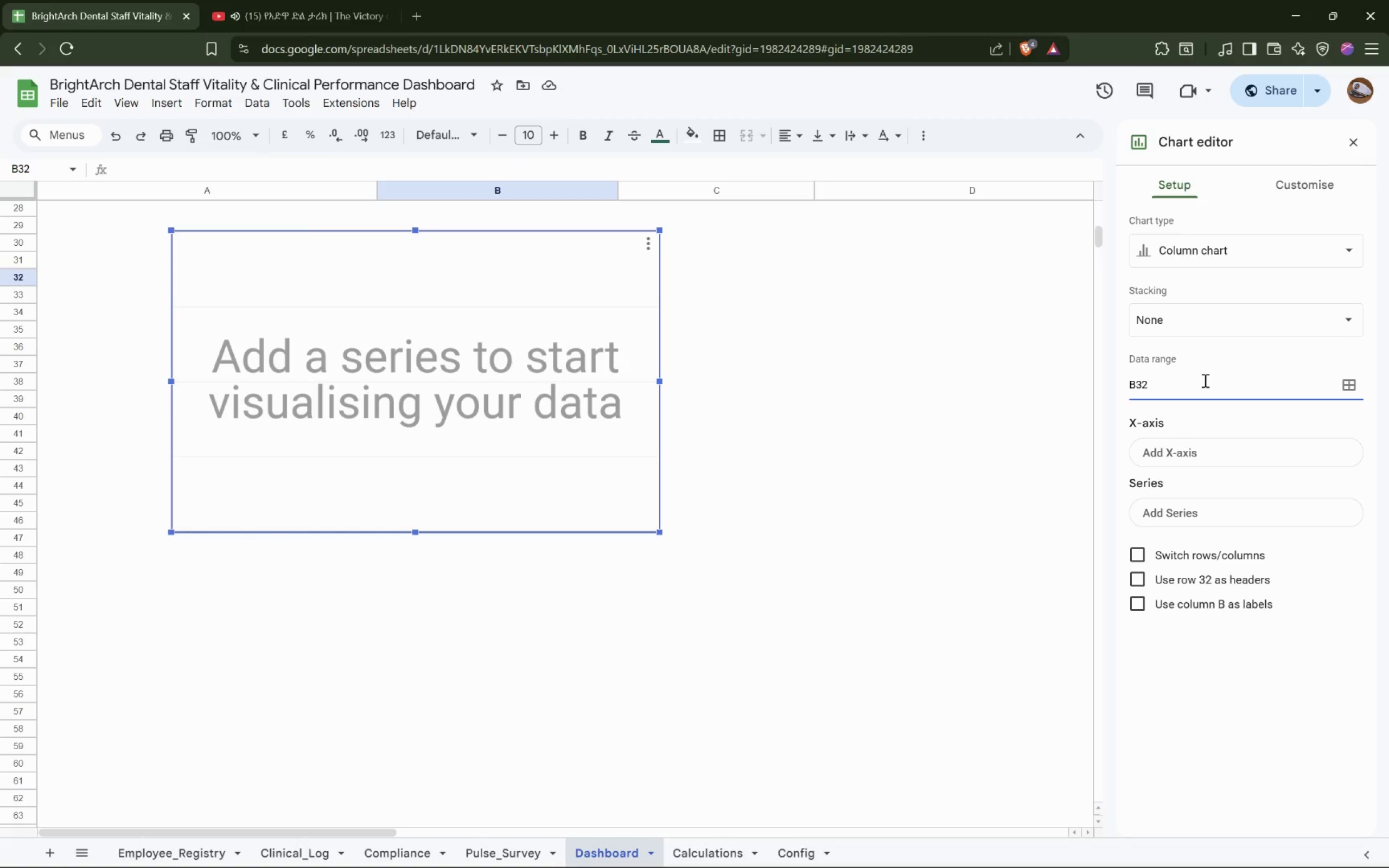 
left_click_drag(start_coordinate=[1204, 380], to_coordinate=[1125, 389])
 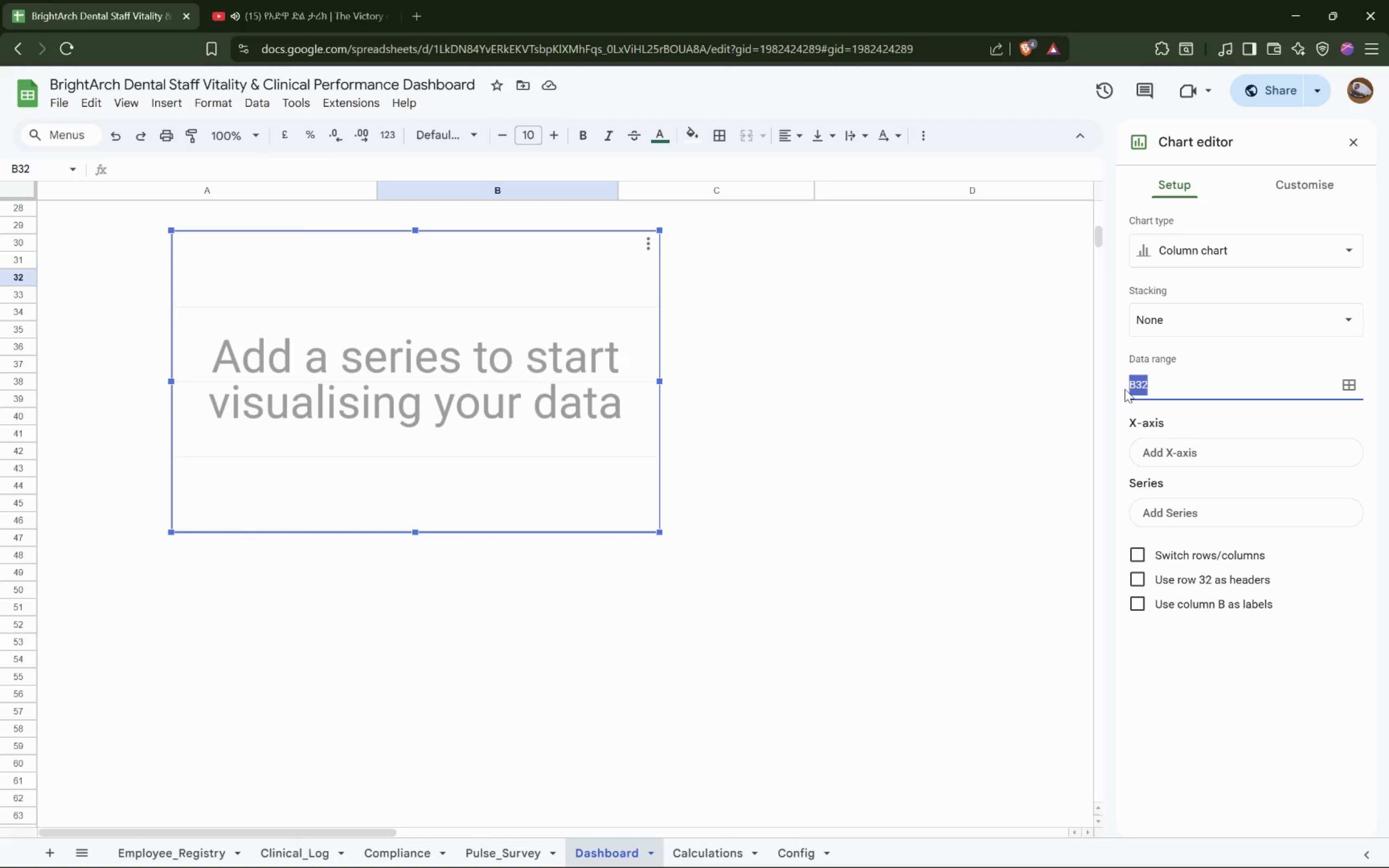 
type(Clinical_Log!E:F)
 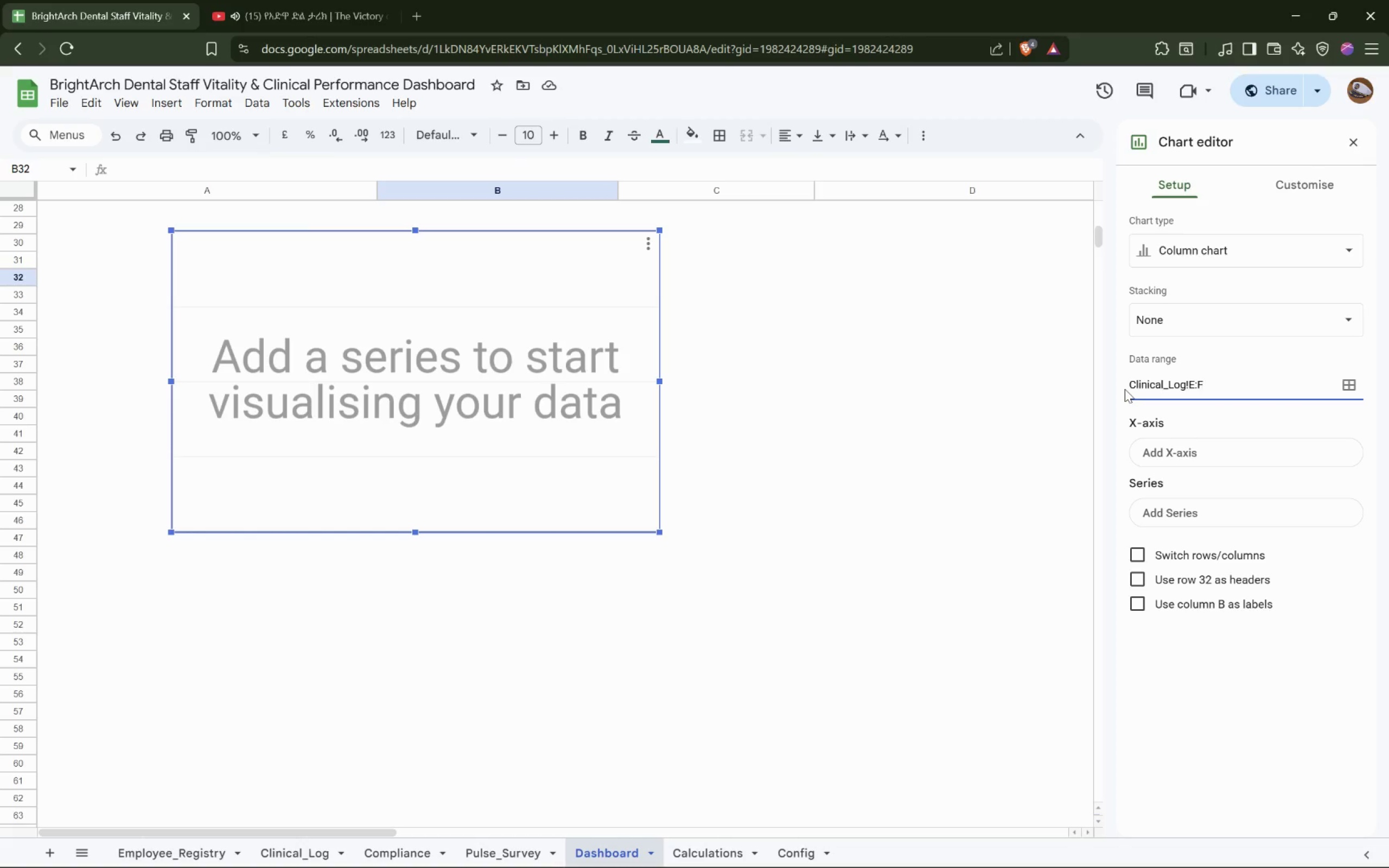 
key(Enter)
 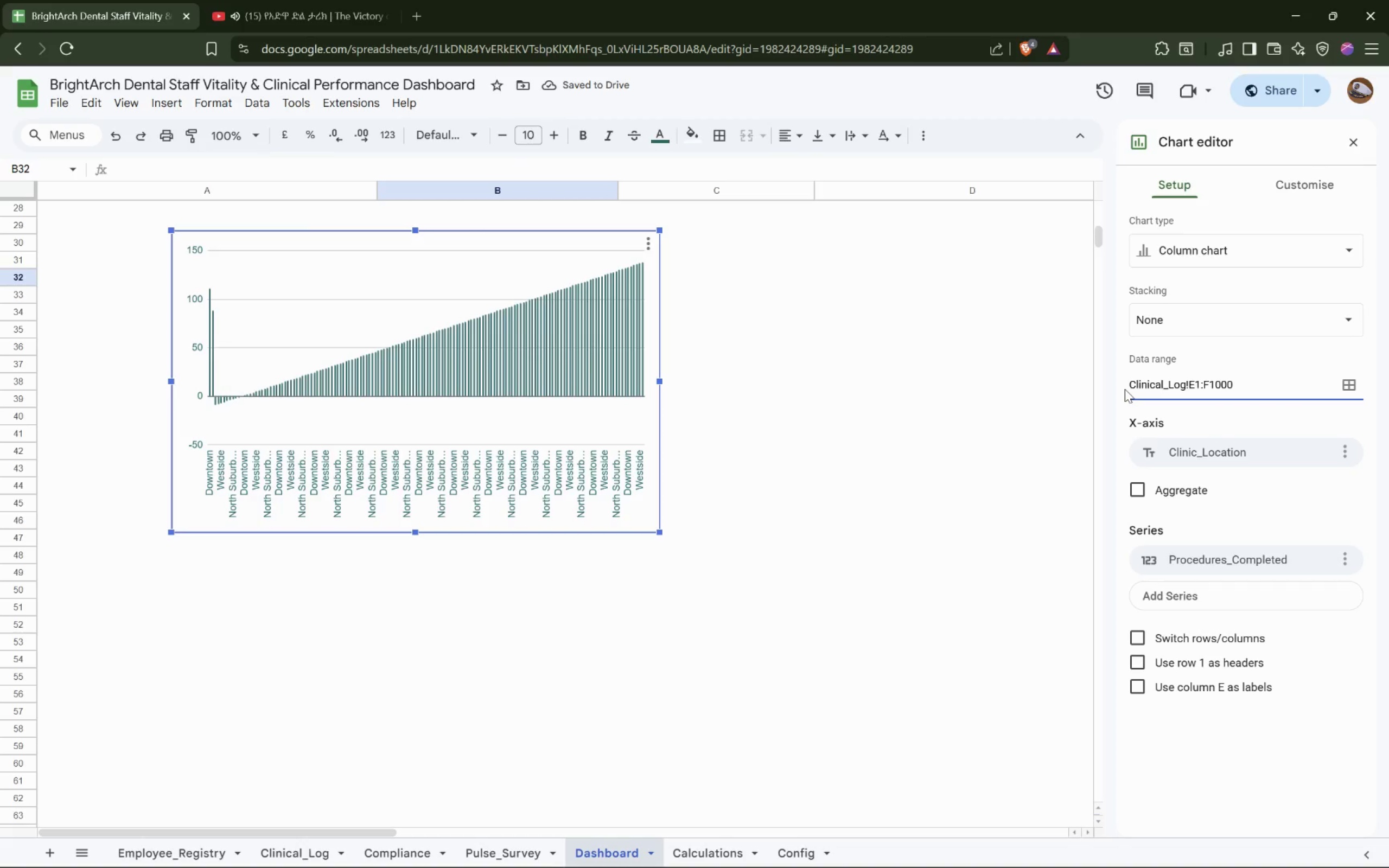 
wait(8.8)
 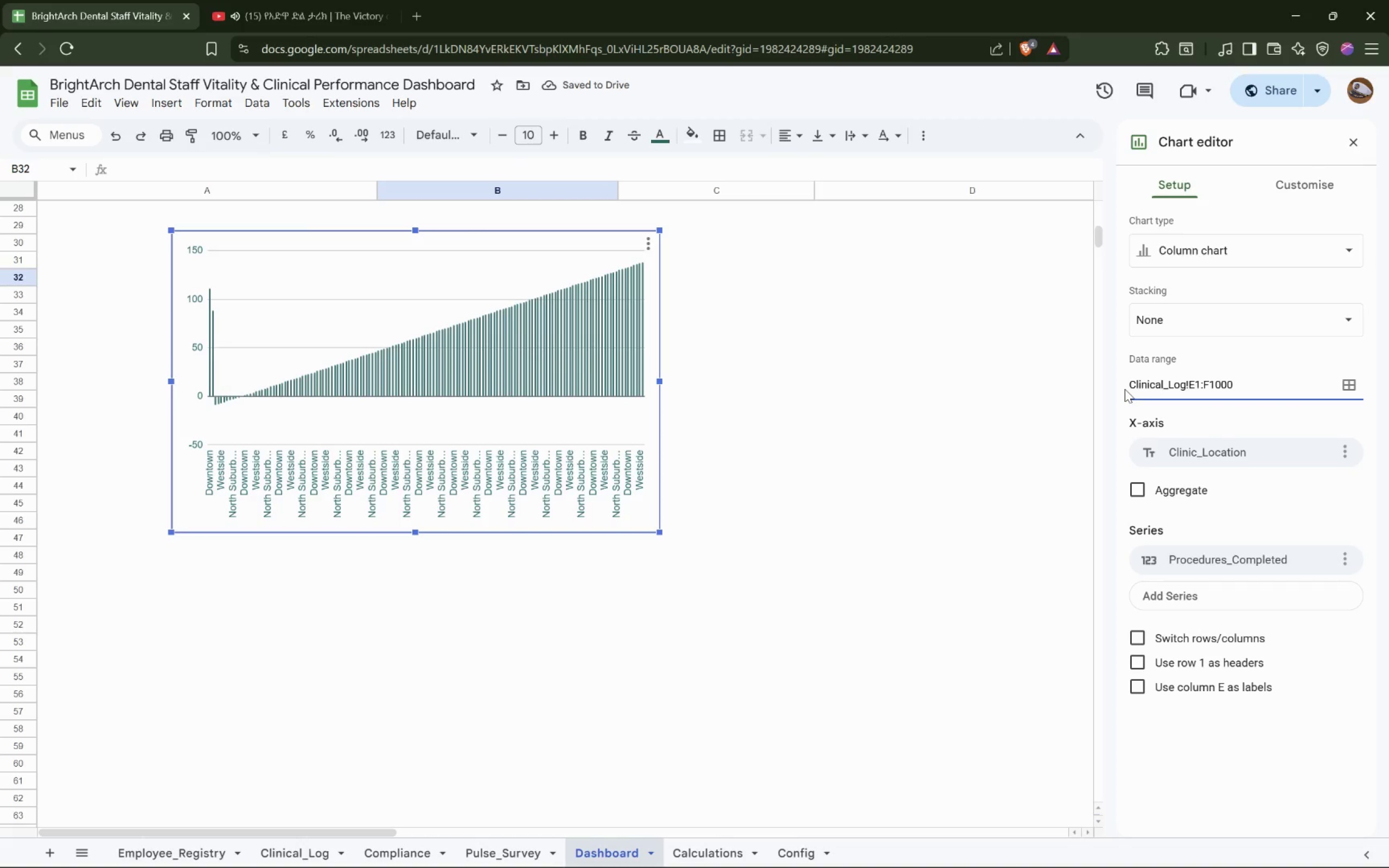 
left_click_drag(start_coordinate=[661, 381], to_coordinate=[1010, 412])
 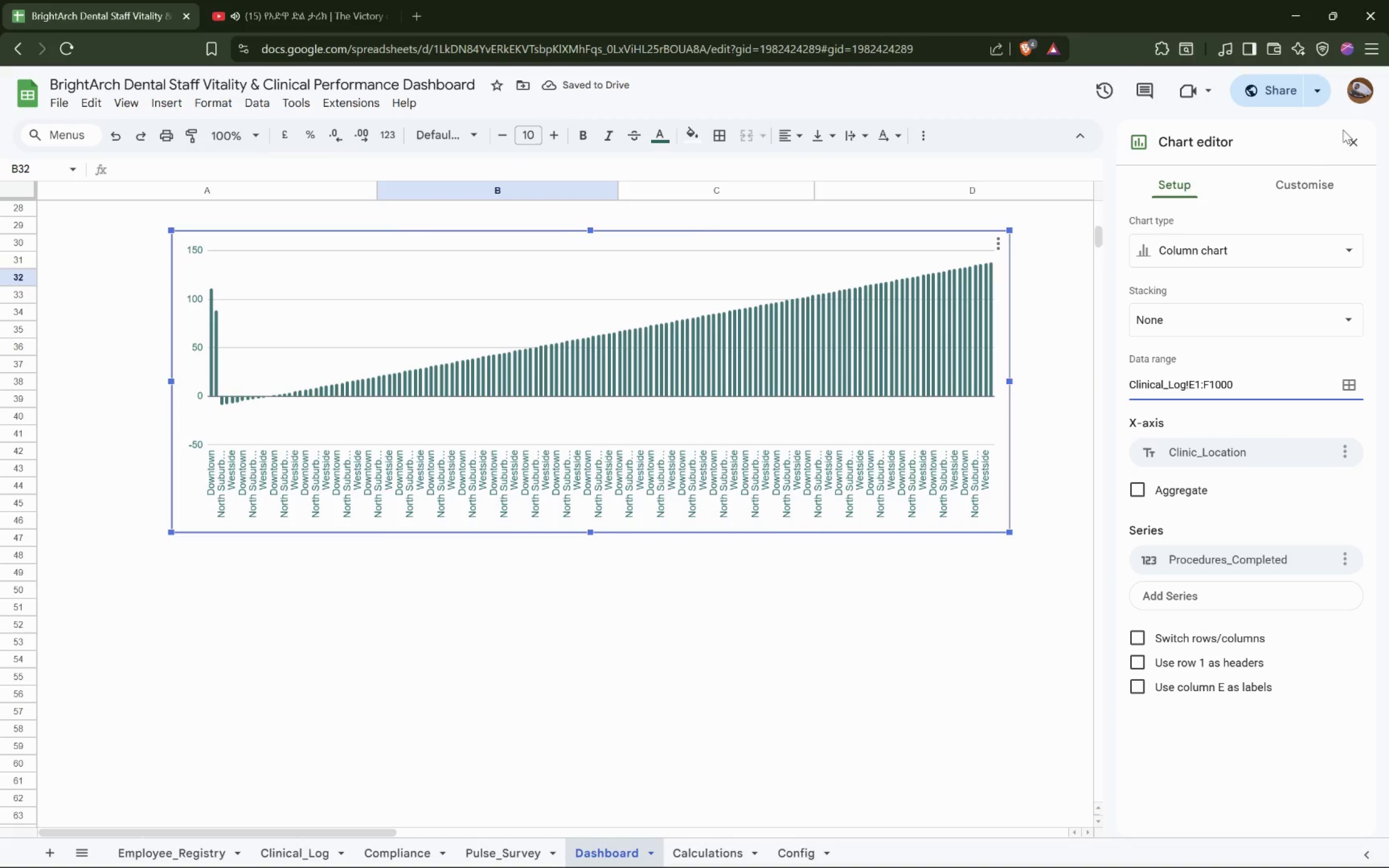 
left_click([1315, 314])
 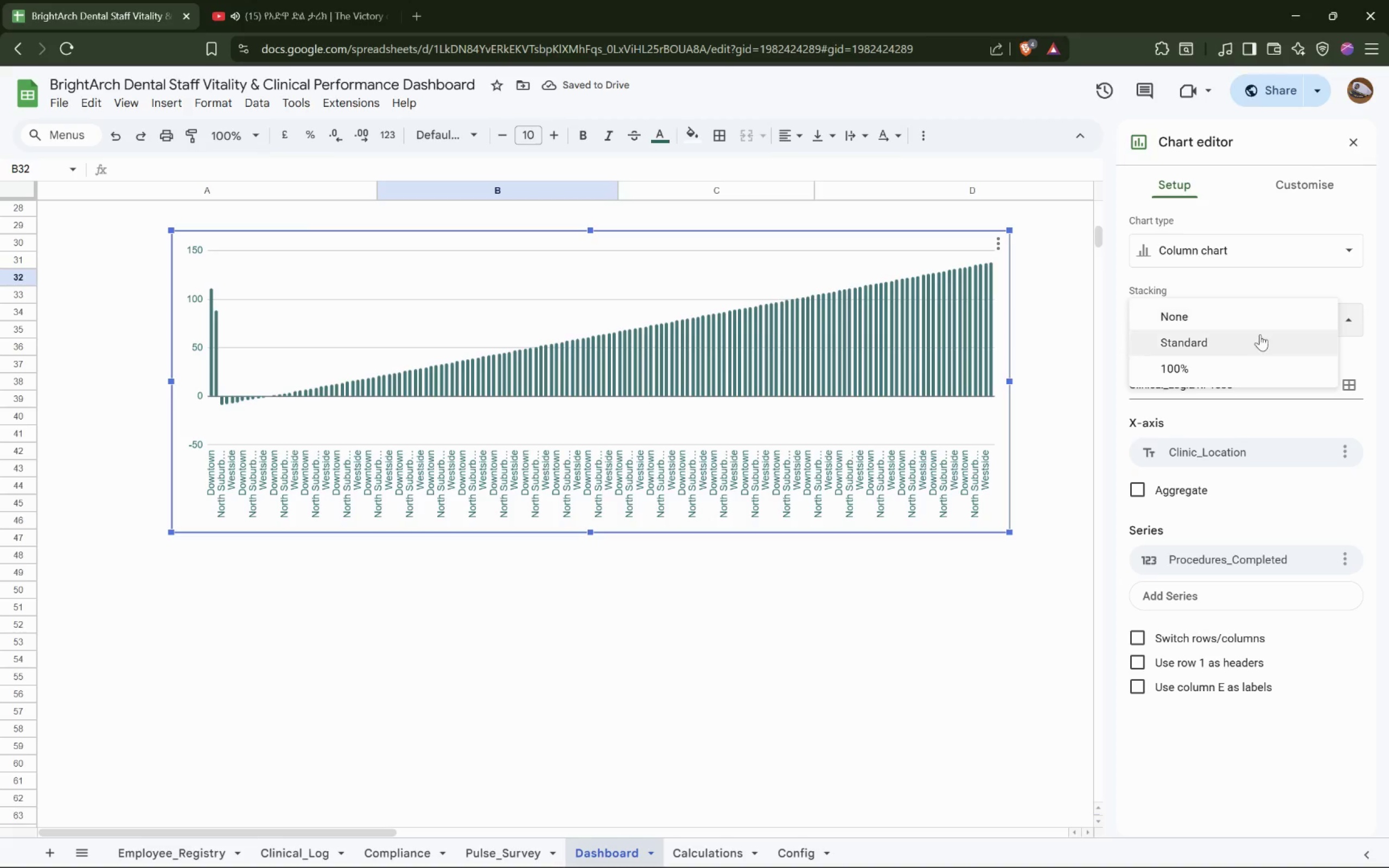 
left_click([1237, 348])
 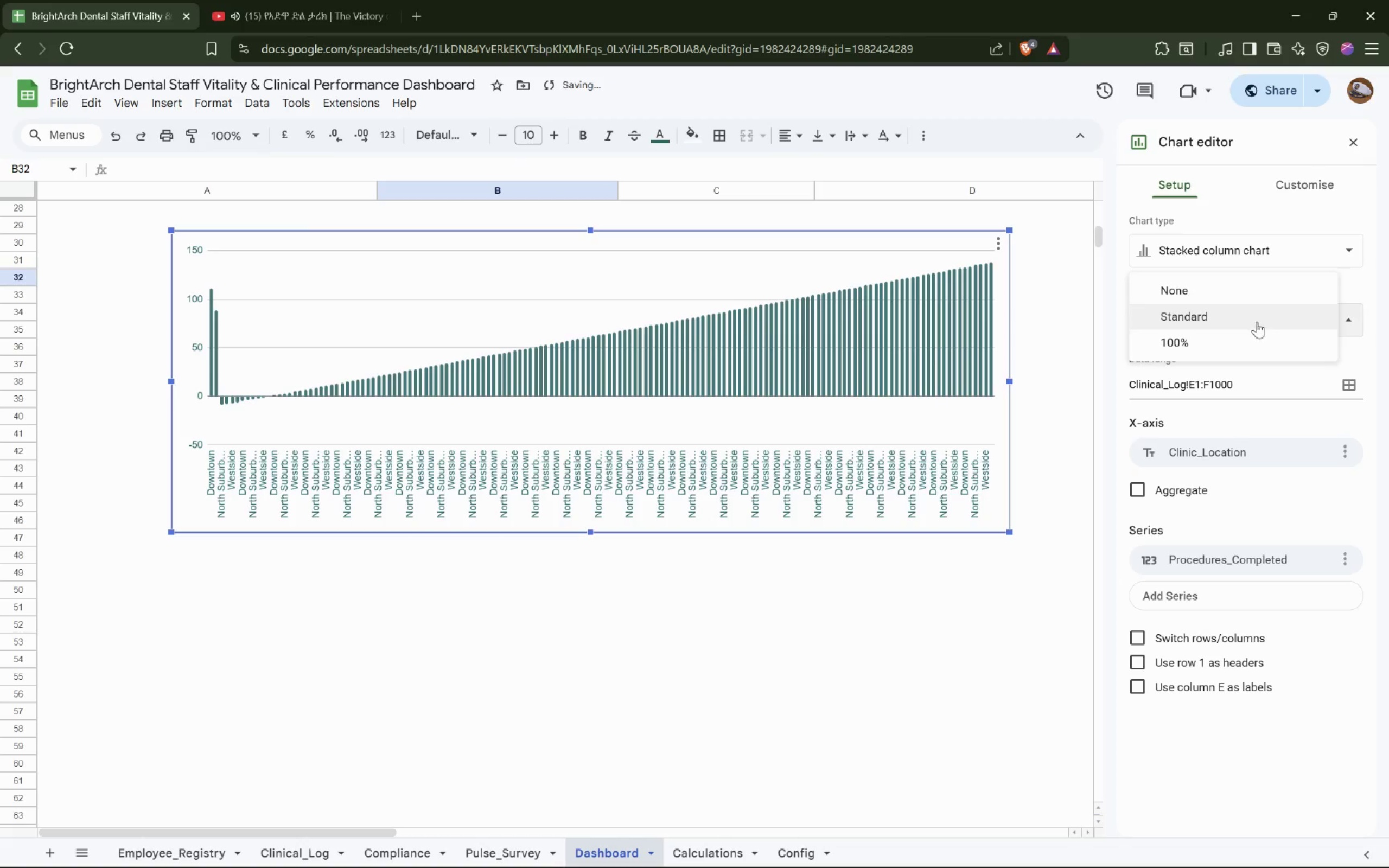 
double_click([1229, 339])
 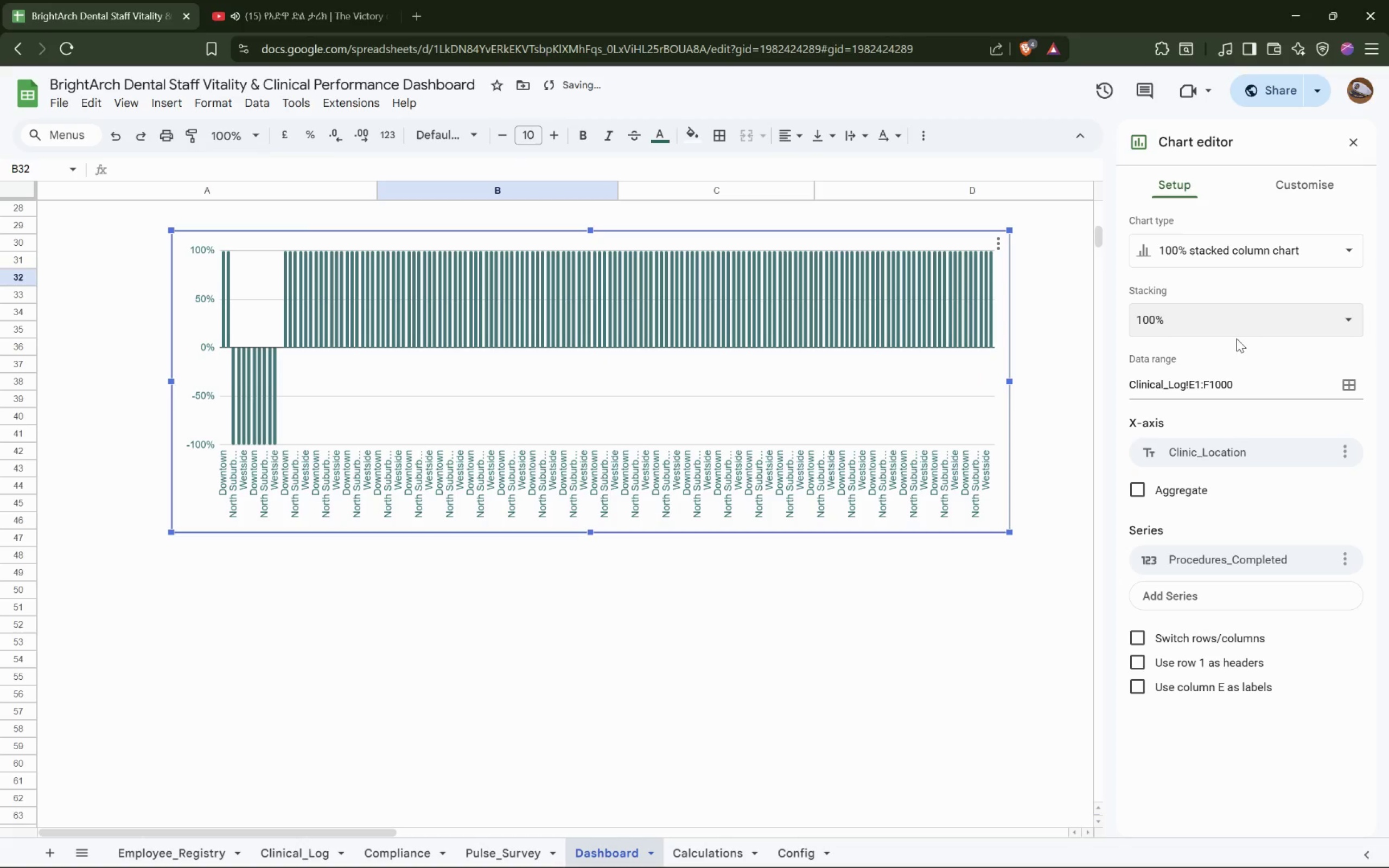 
left_click([1252, 315])
 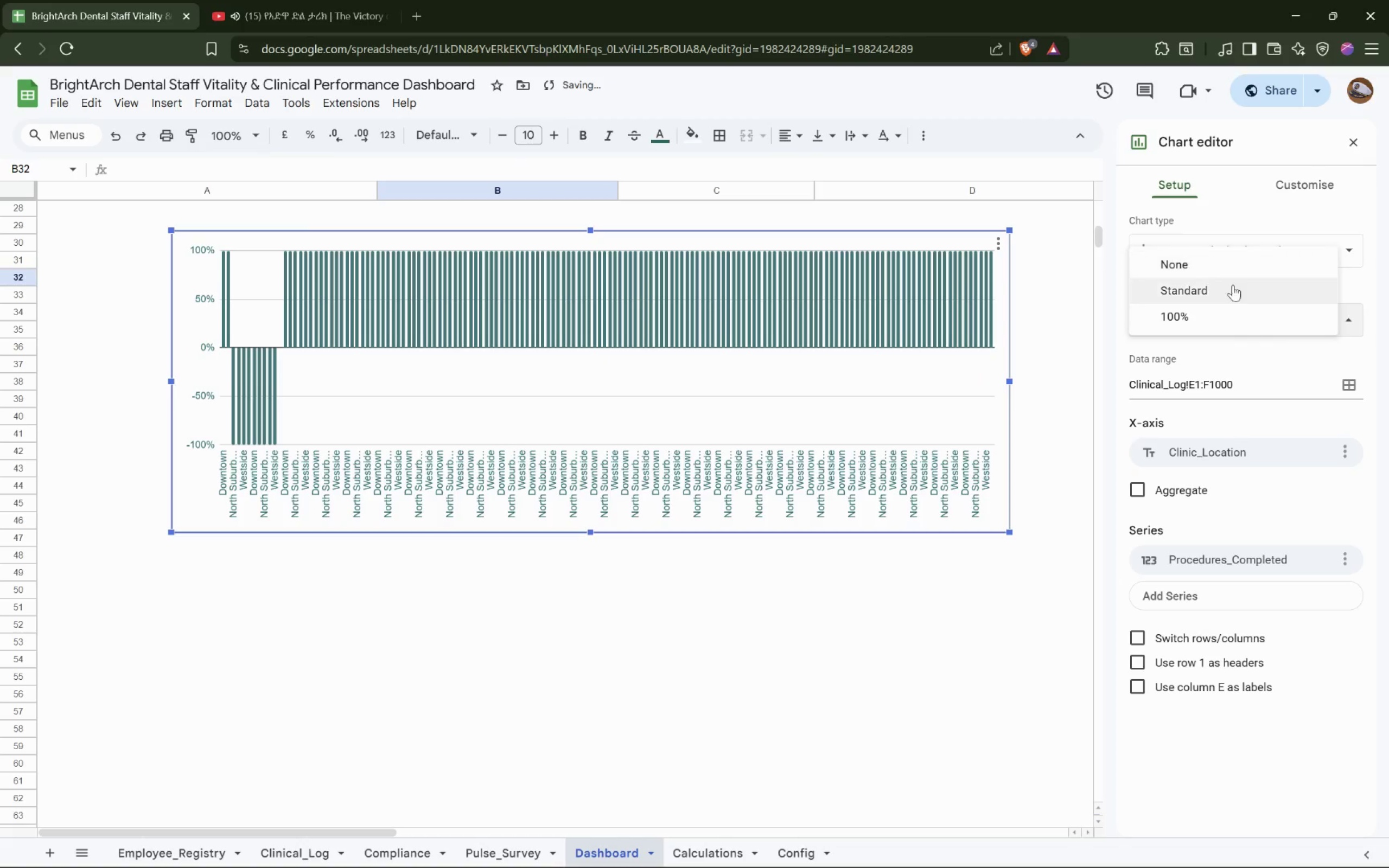 
left_click([1226, 293])
 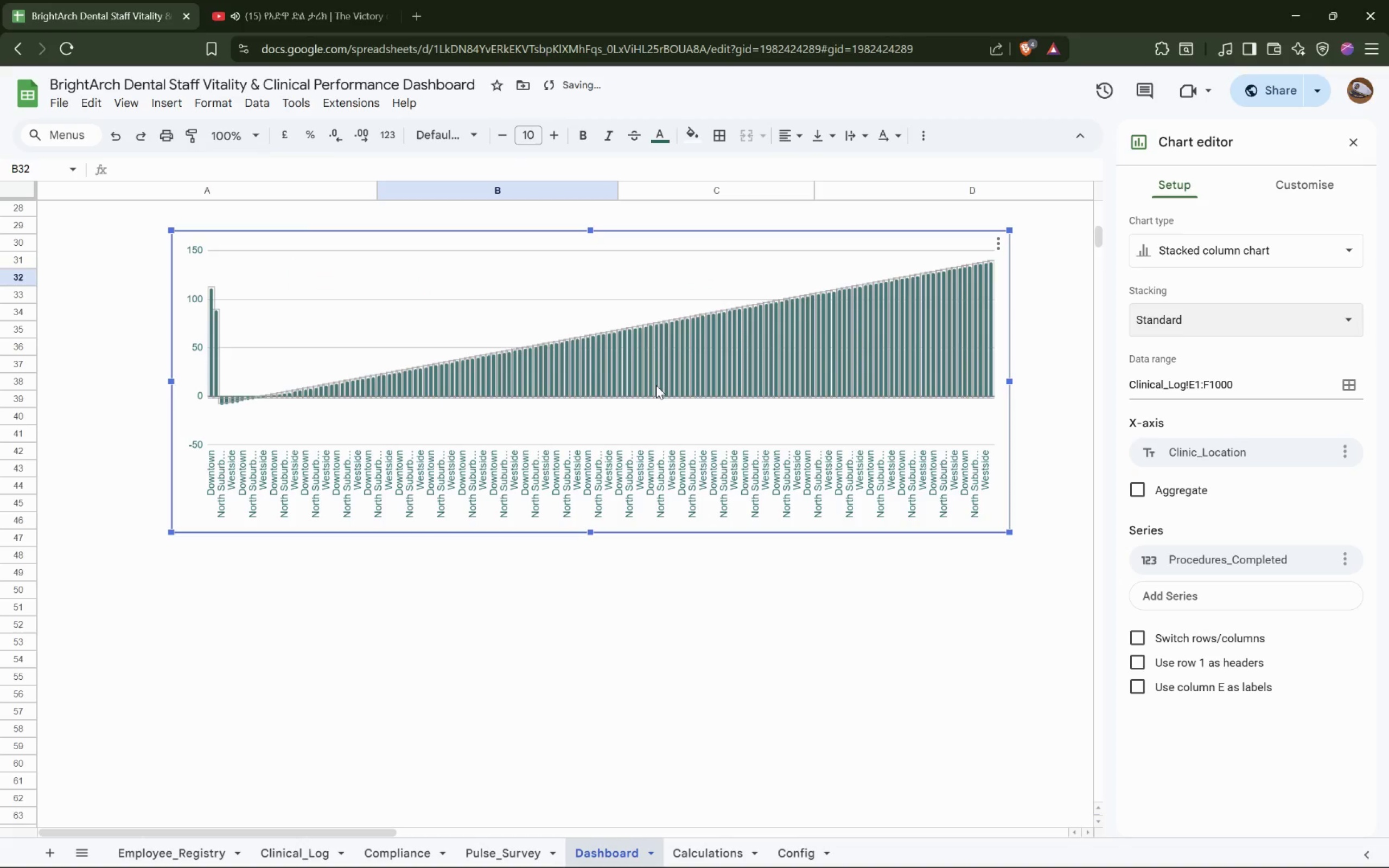 
left_click_drag(start_coordinate=[544, 399], to_coordinate=[434, 407])
 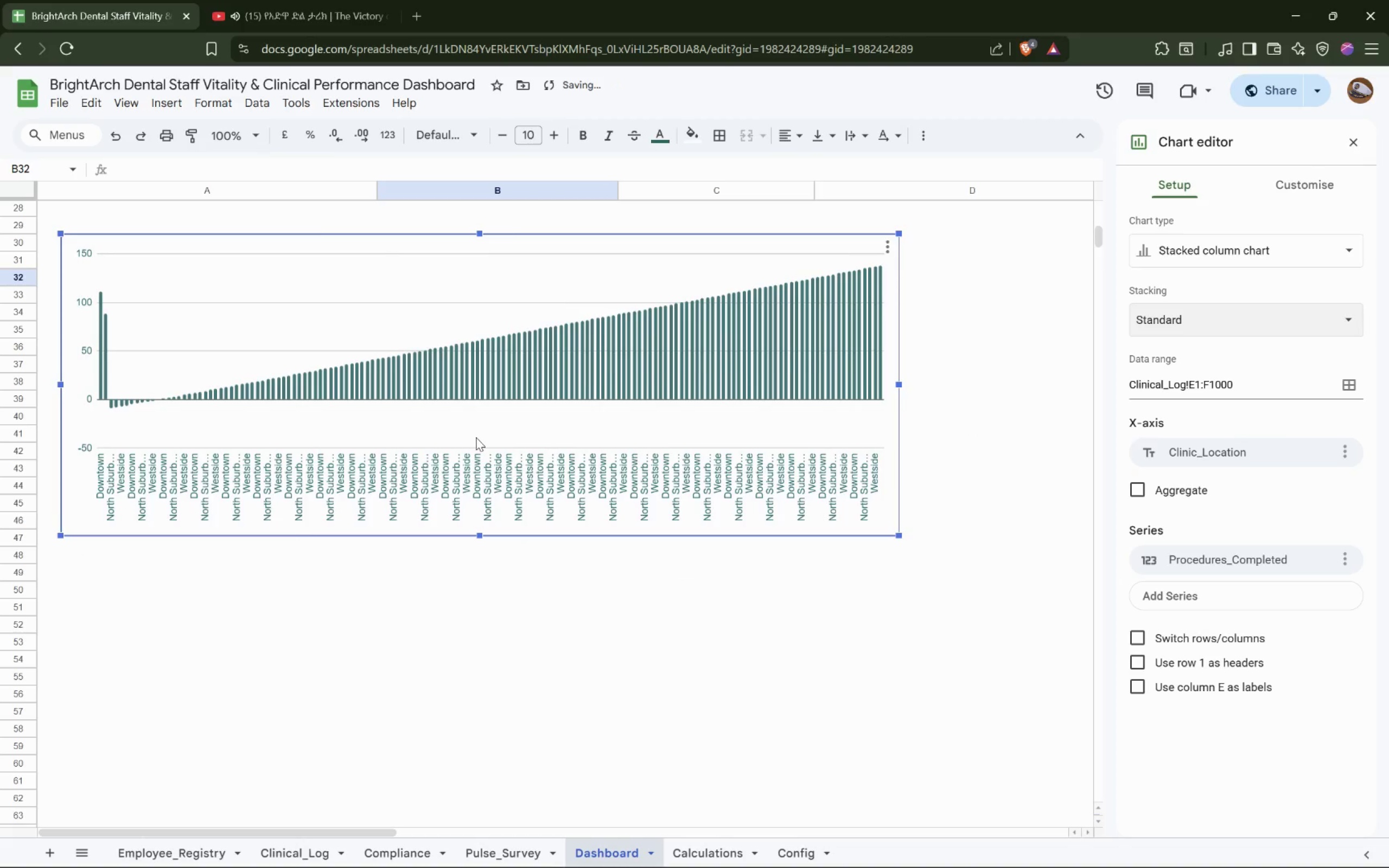 
scroll: coordinate [476, 437], scroll_direction: up, amount: 2.0
 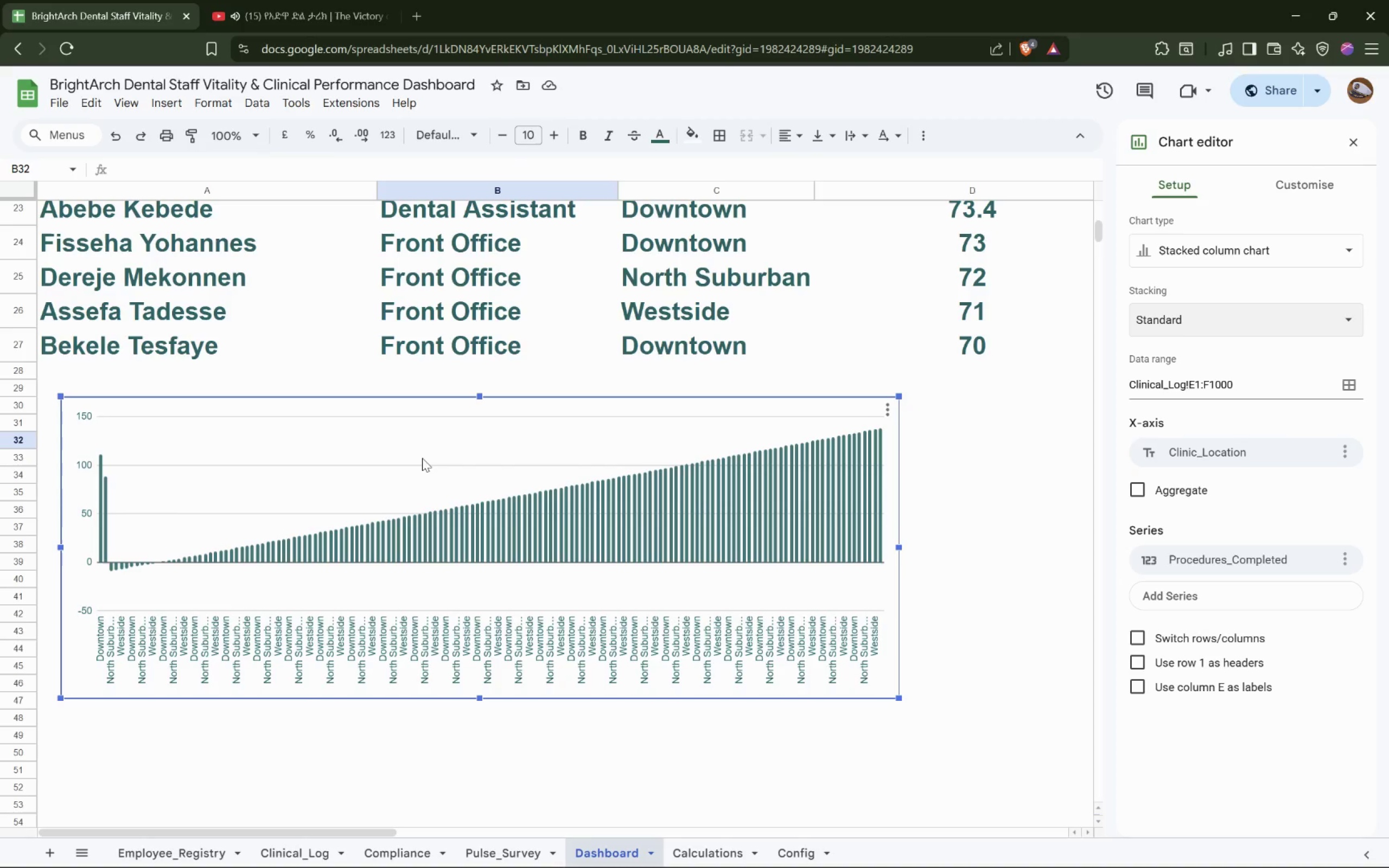 
wait(13.81)
 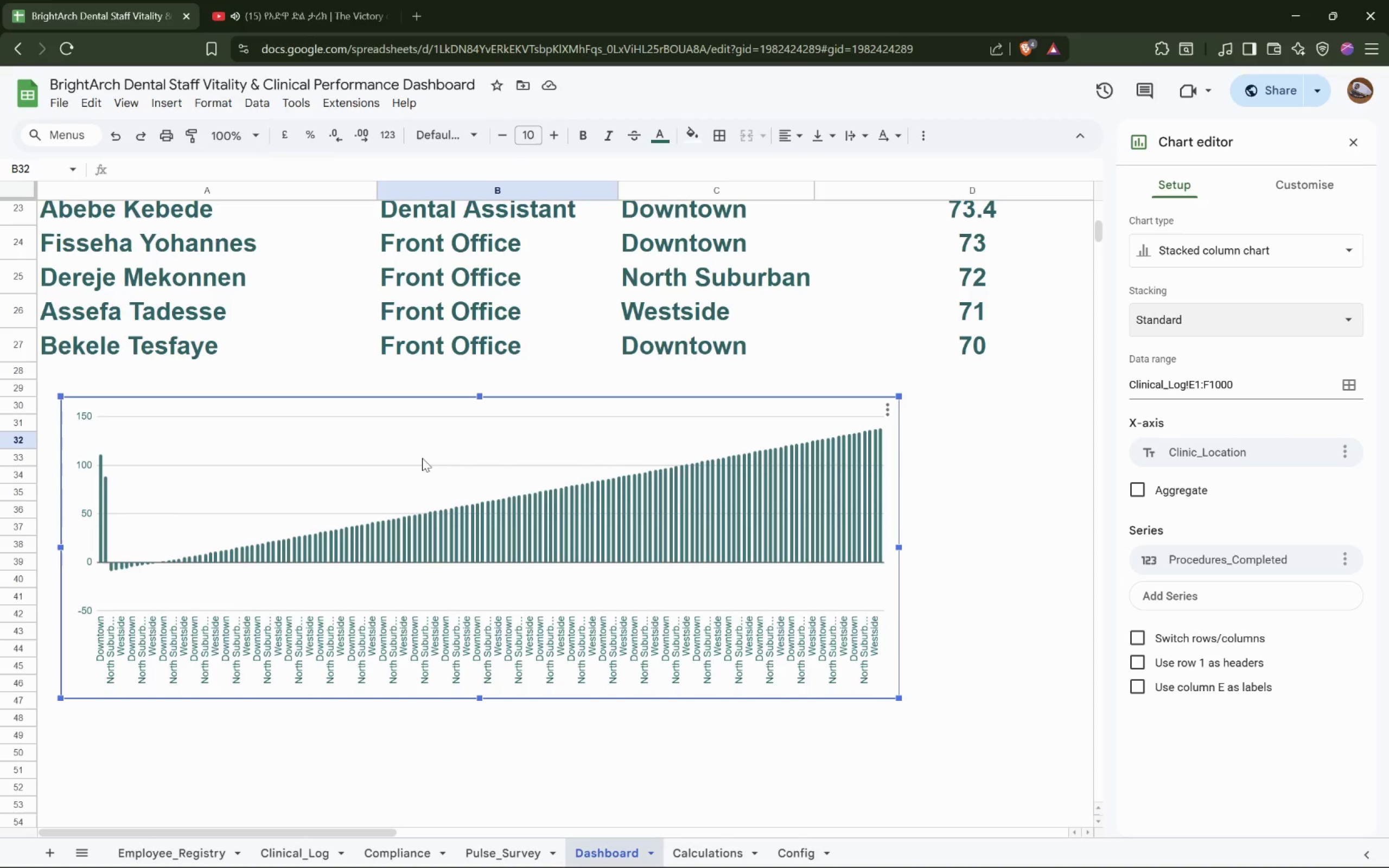 
mouse_move([1164, 361])
 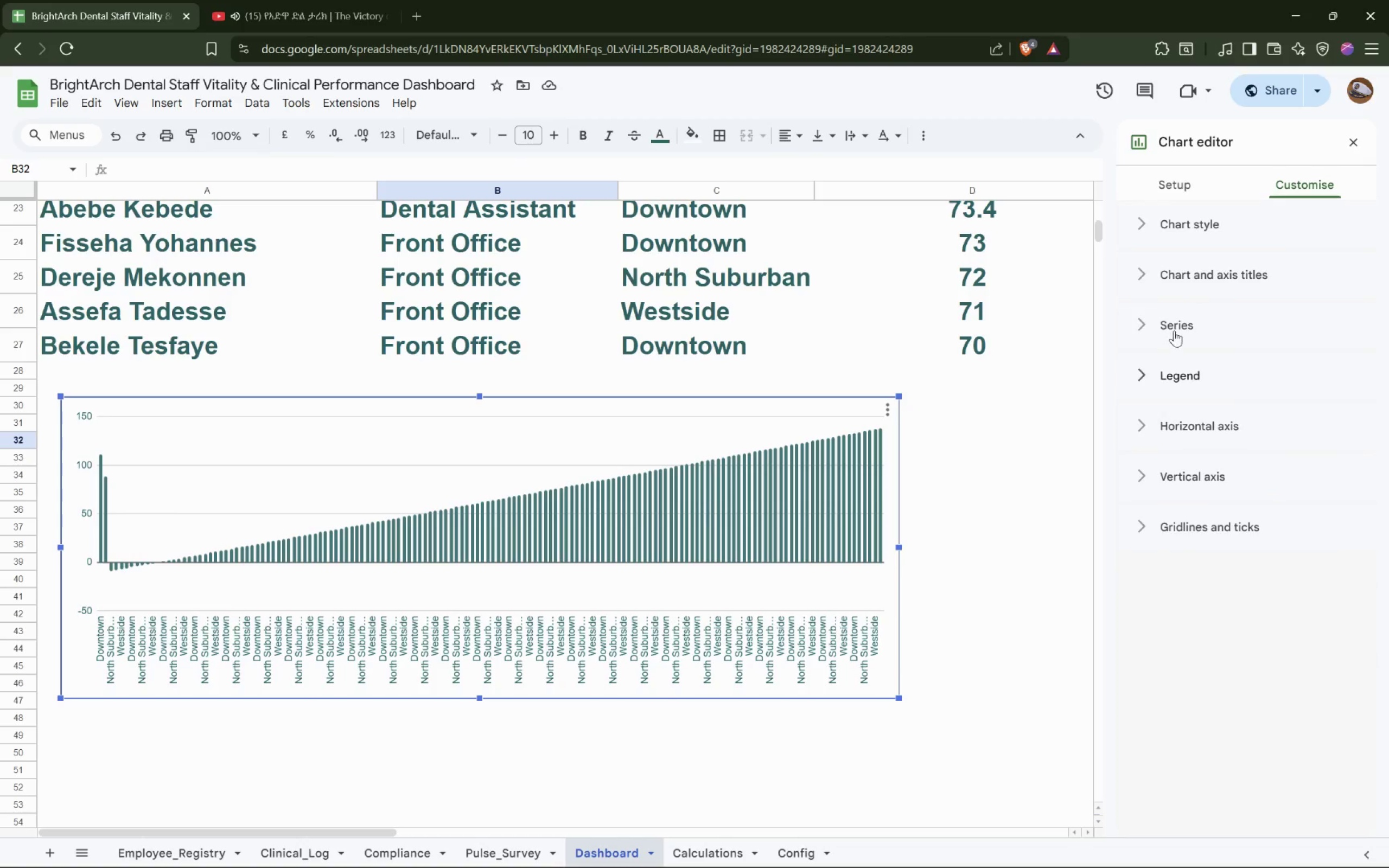 
left_click([1176, 328])
 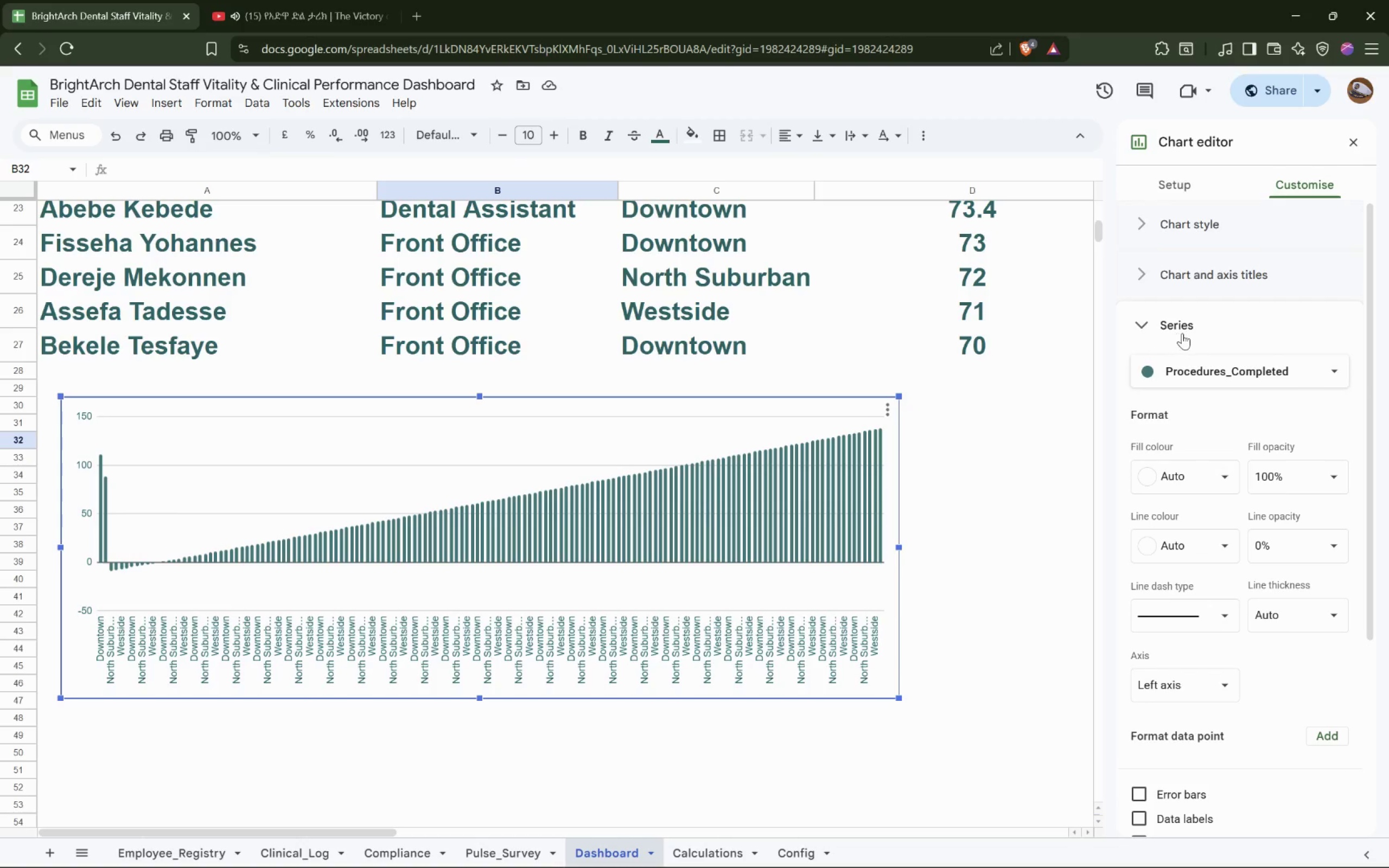 
left_click([1177, 326])
 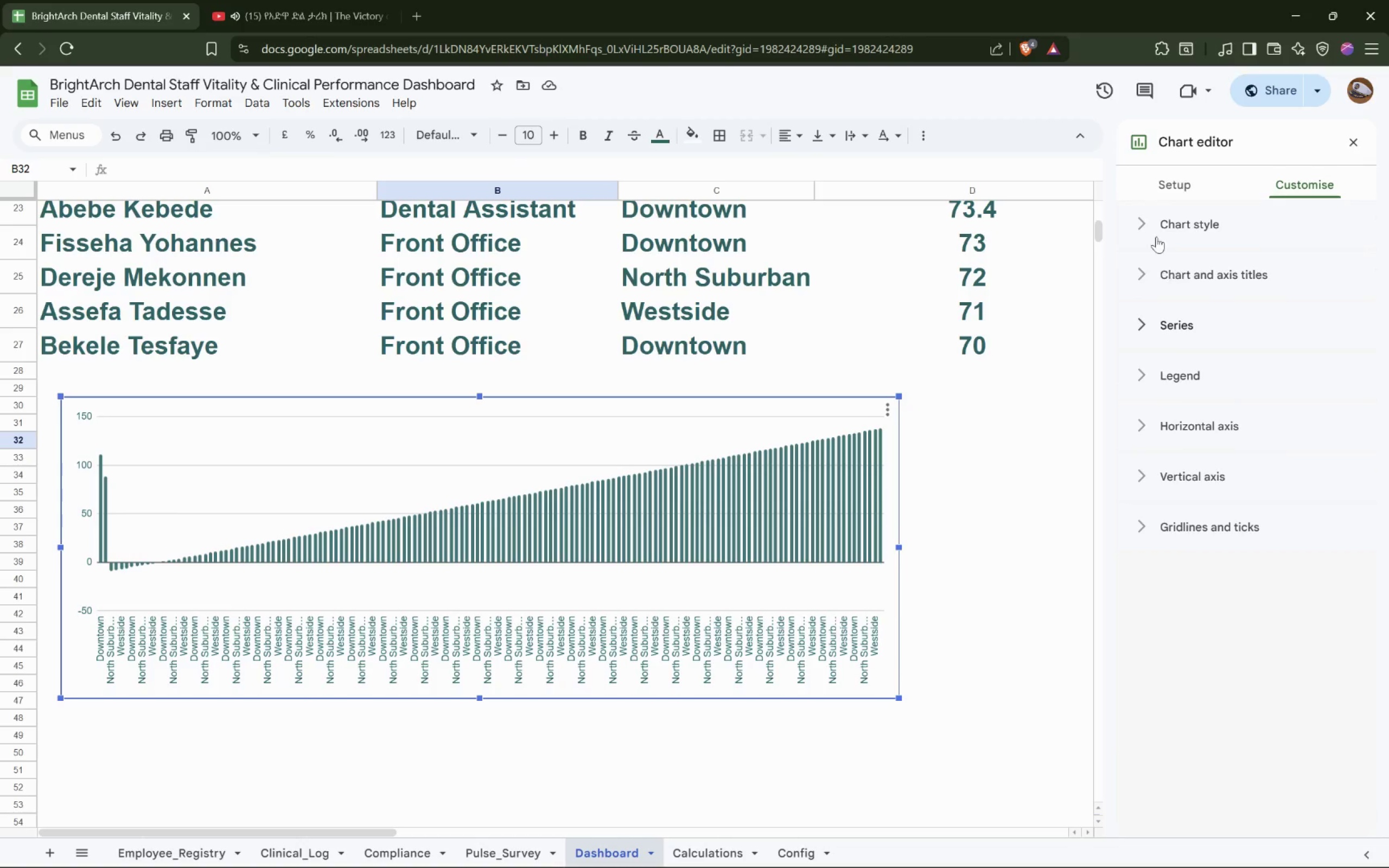 
left_click([1151, 227])
 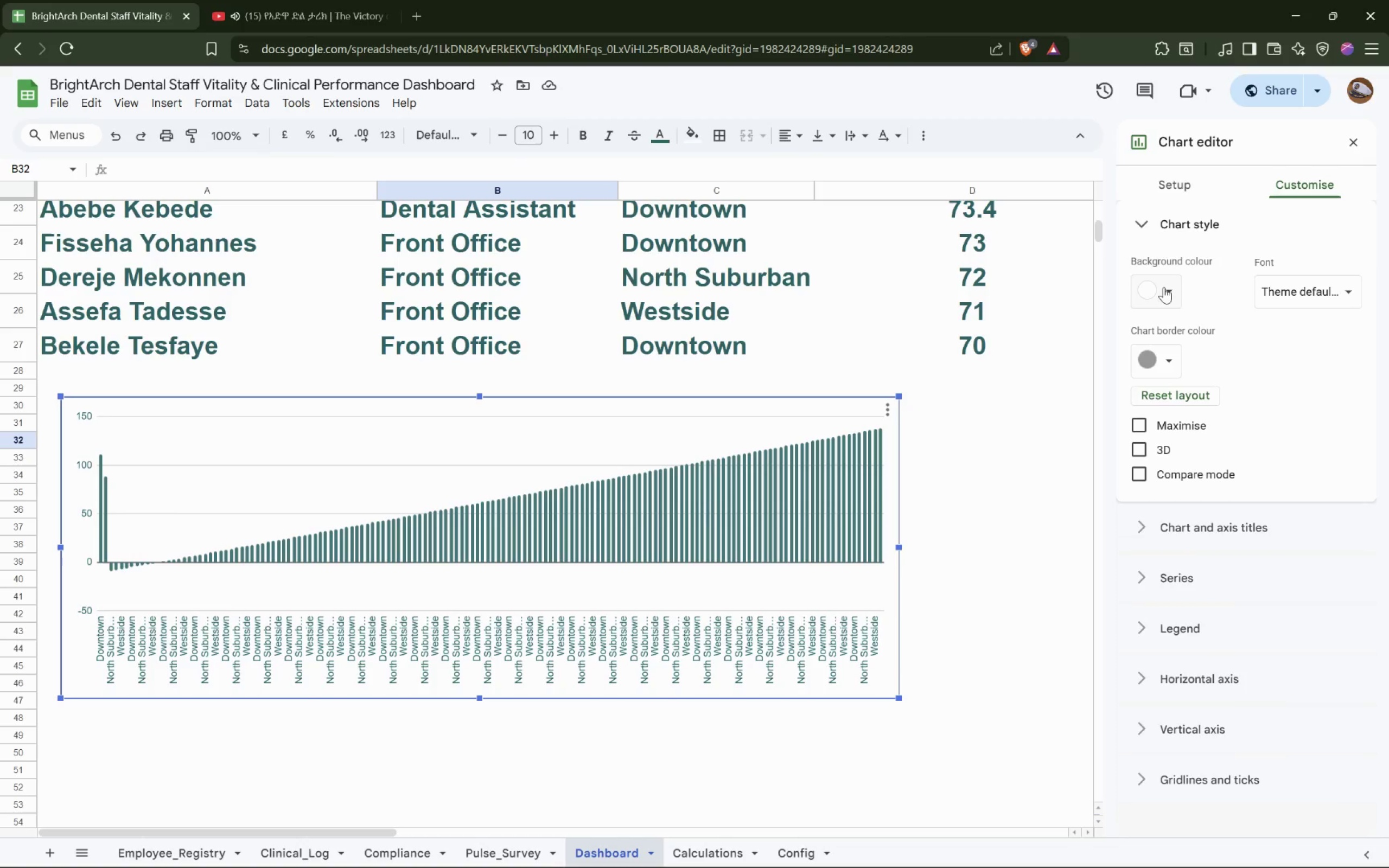 
left_click([1171, 293])
 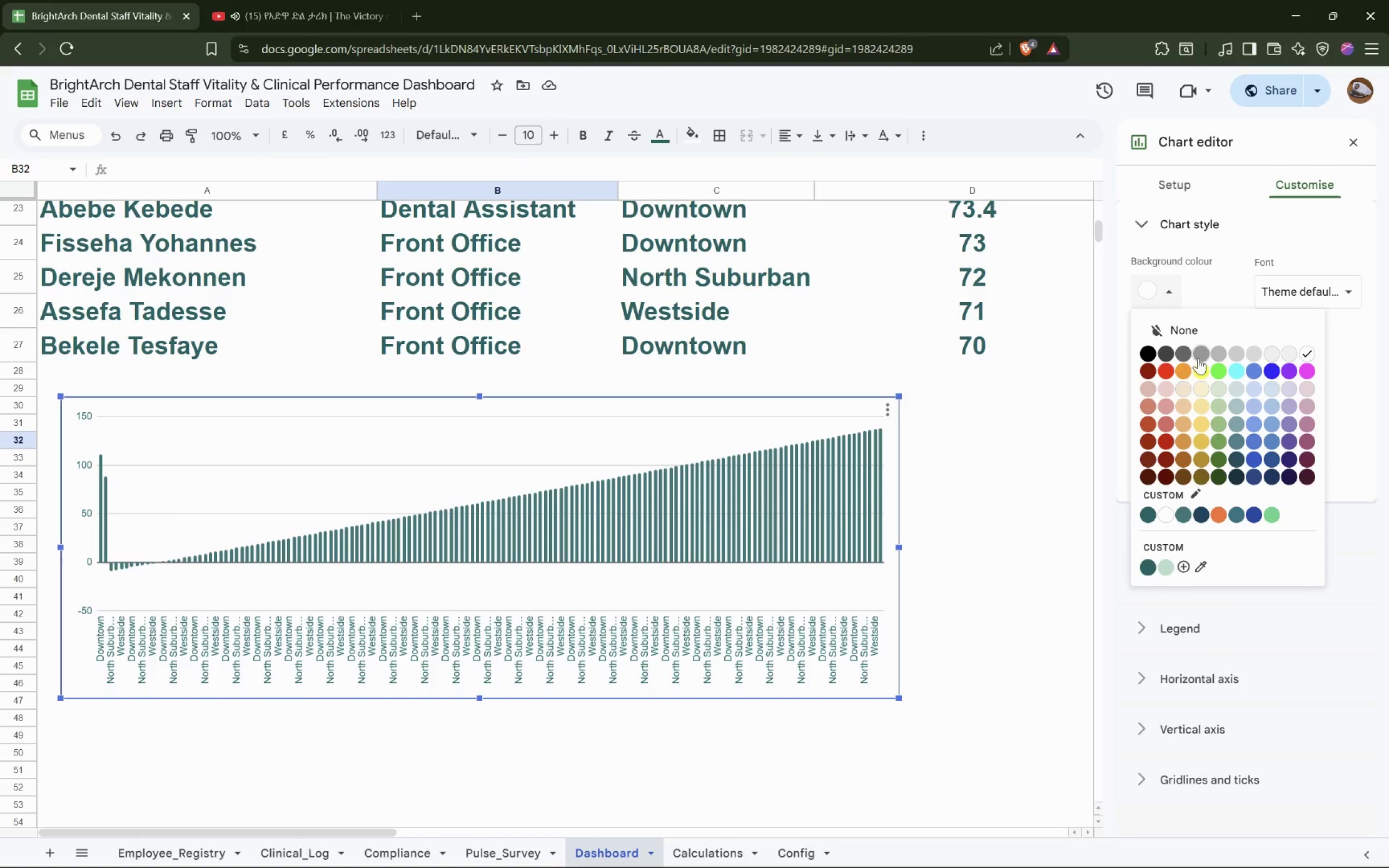 
left_click([1205, 368])
 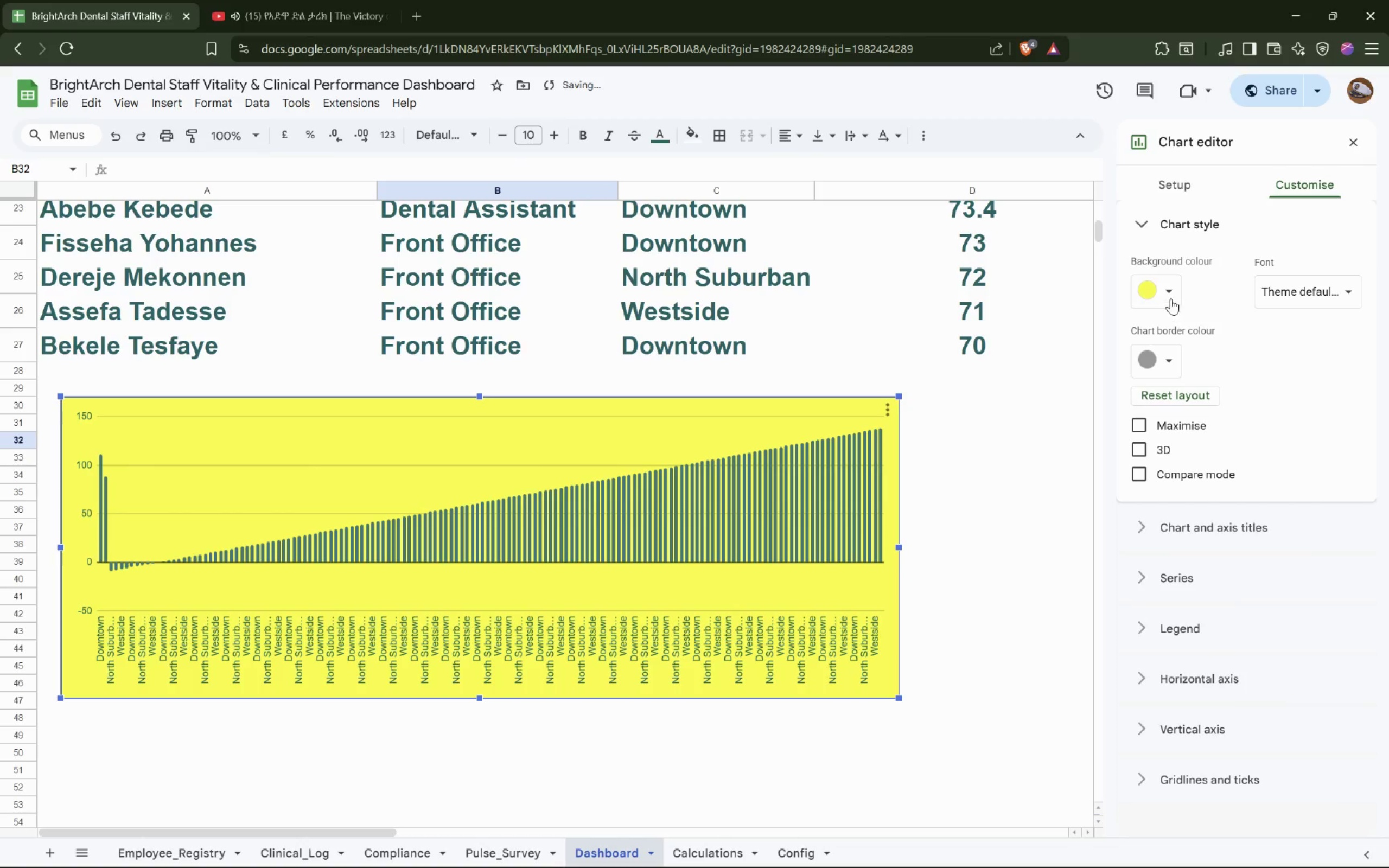 
left_click([1171, 296])
 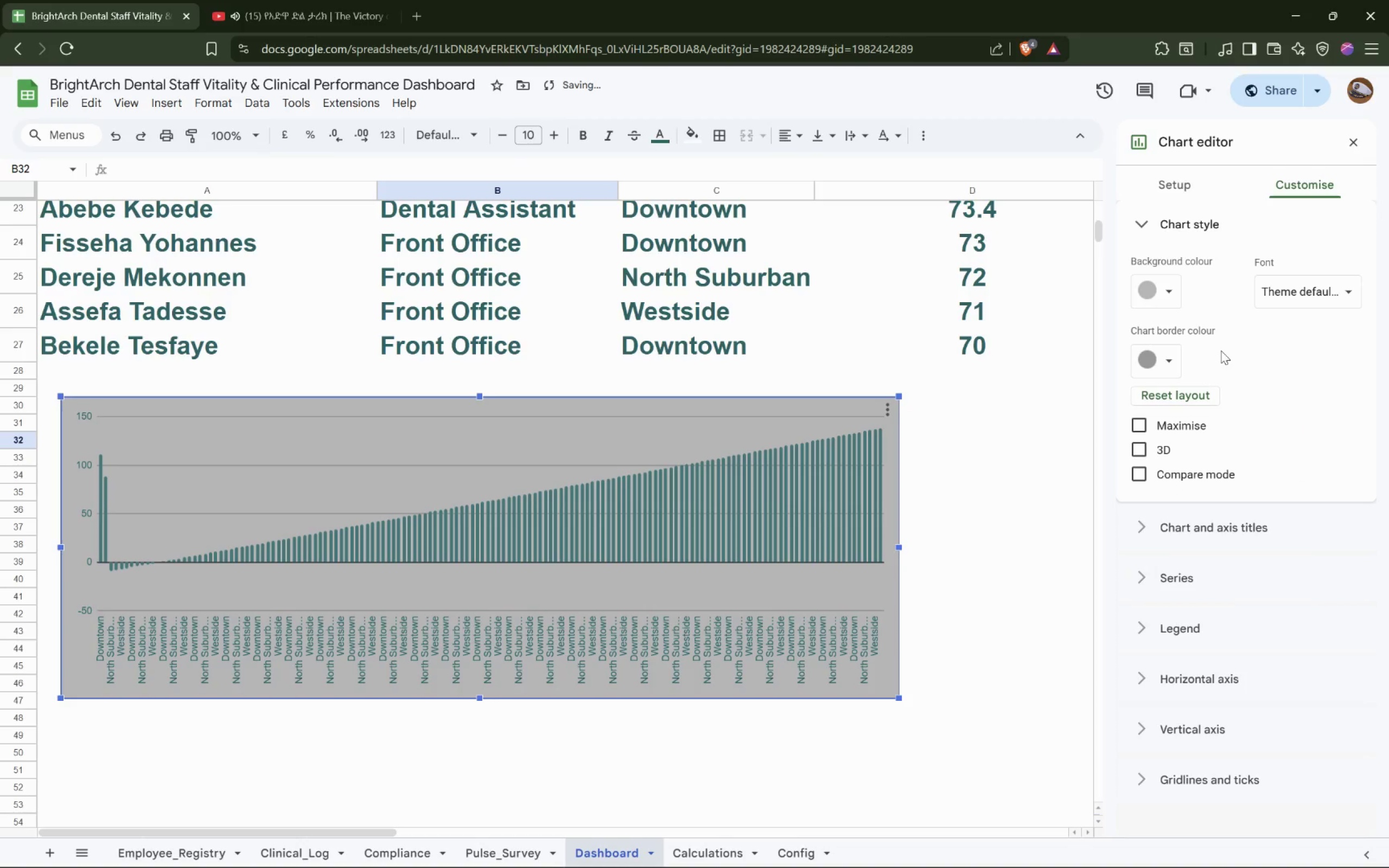 
left_click([1173, 296])
 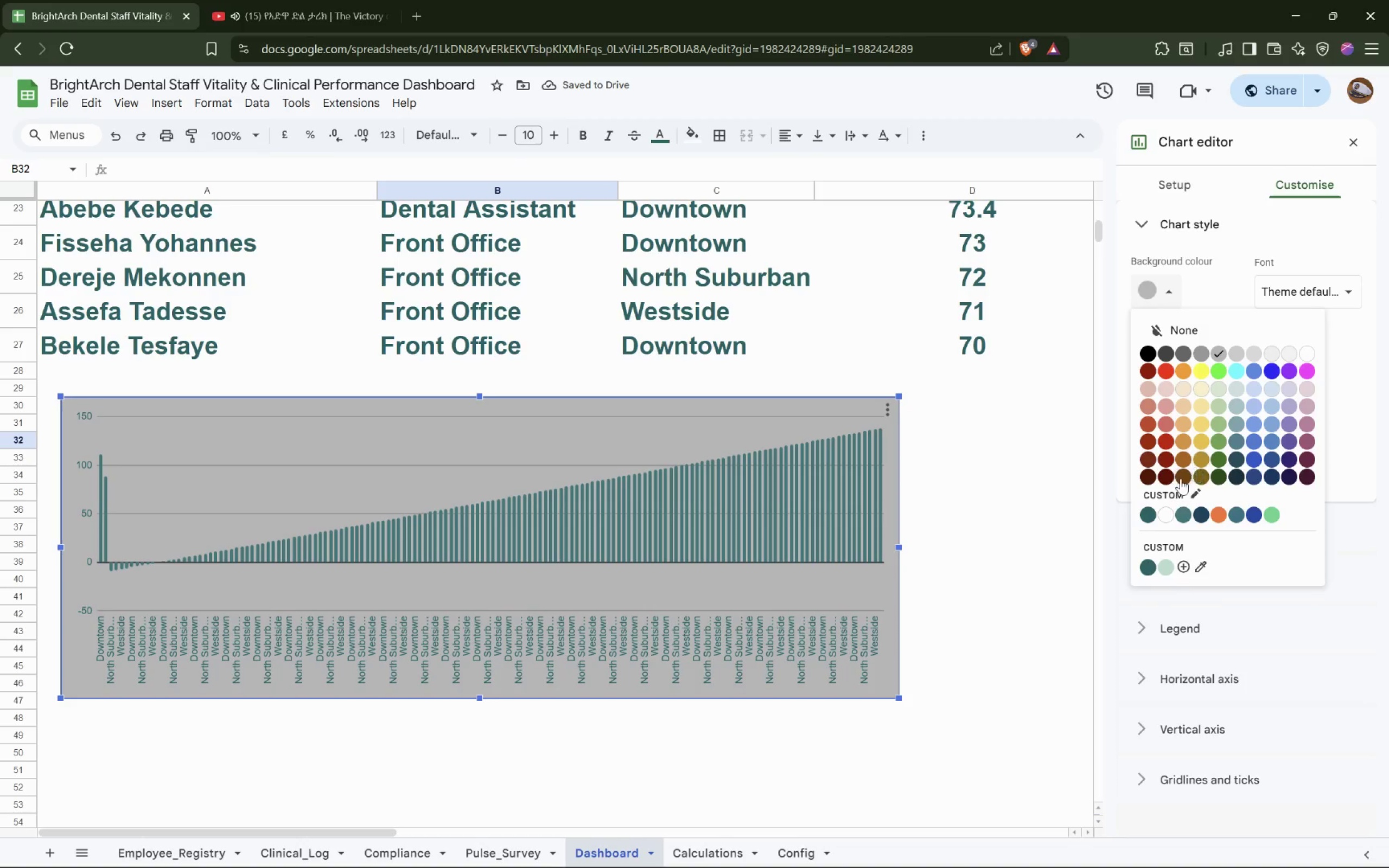 
left_click([1171, 565])
 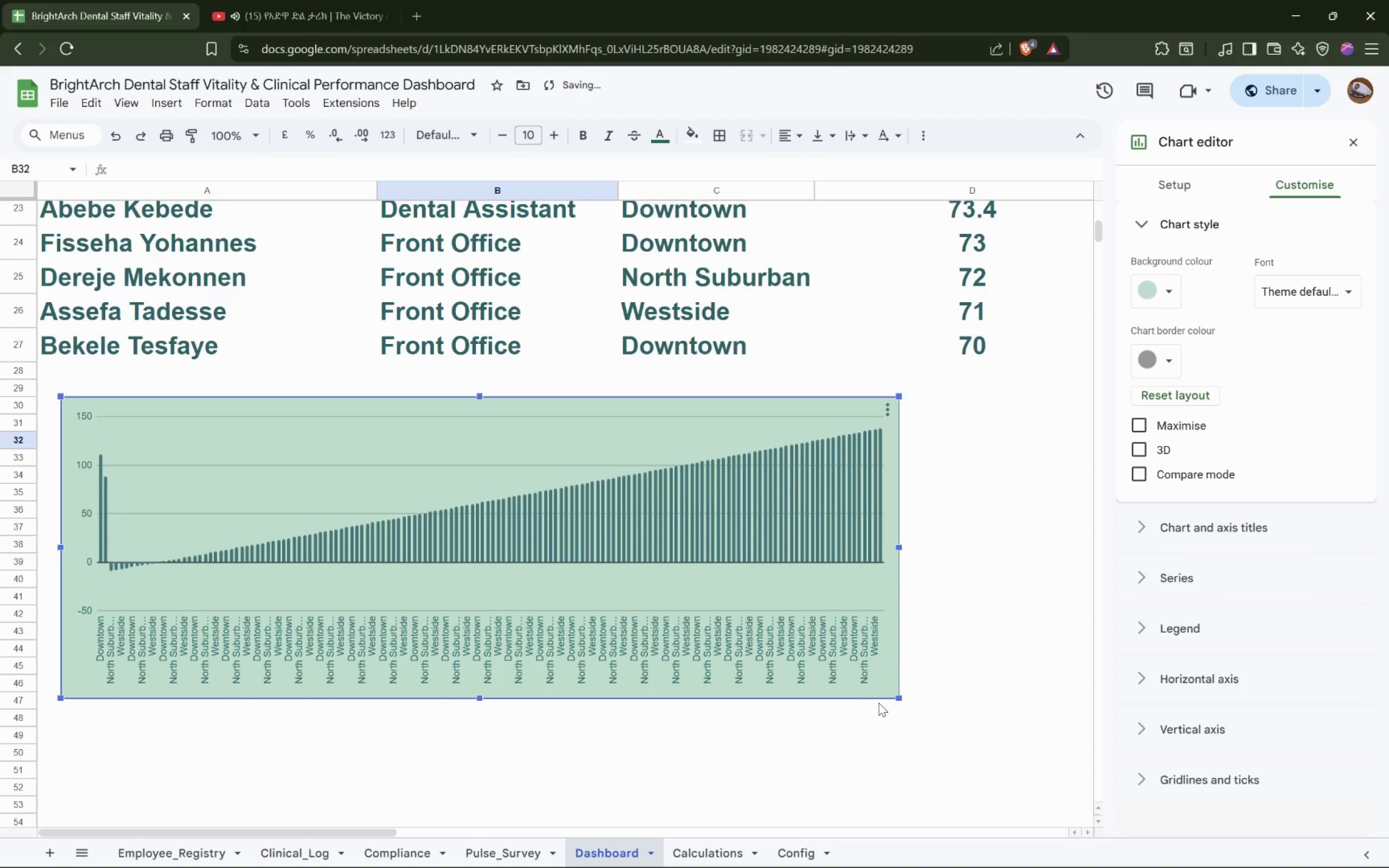 
left_click_drag(start_coordinate=[899, 699], to_coordinate=[1043, 747])
 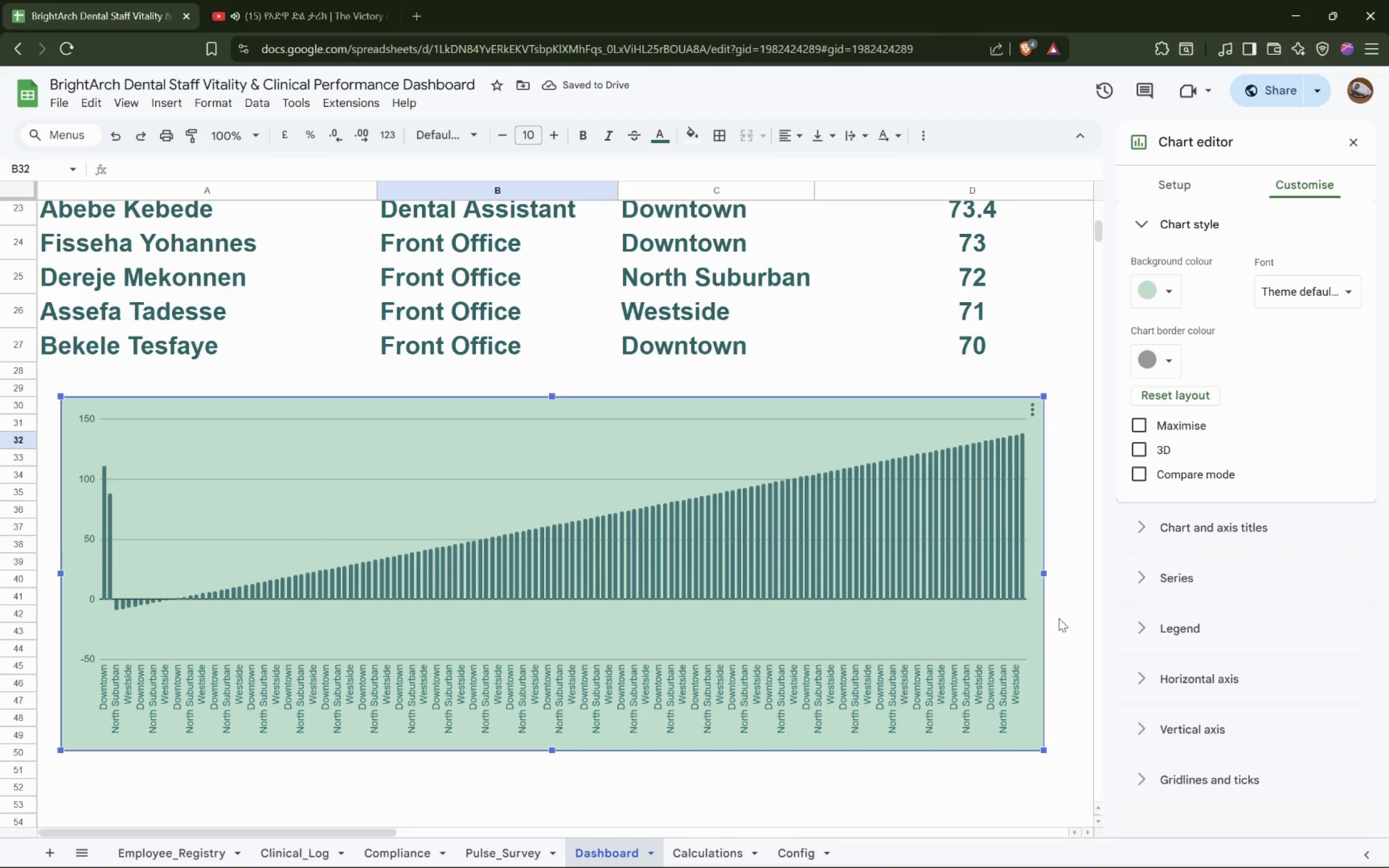 
left_click([278, 853])
 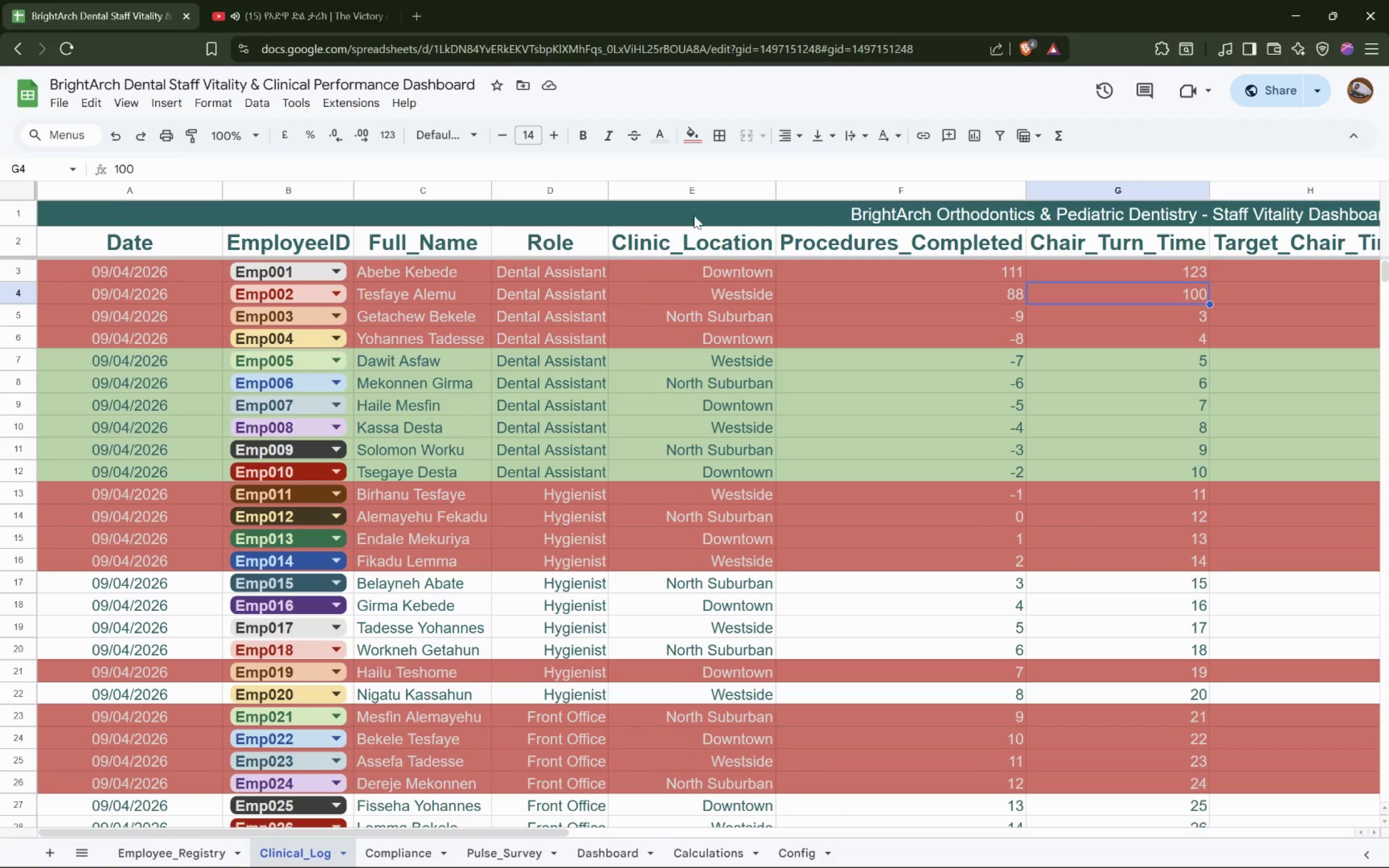 
left_click([704, 195])
 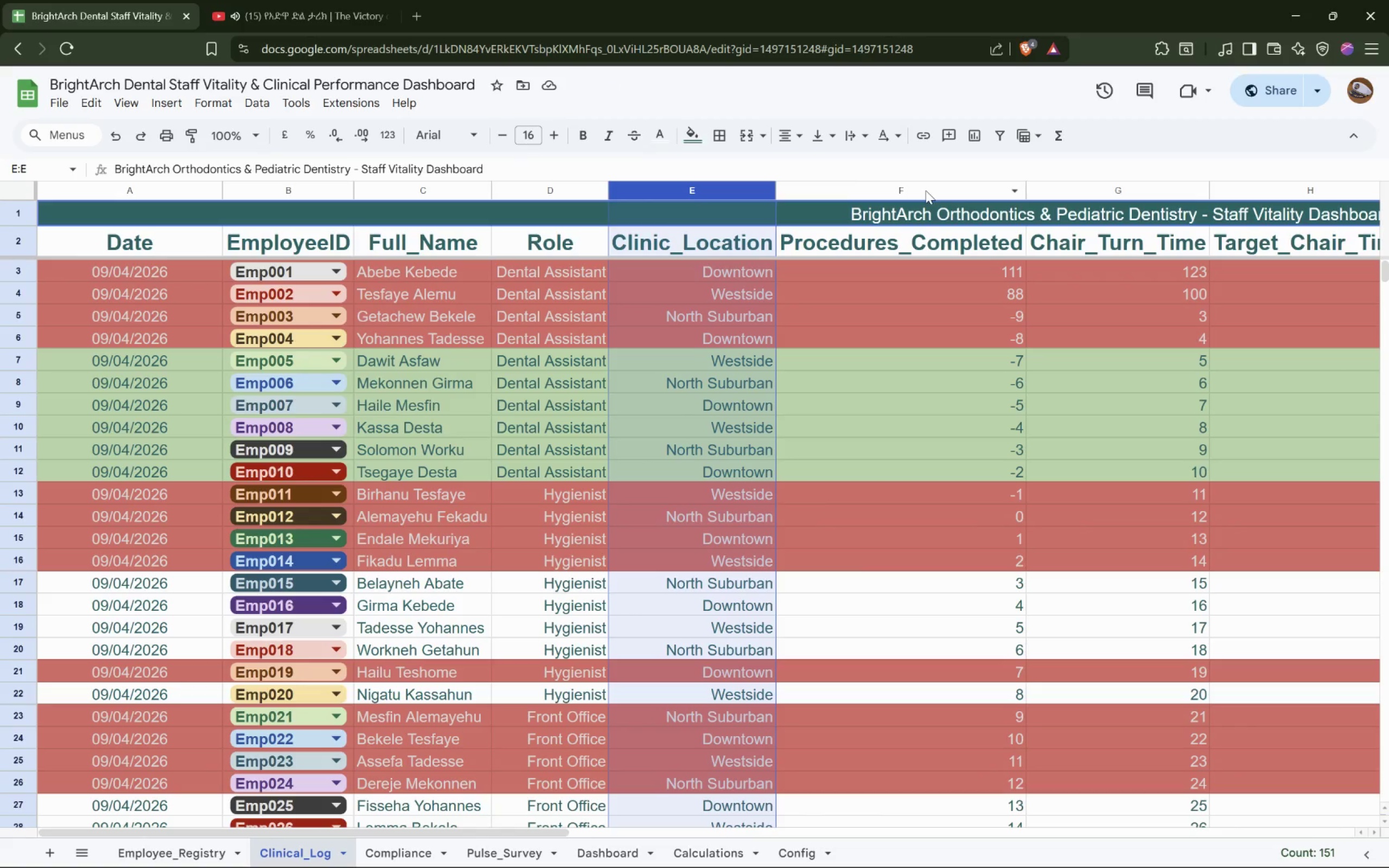 
left_click([951, 194])
 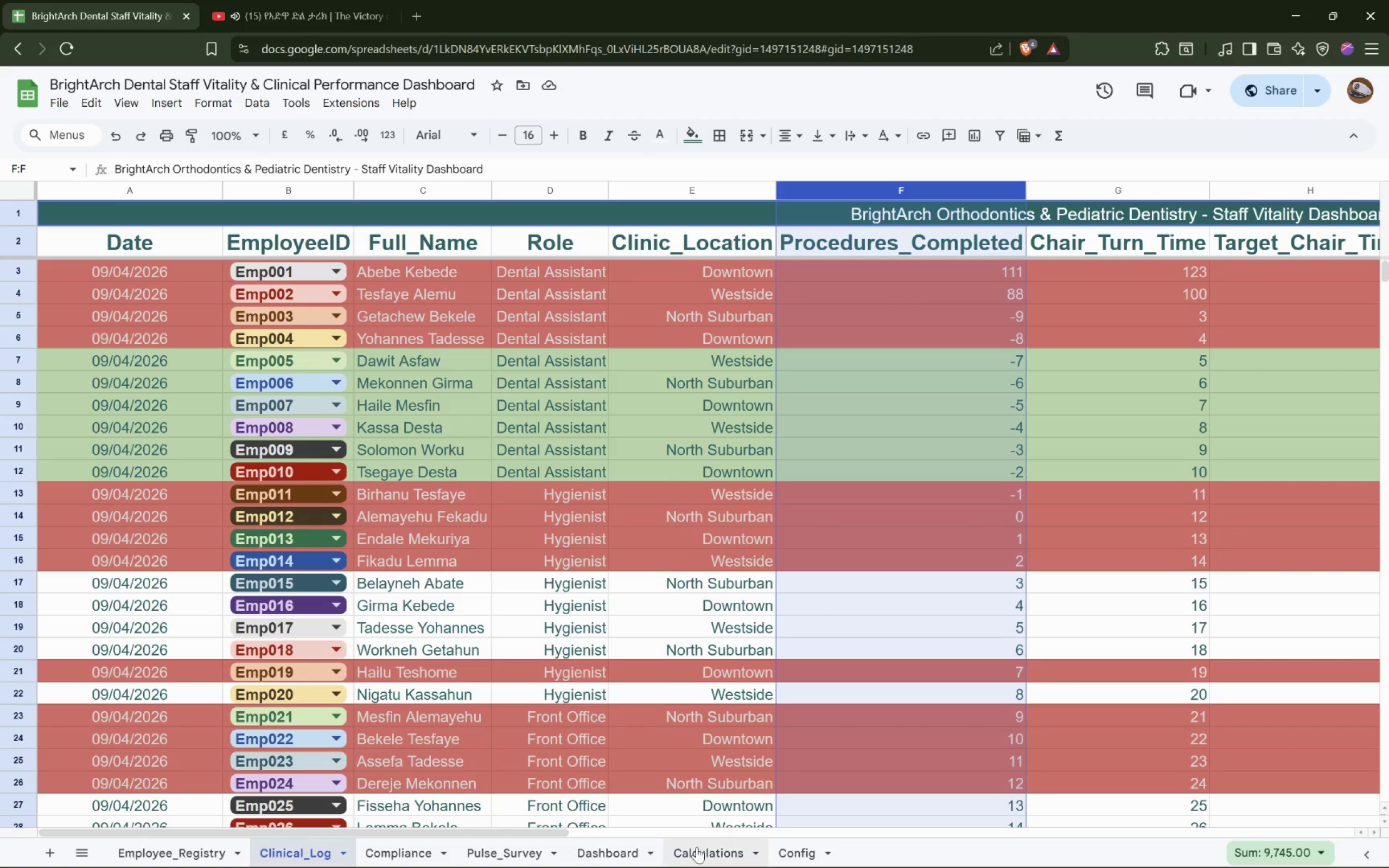 
wait(9.67)
 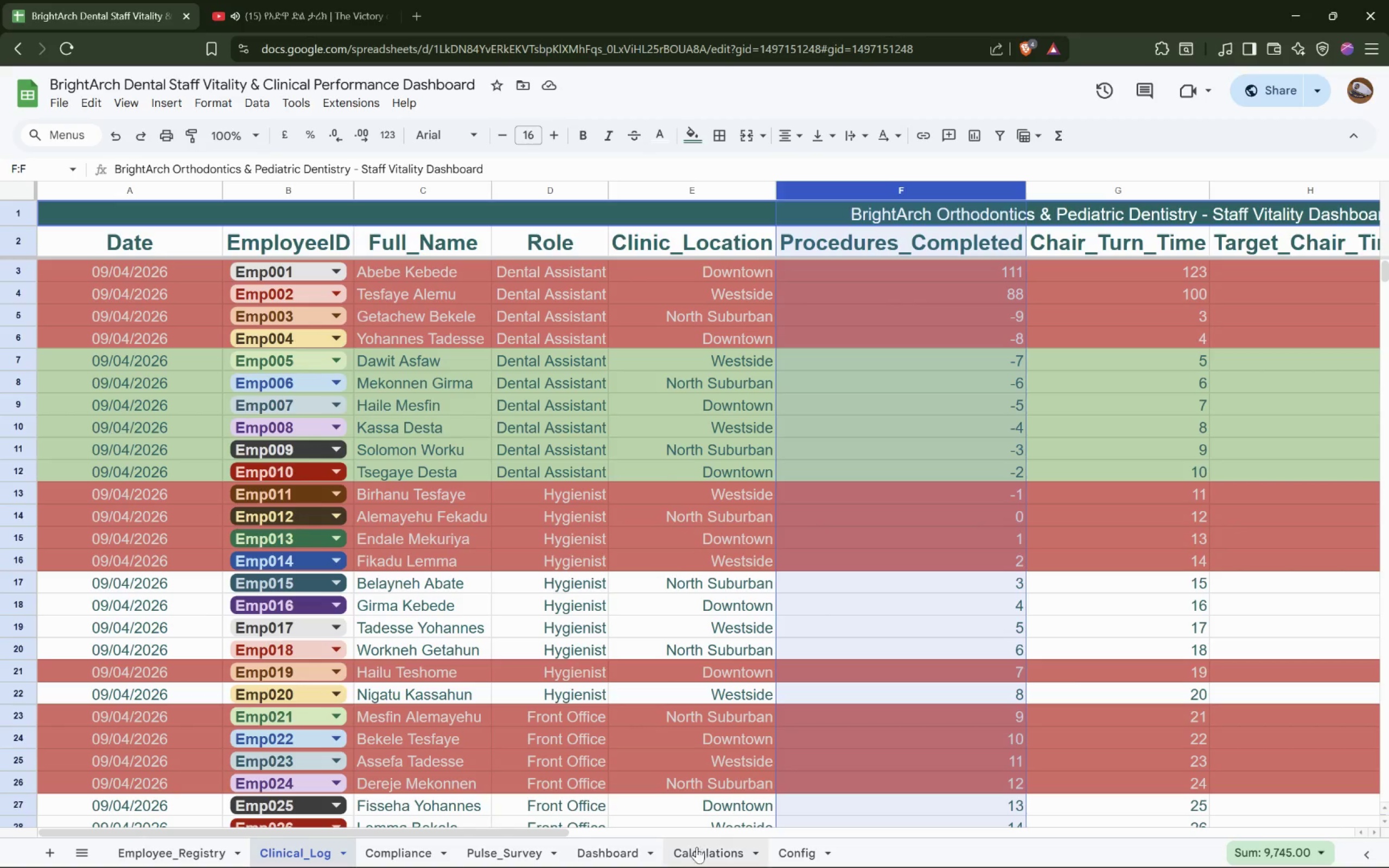 
right_click([409, 473])
 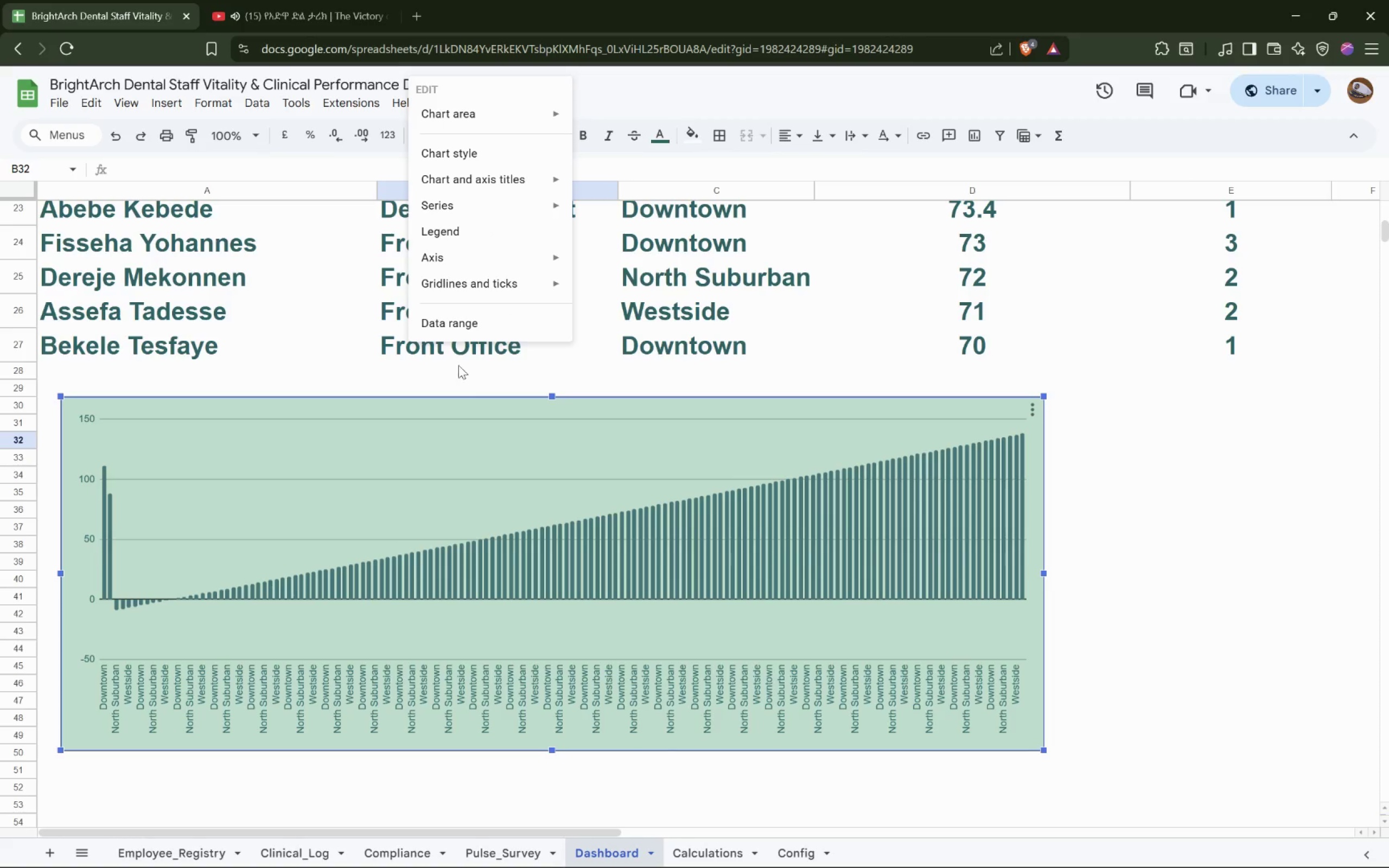 
left_click([472, 331])
 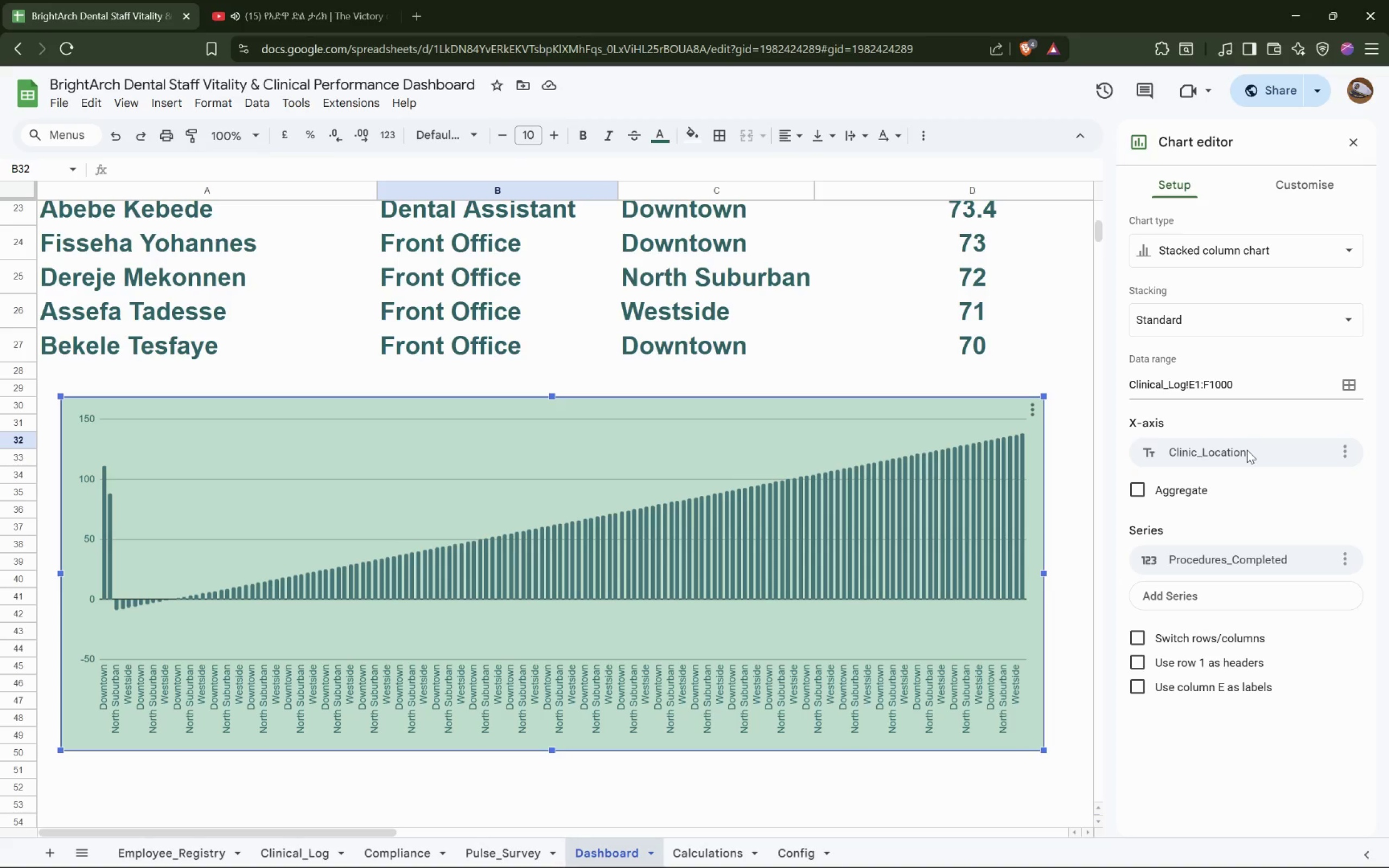 
wait(13.58)
 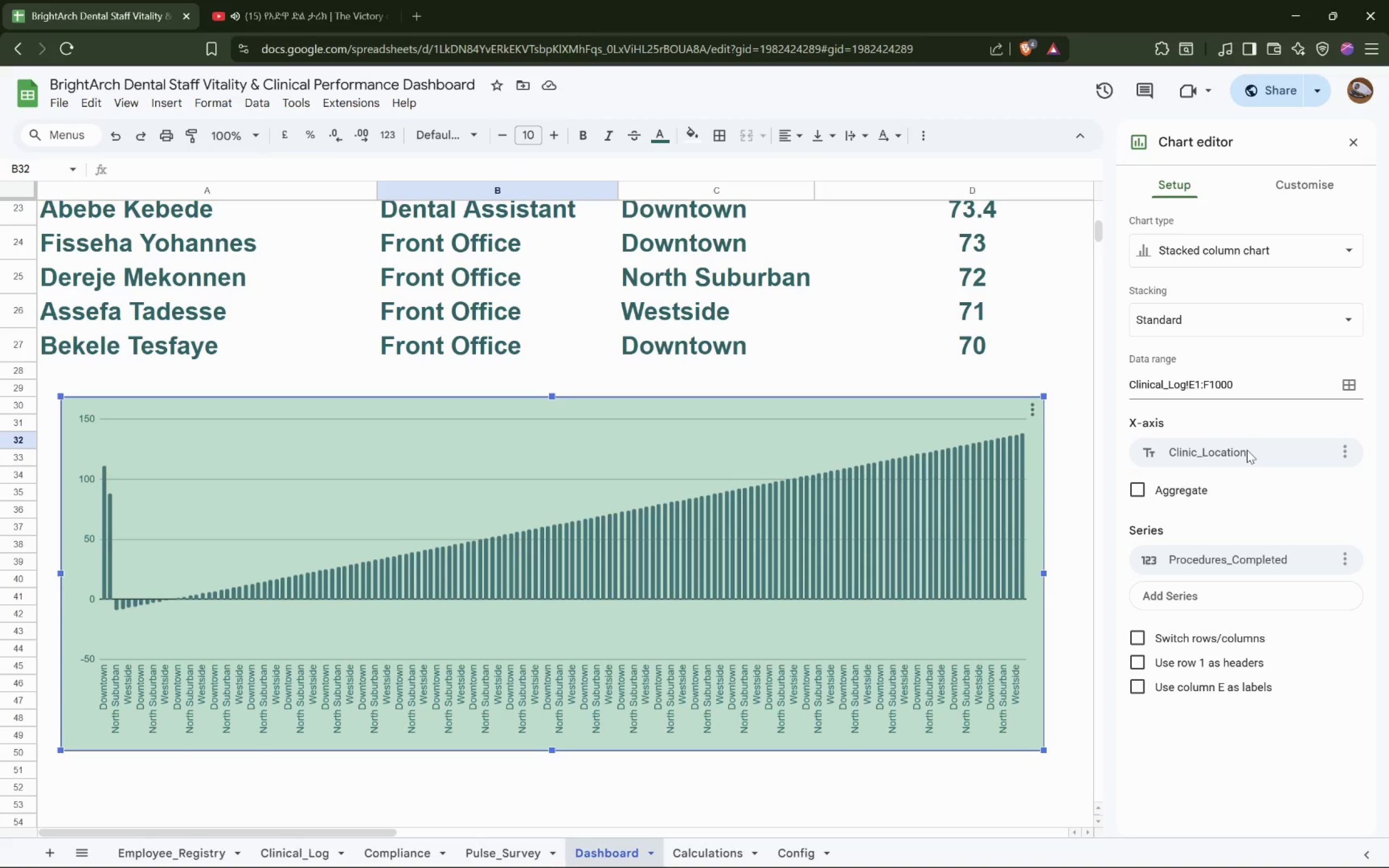 
left_click([1203, 667])
 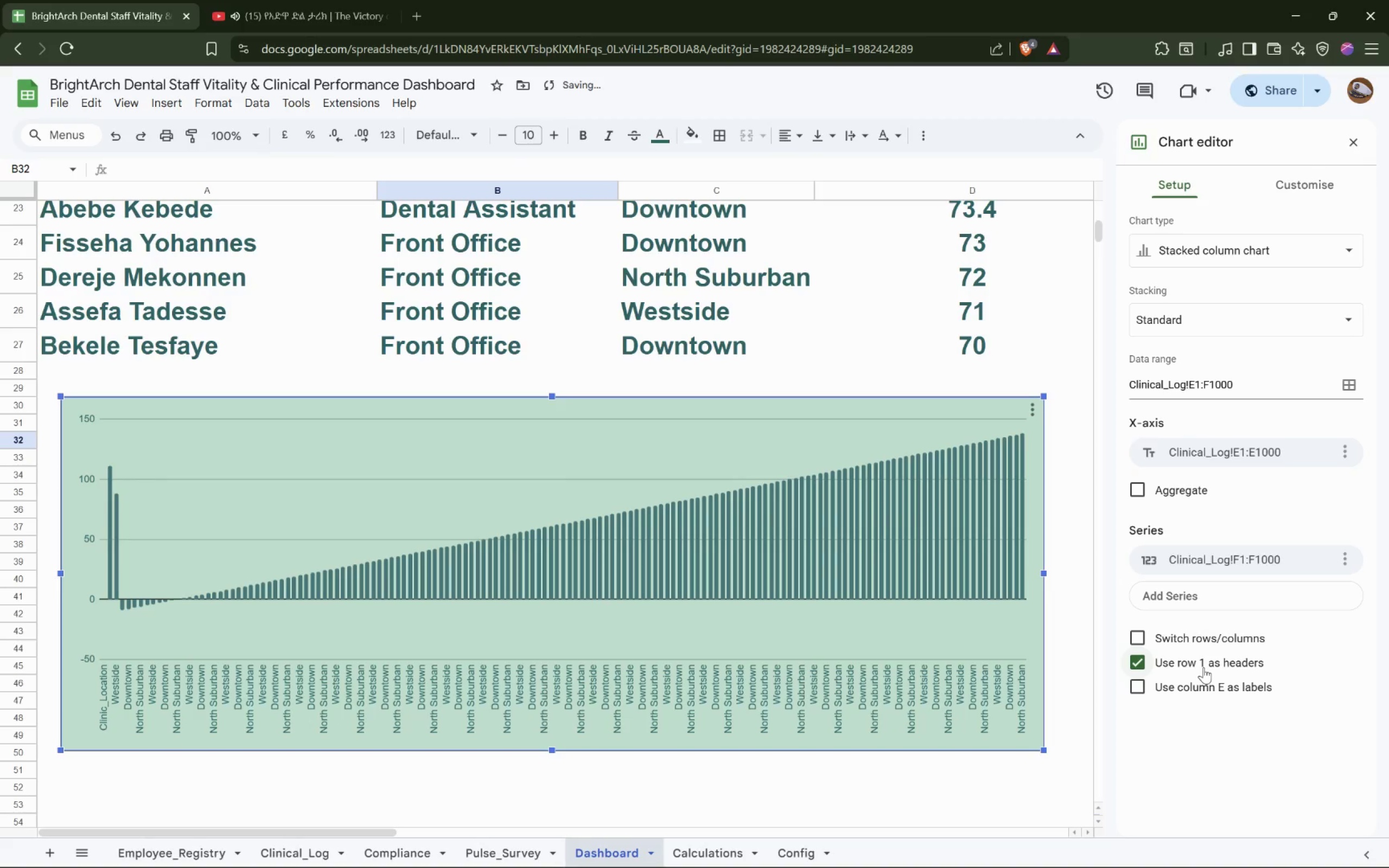 
left_click([1203, 667])
 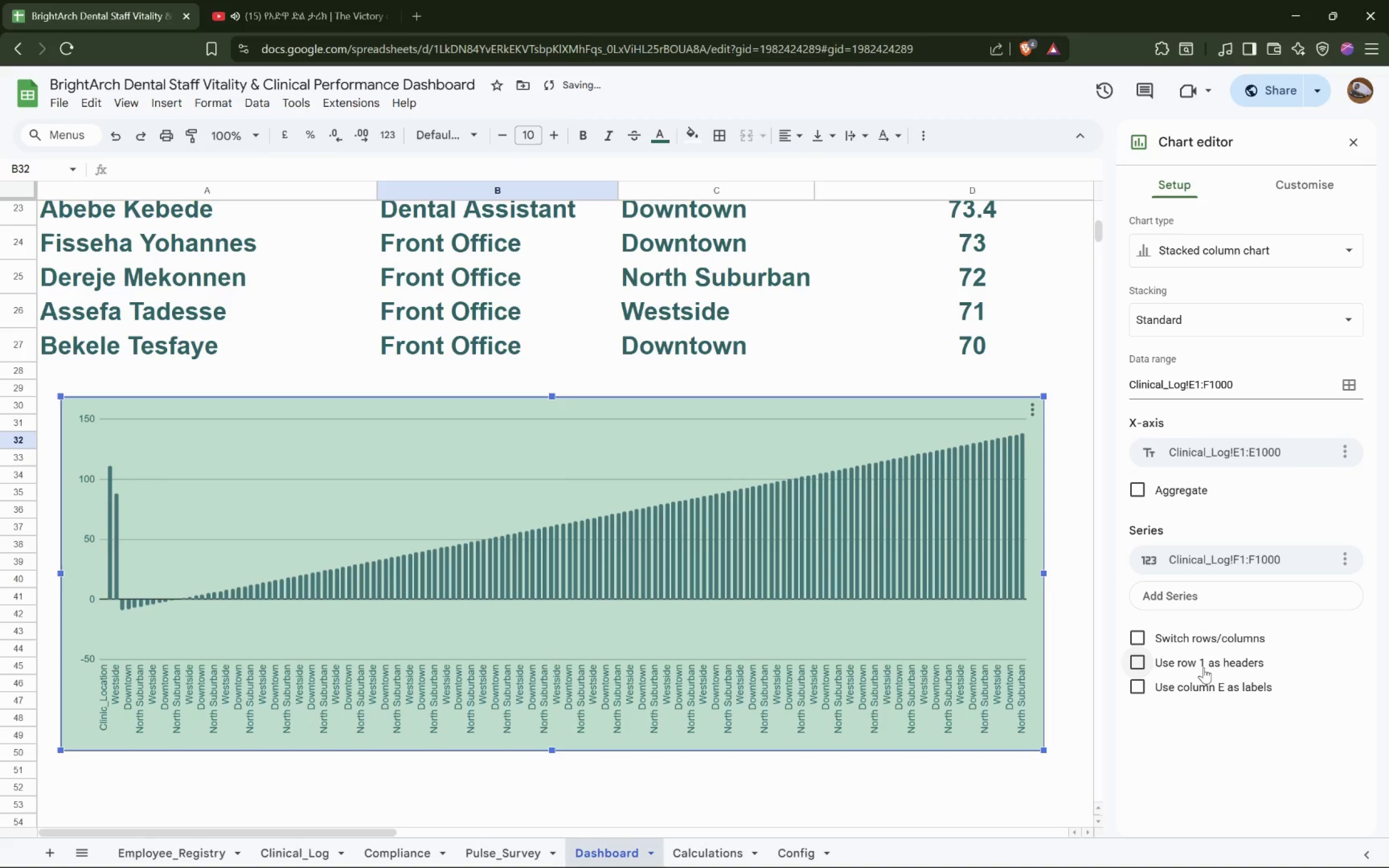 
left_click([1203, 667])
 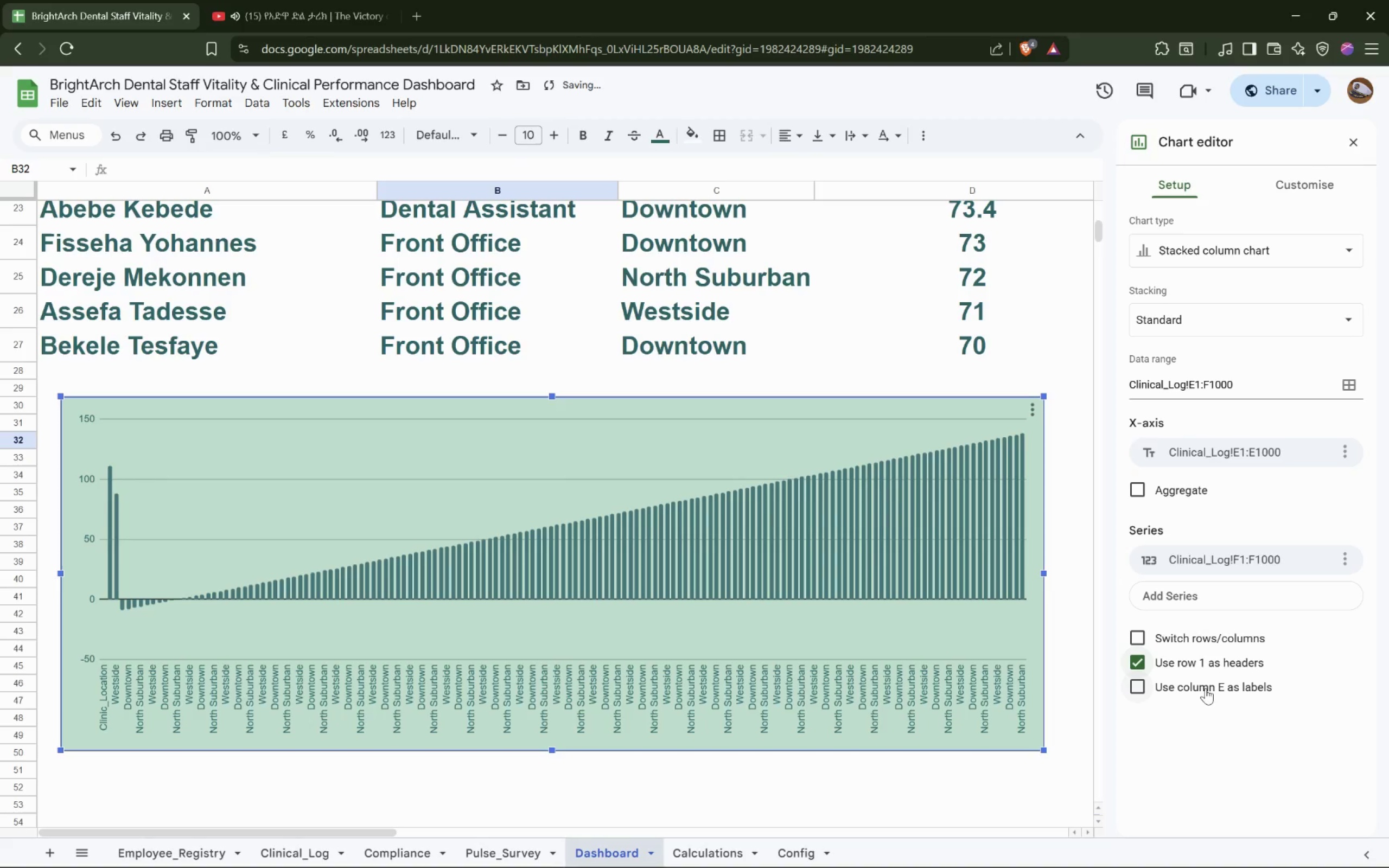 
left_click([1206, 688])
 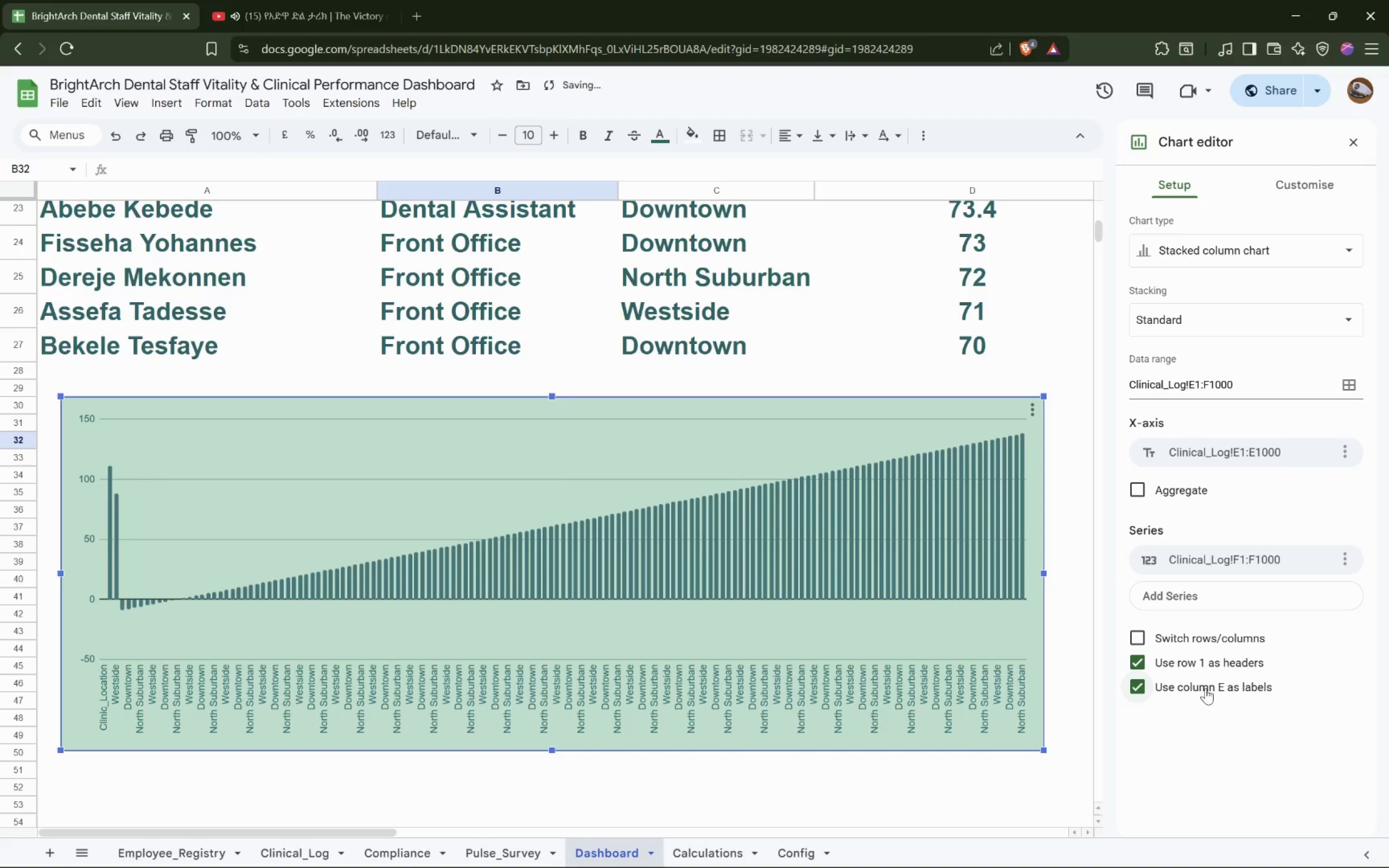 
left_click([1206, 688])
 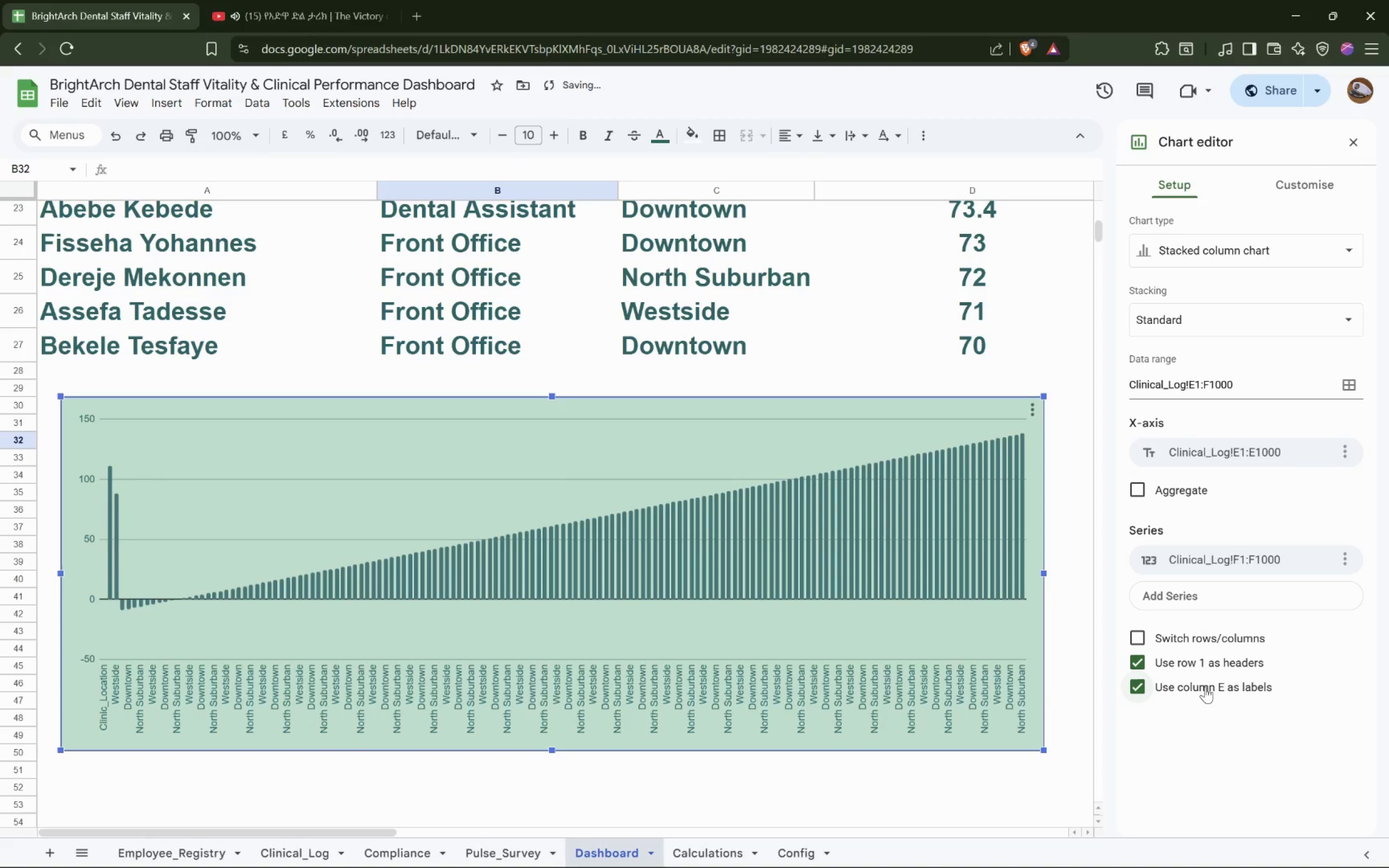 
left_click_drag(start_coordinate=[739, 446], to_coordinate=[736, 460])
 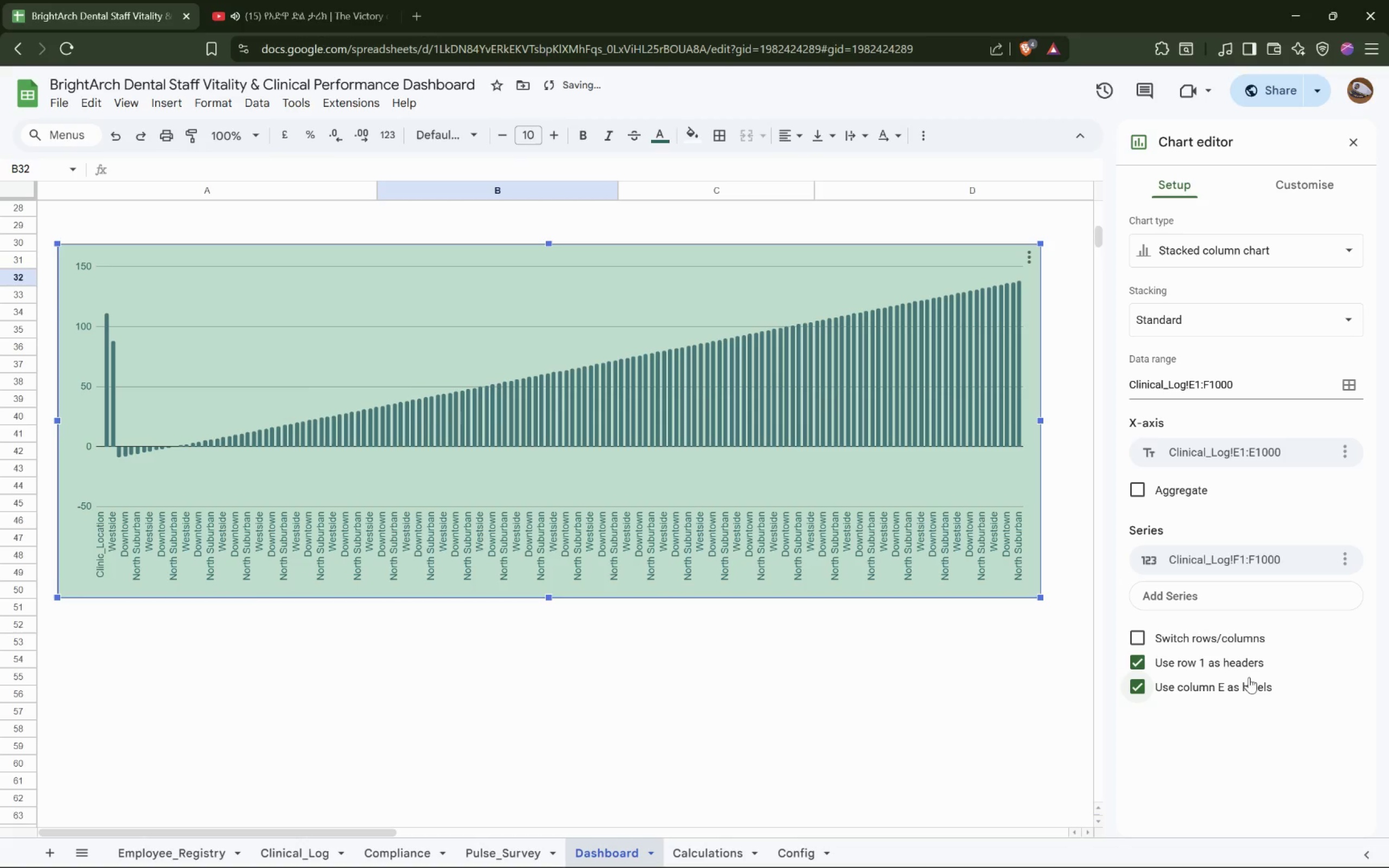 
scroll: coordinate [717, 582], scroll_direction: down, amount: 2.0
 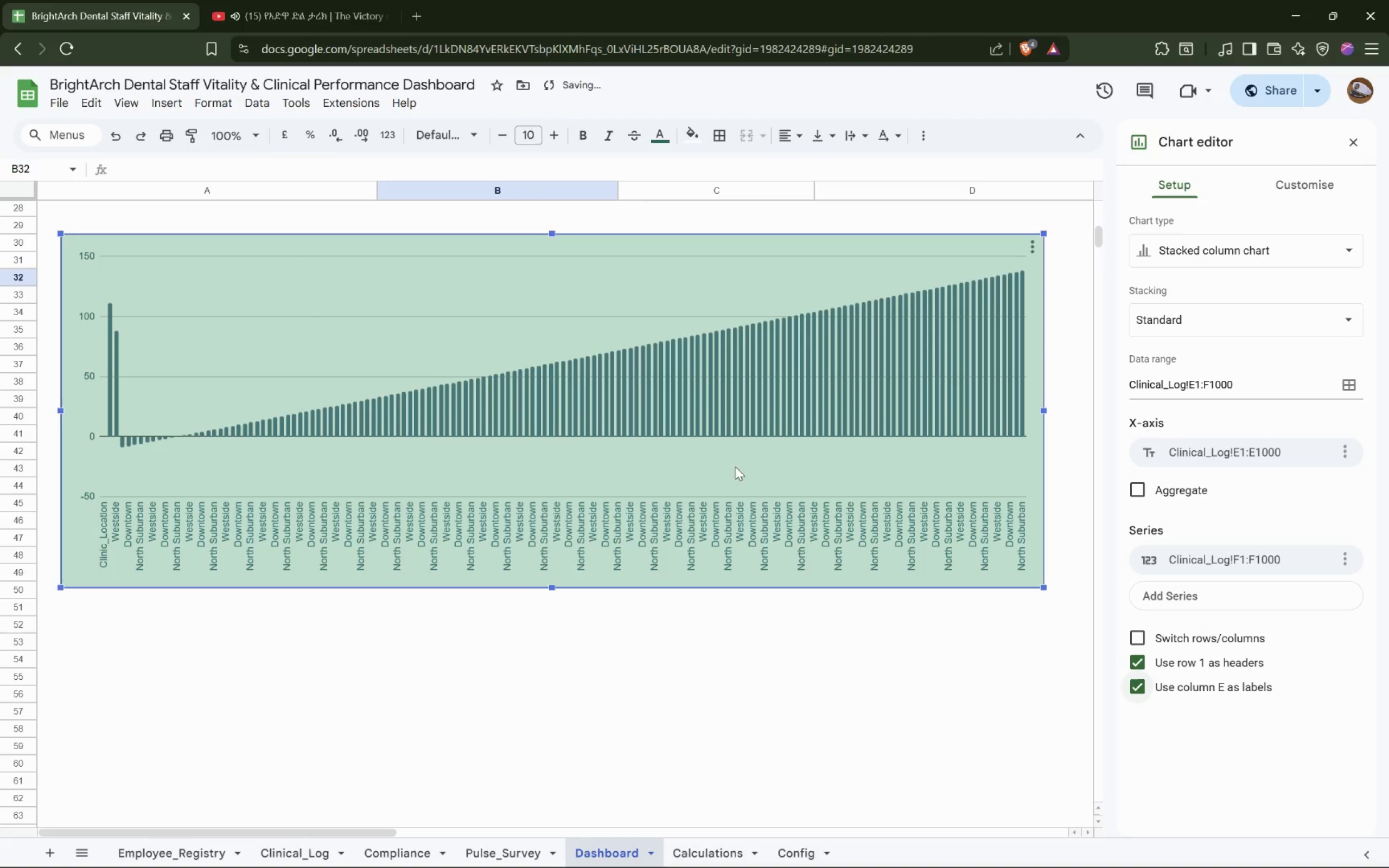 
left_click([1220, 631])
 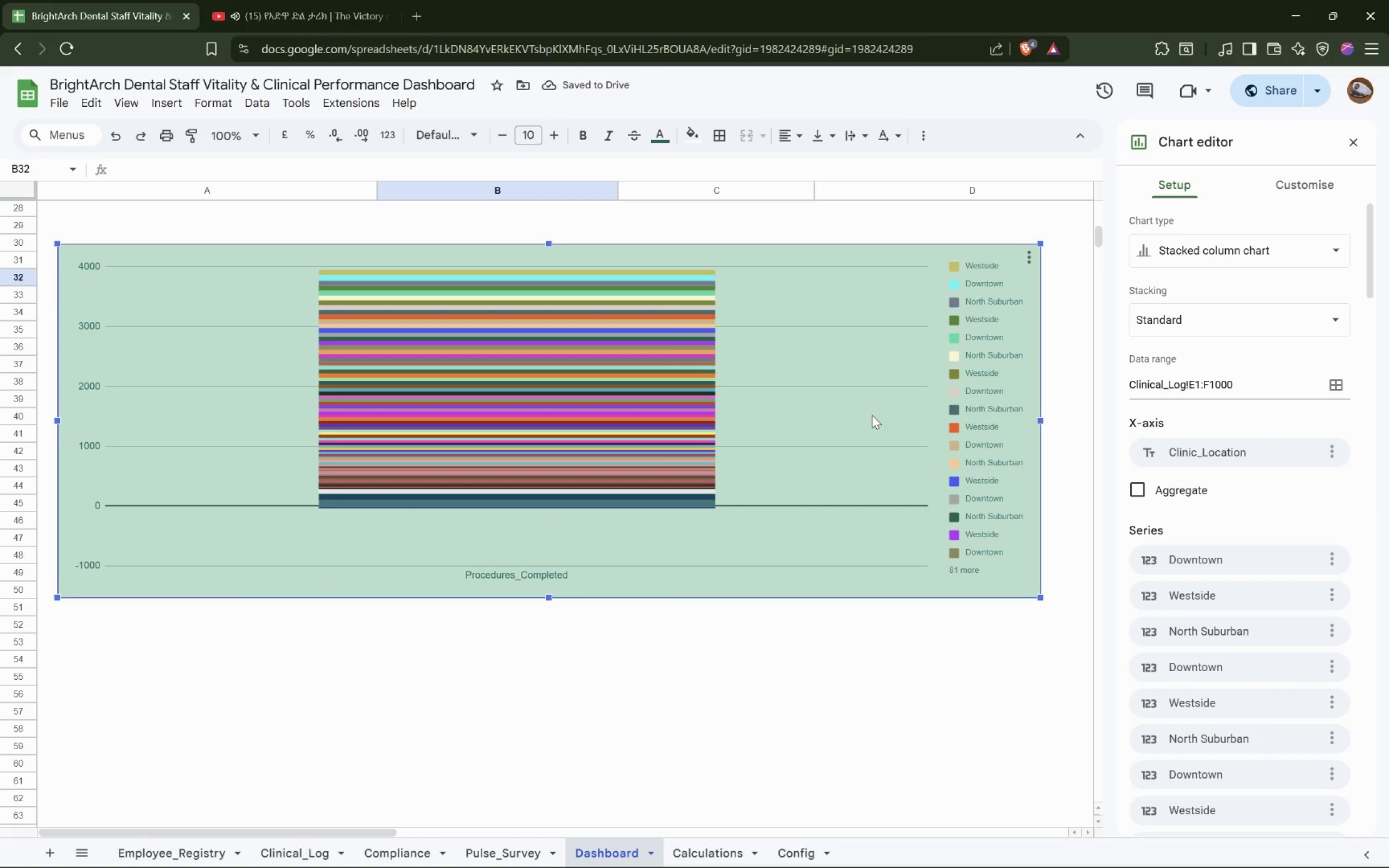 
wait(5.97)
 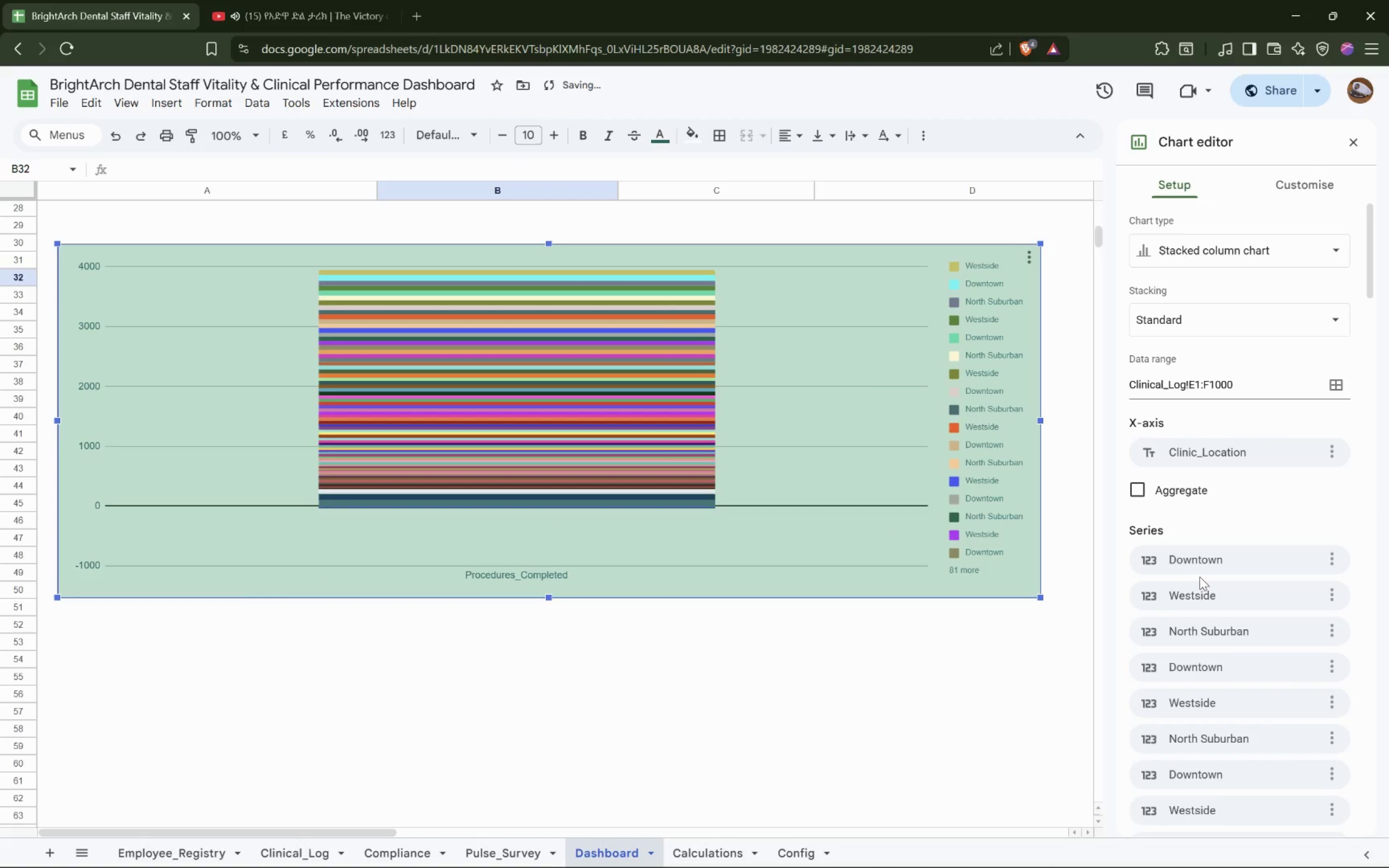 
scroll: coordinate [1207, 489], scroll_direction: down, amount: 48.0
 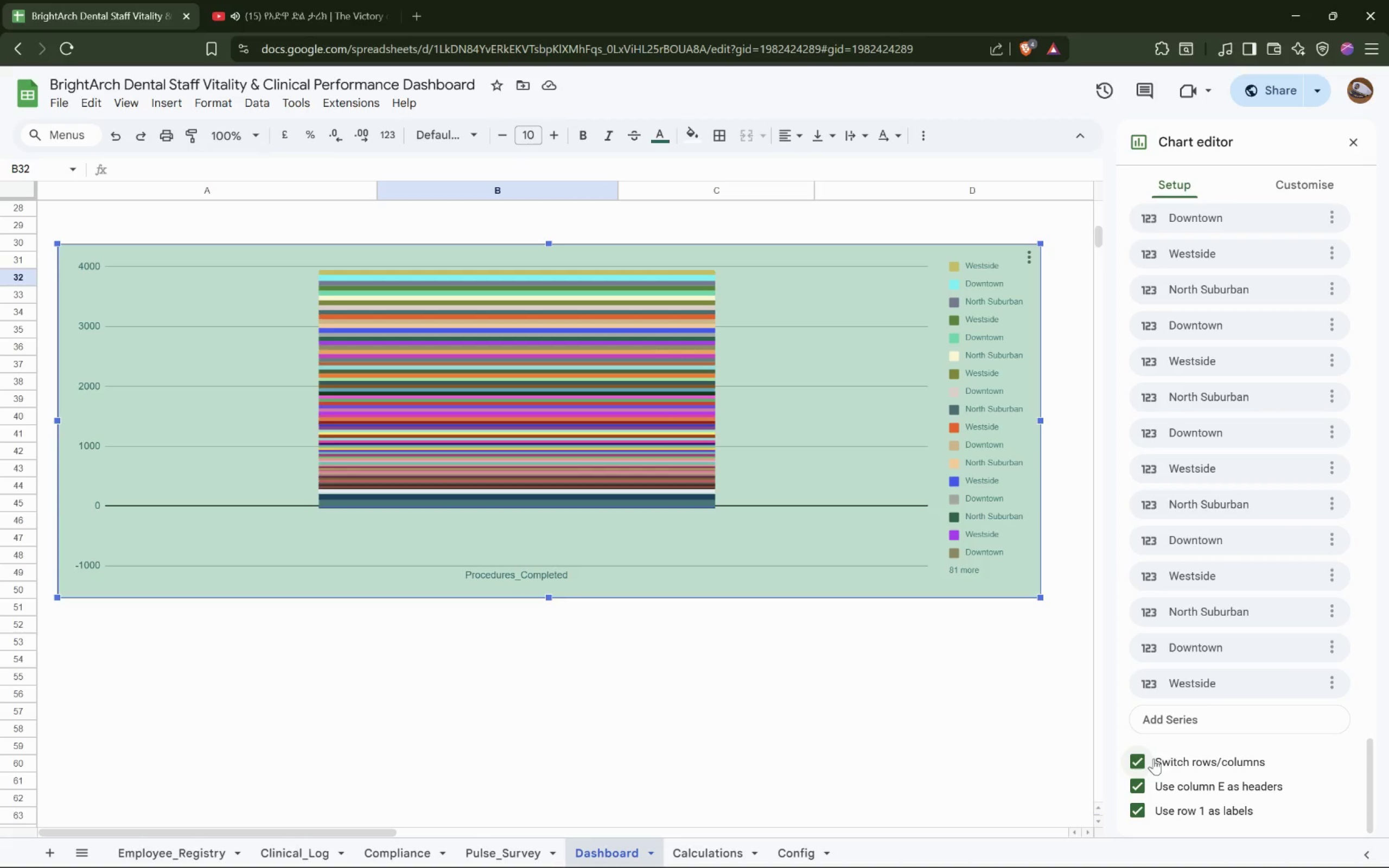 
left_click([1138, 758])
 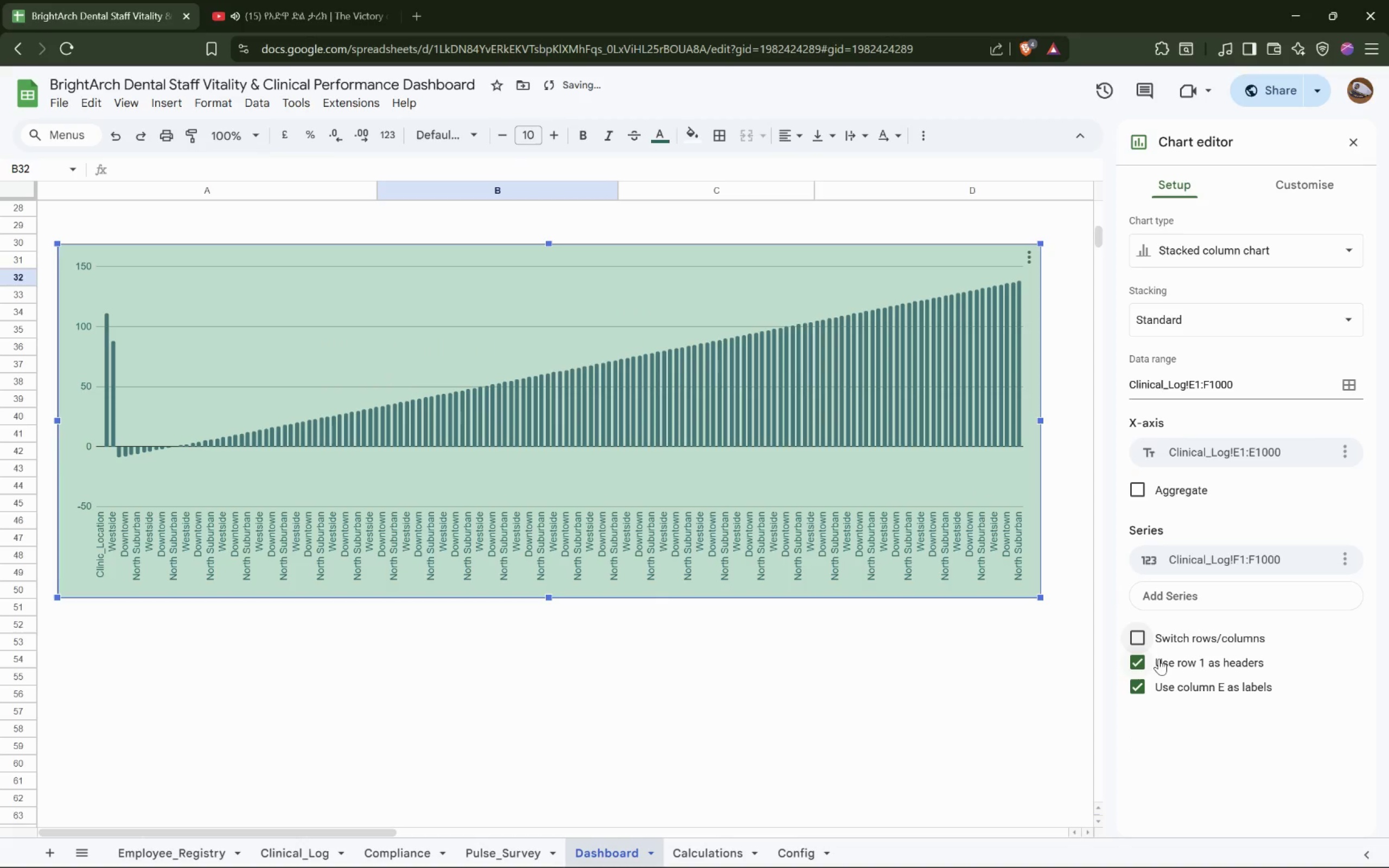 
double_click([1161, 684])
 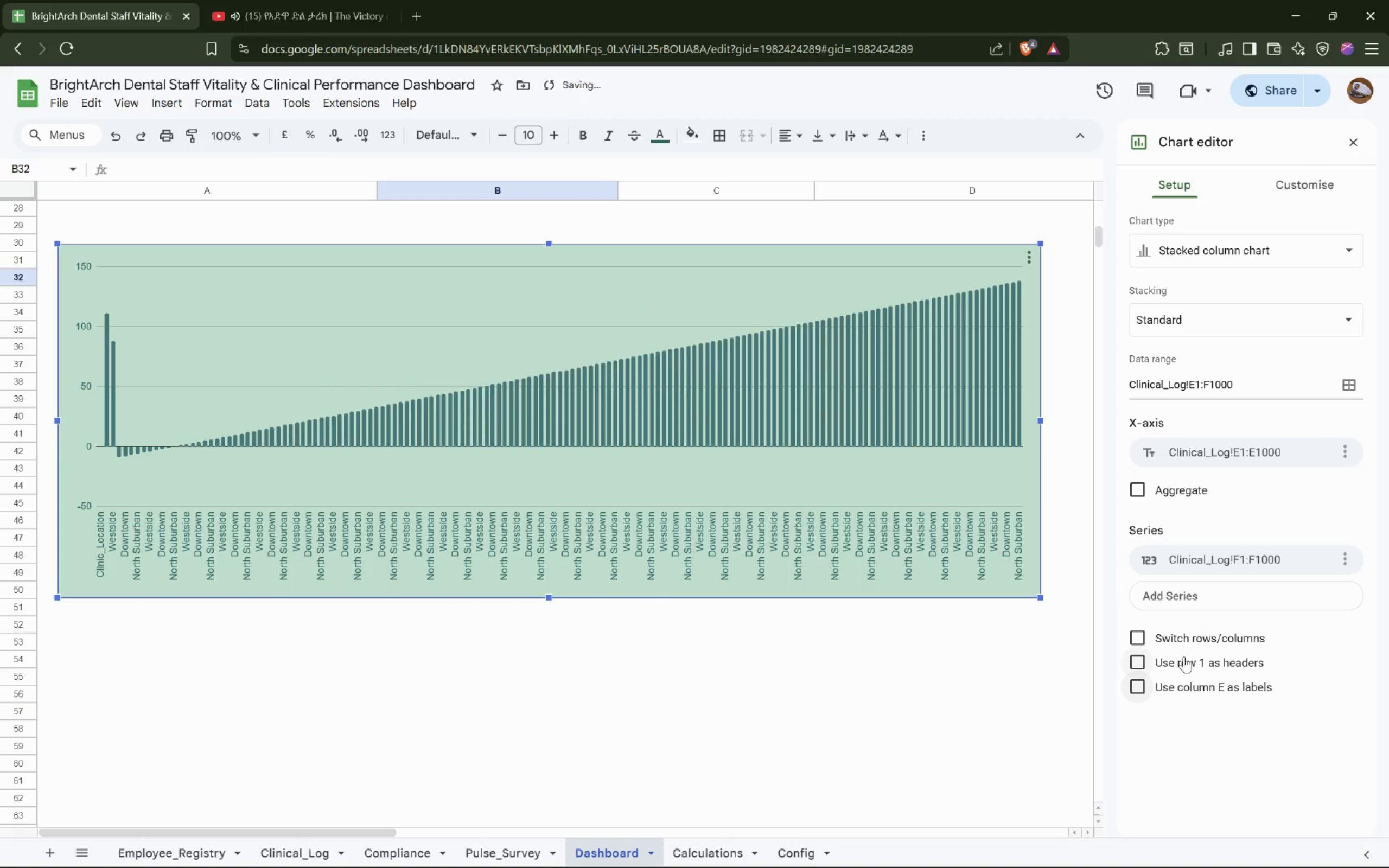 
scroll: coordinate [1185, 652], scroll_direction: up, amount: 4.0
 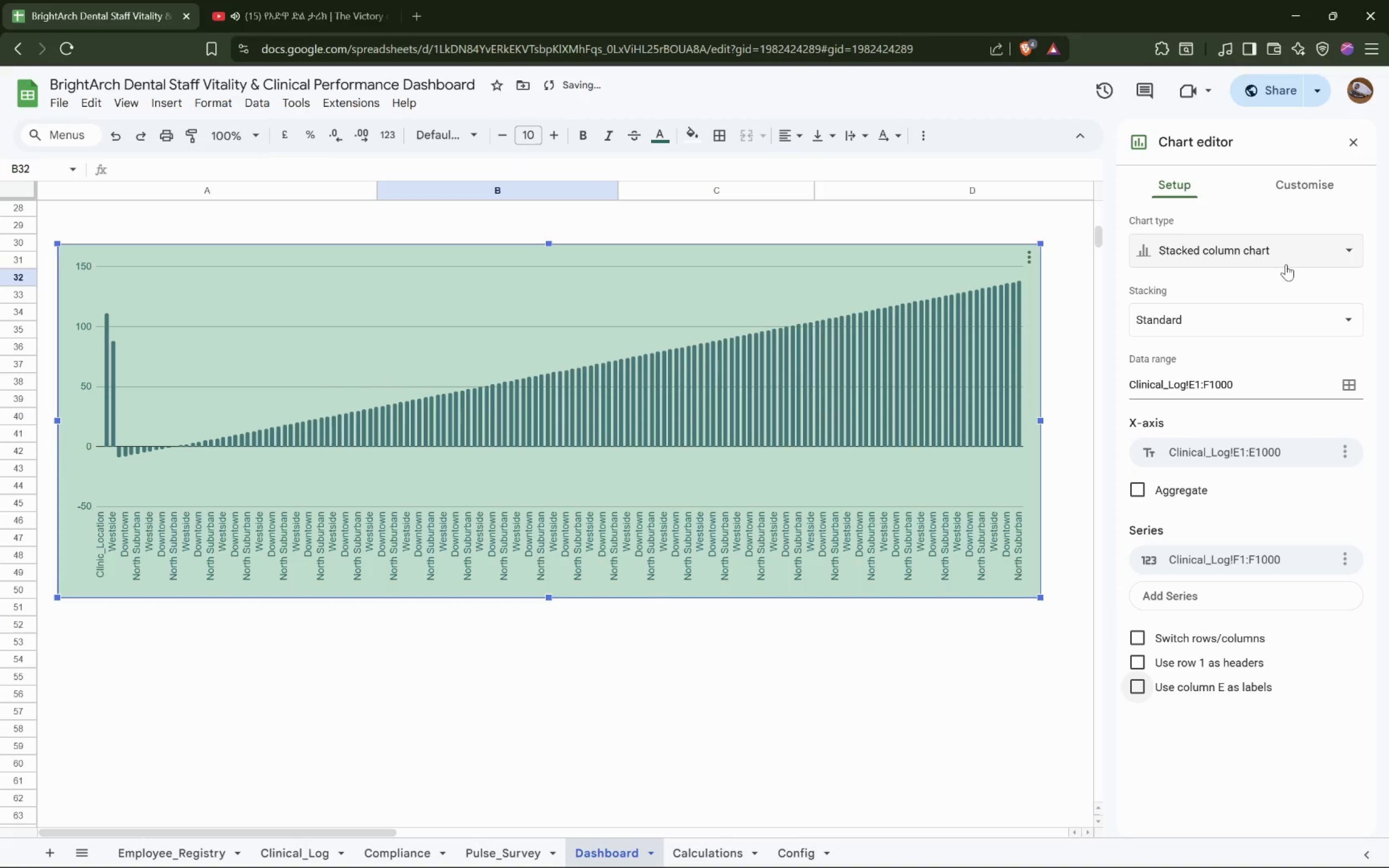 
left_click([1290, 233])
 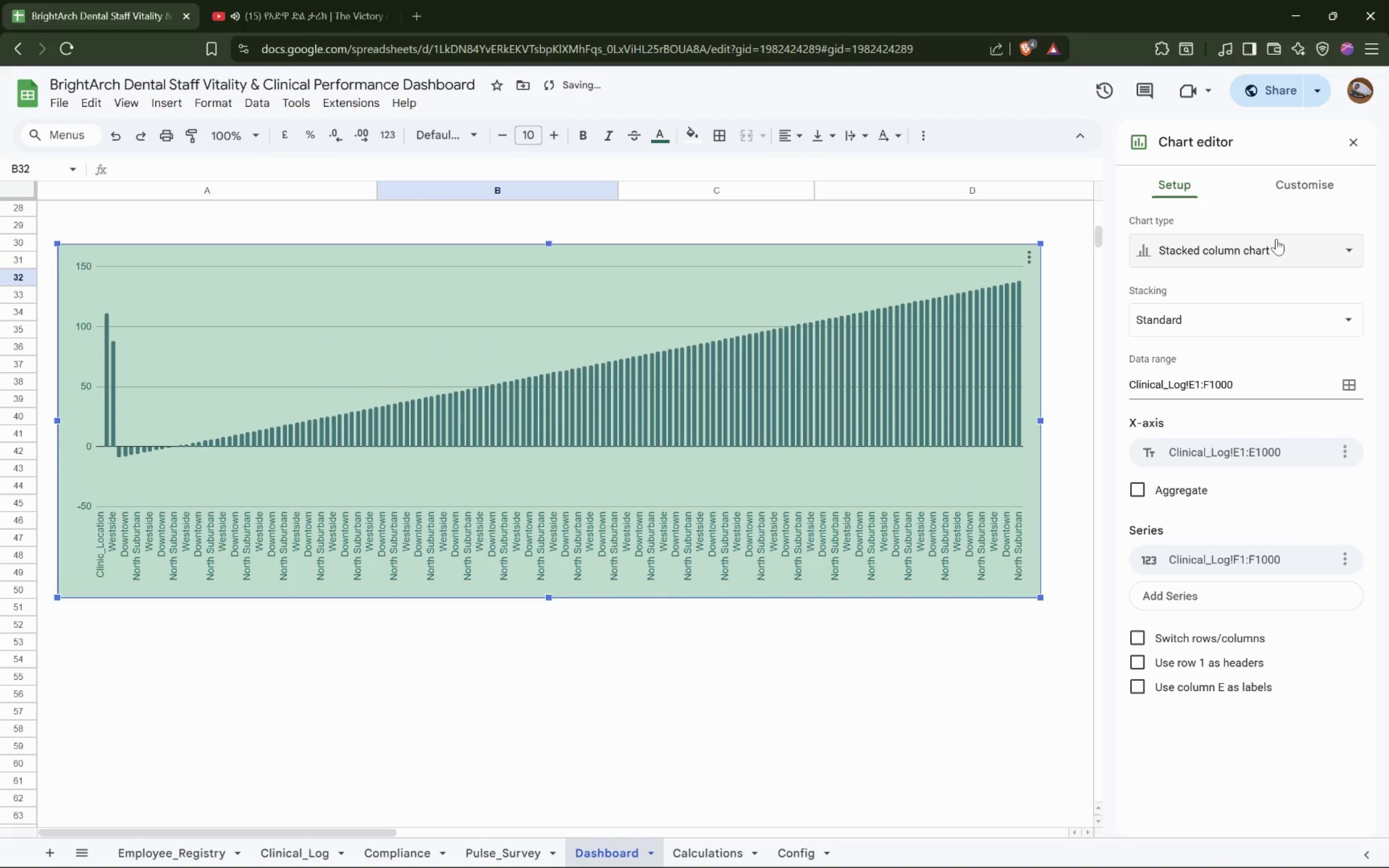 
left_click([1270, 244])
 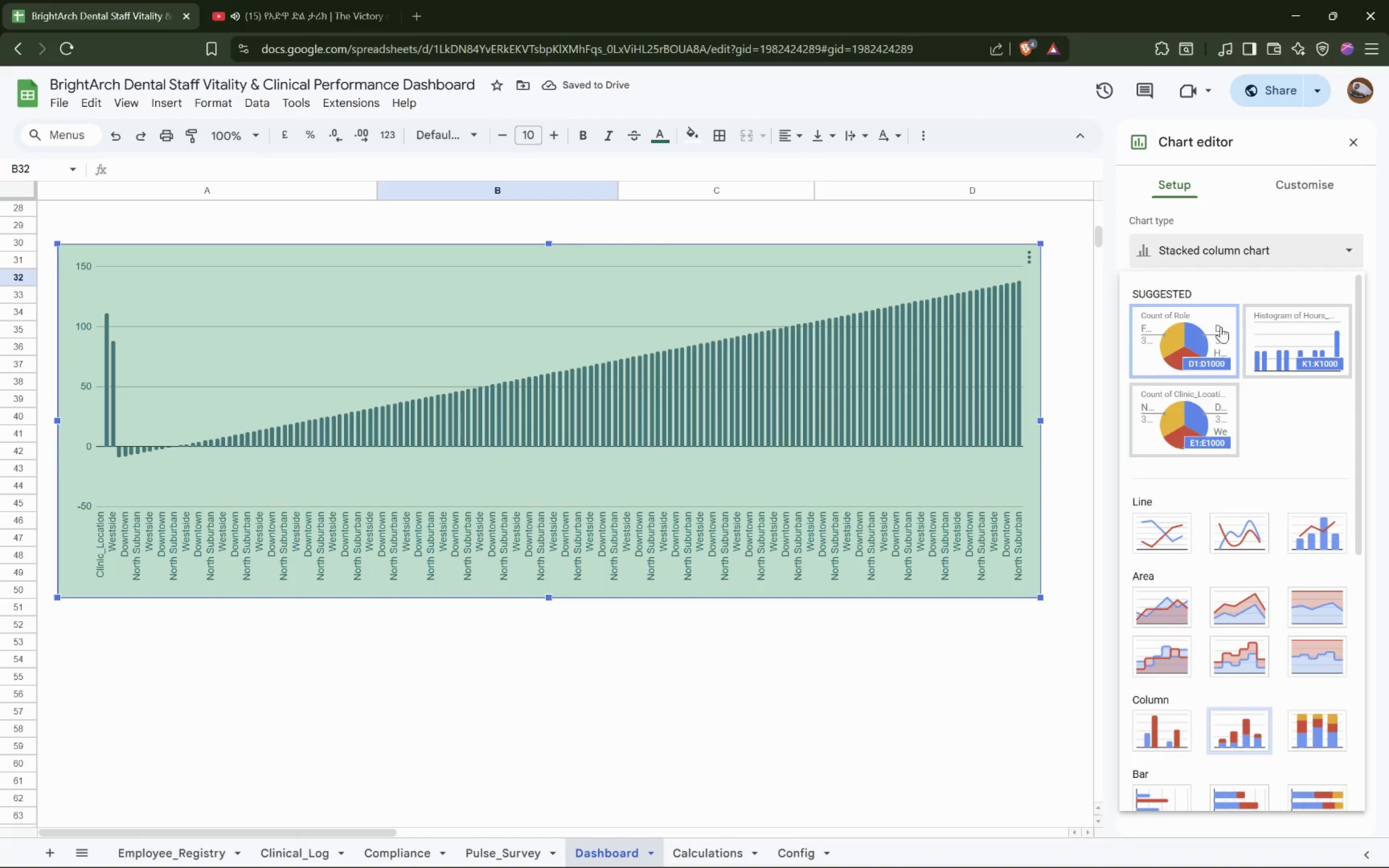 
left_click([1212, 339])
 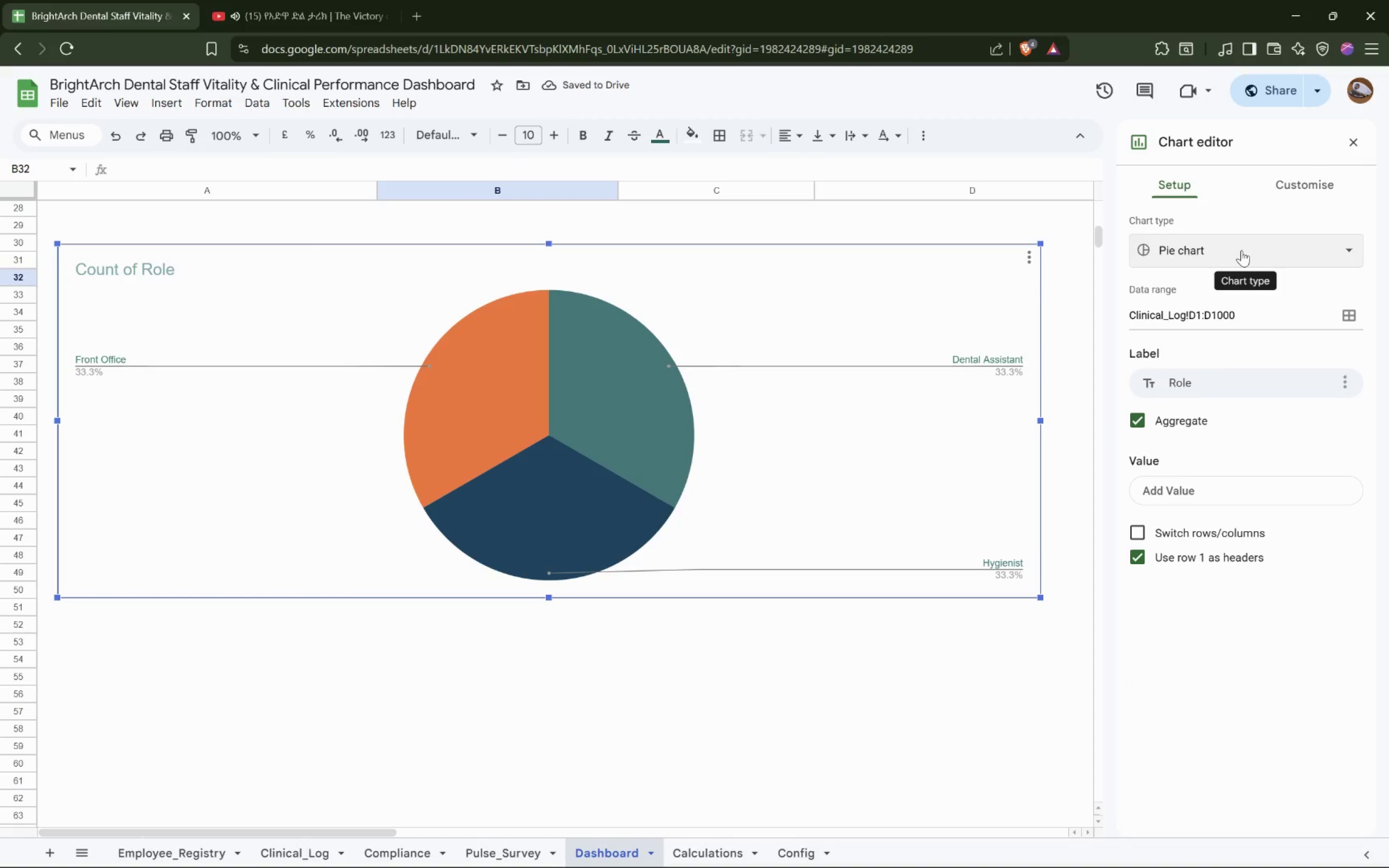 
wait(5.45)
 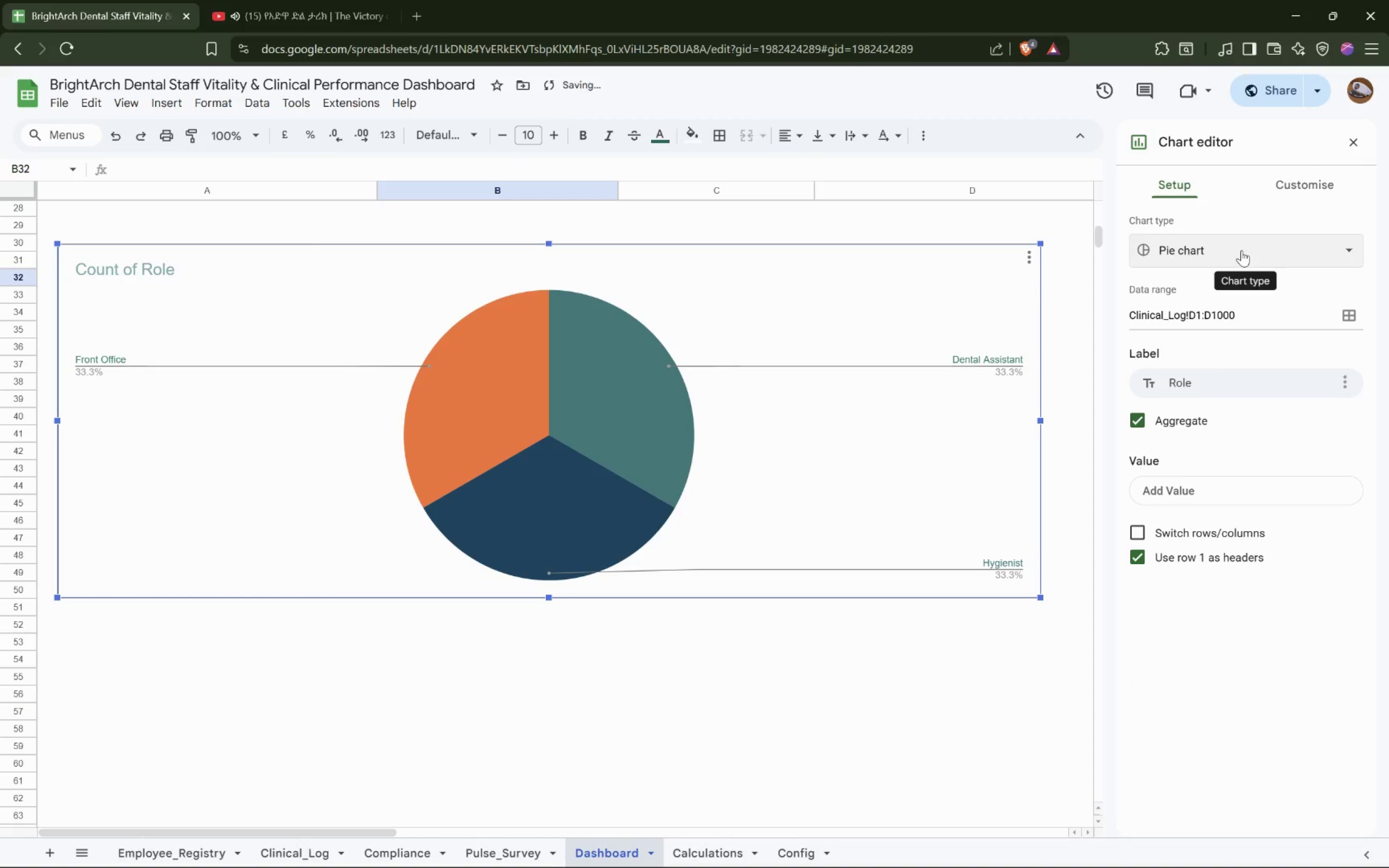 
left_click([1249, 253])
 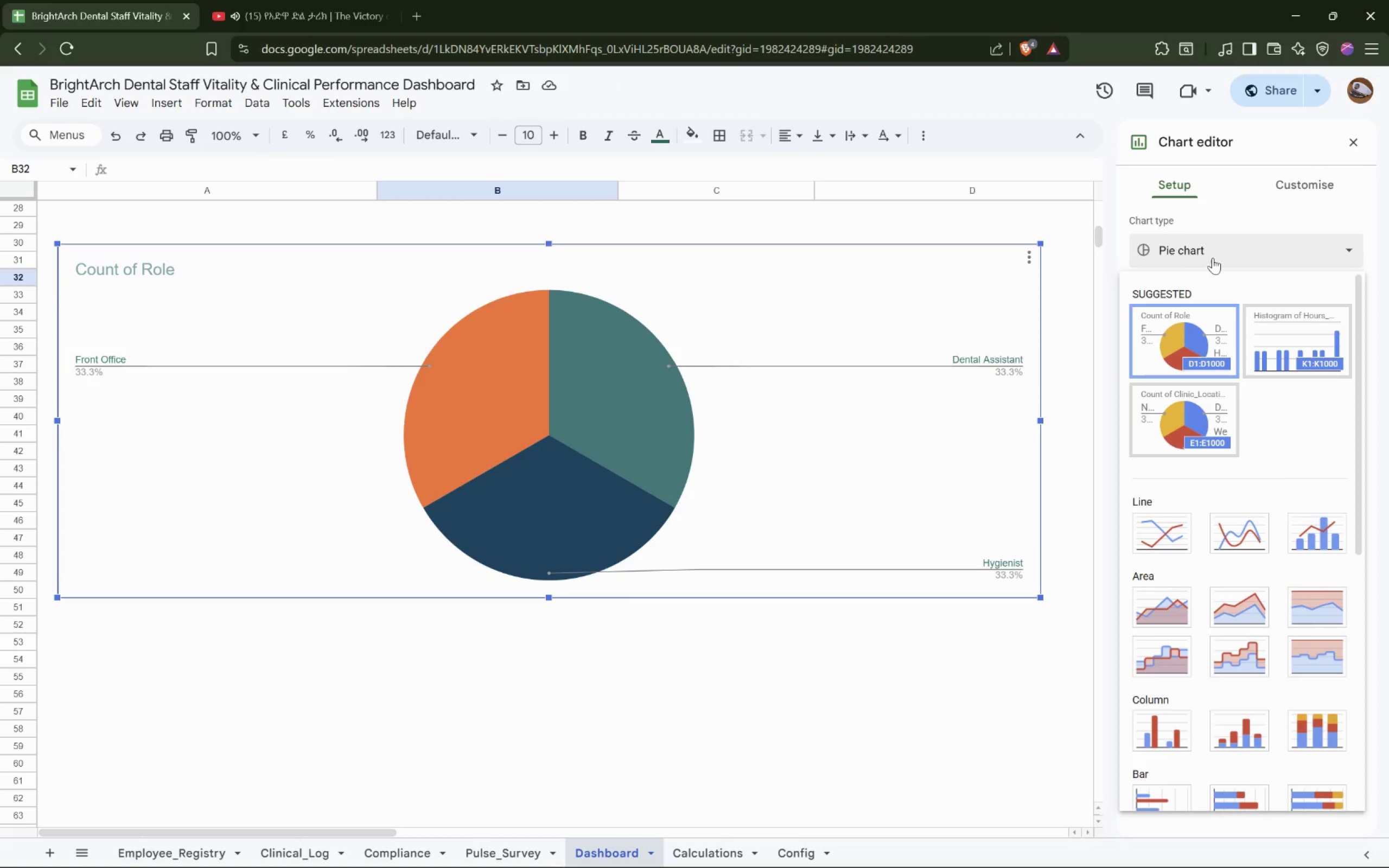 
double_click([1219, 253])
 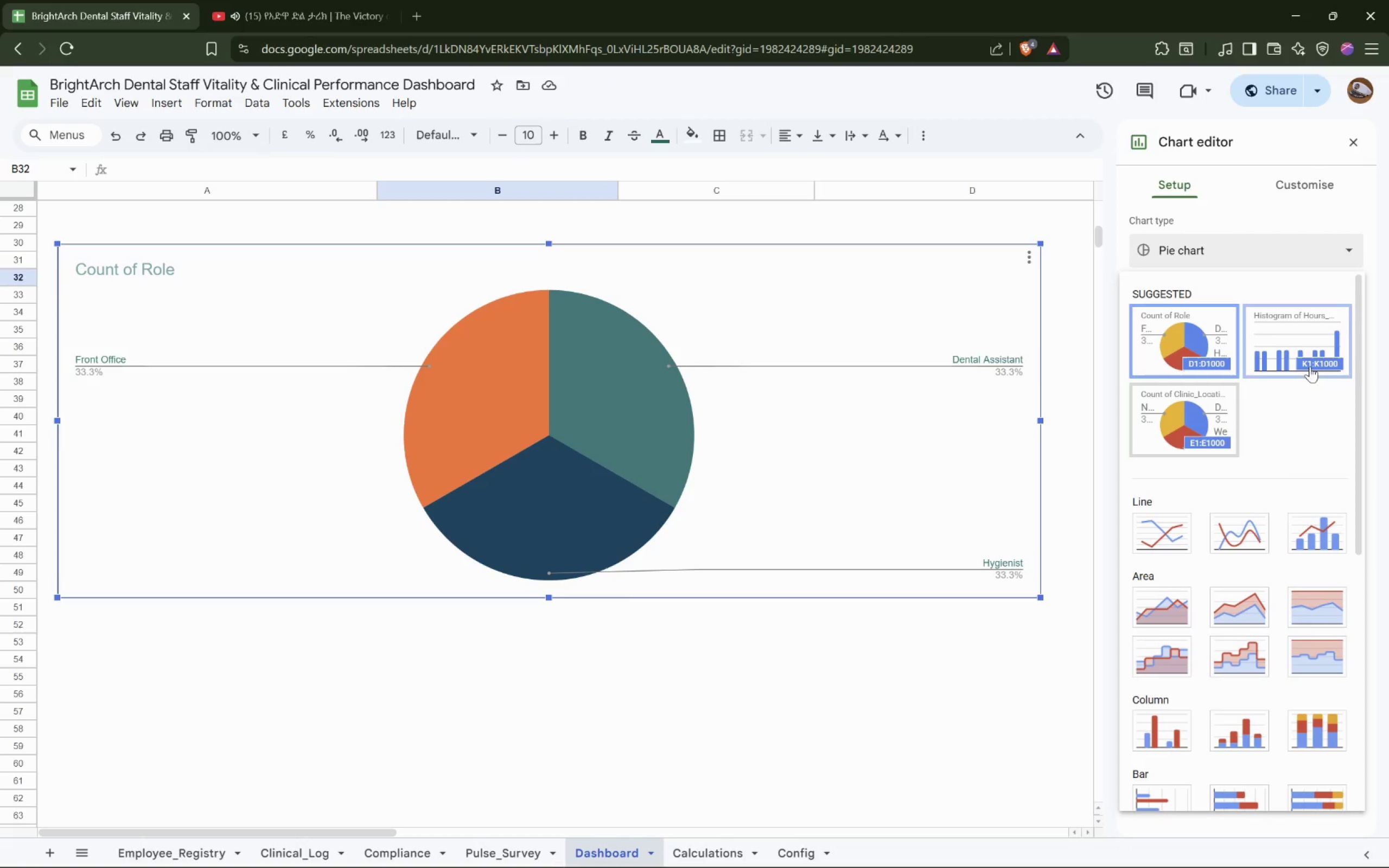 
scroll: coordinate [1284, 400], scroll_direction: down, amount: 4.0
 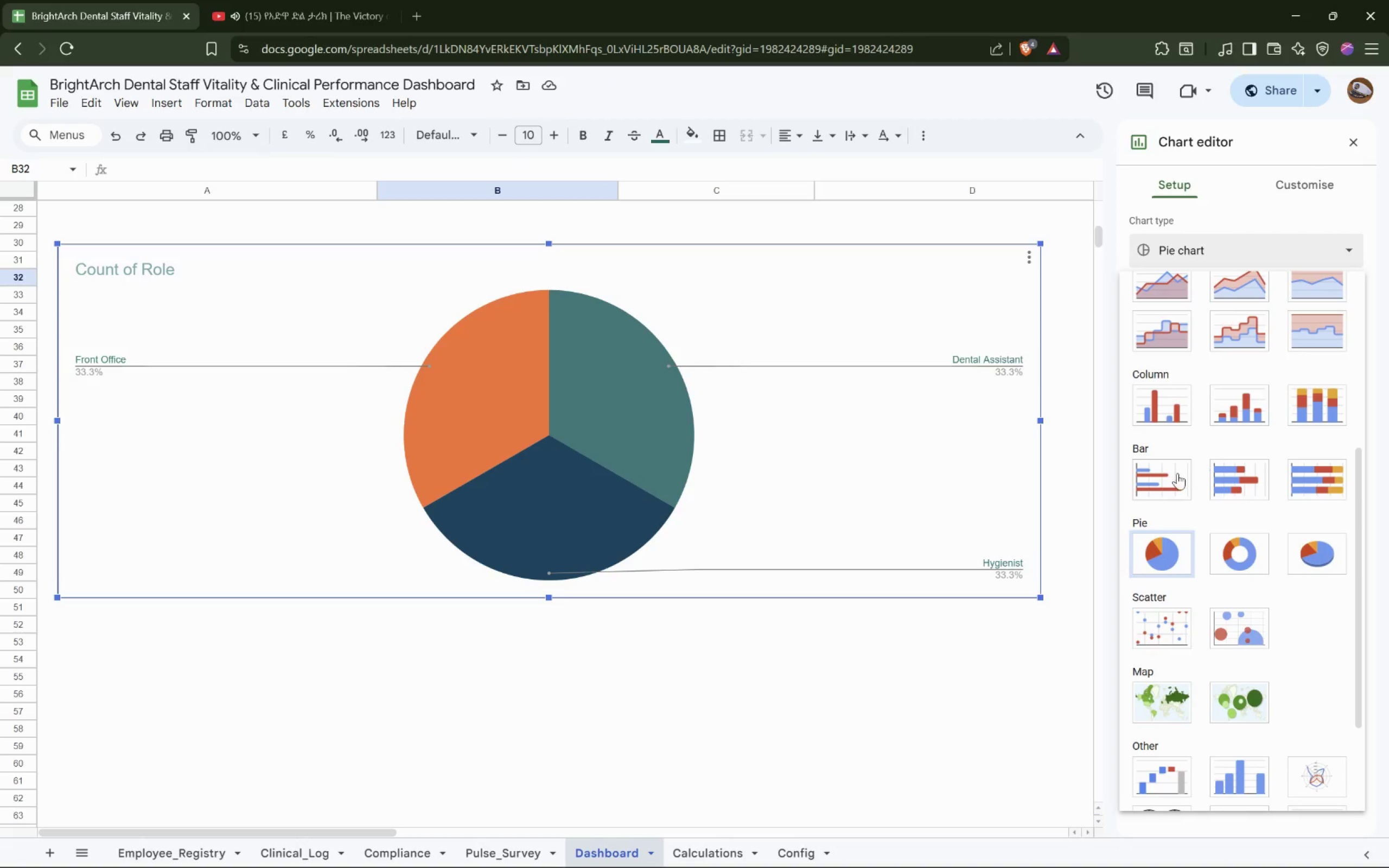 
left_click([1163, 478])
 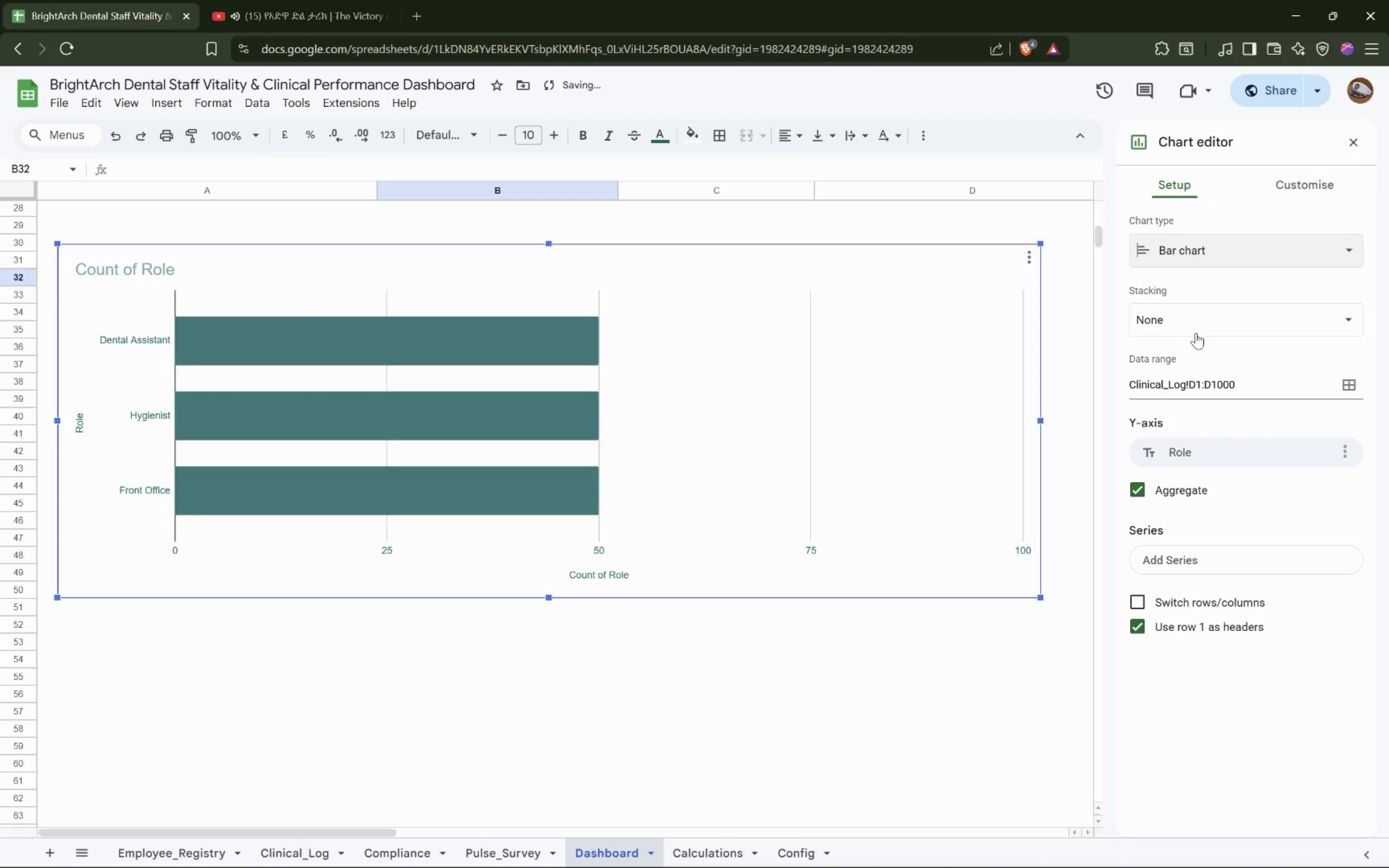 
left_click([1222, 246])
 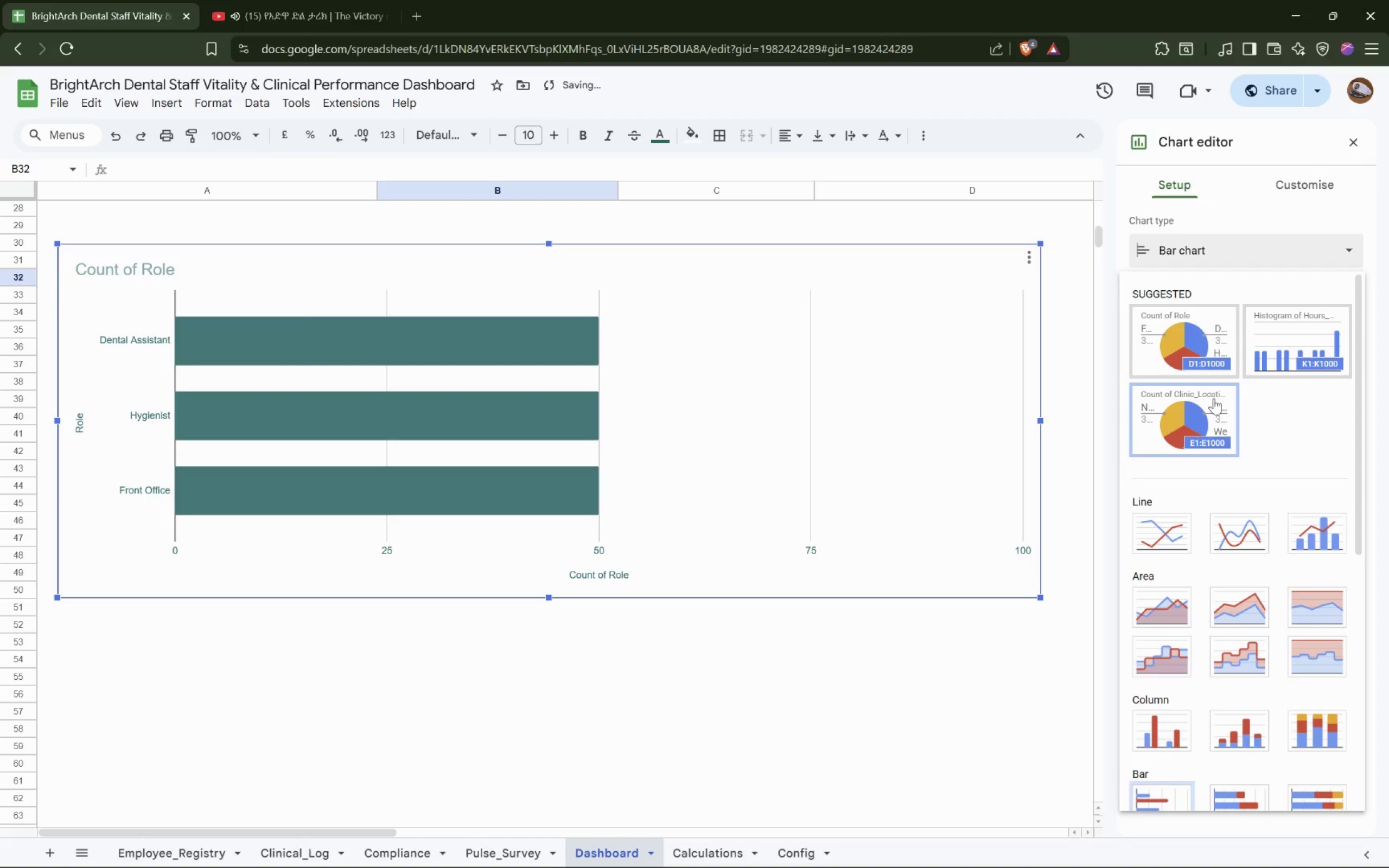 
scroll: coordinate [1213, 421], scroll_direction: down, amount: 6.0
 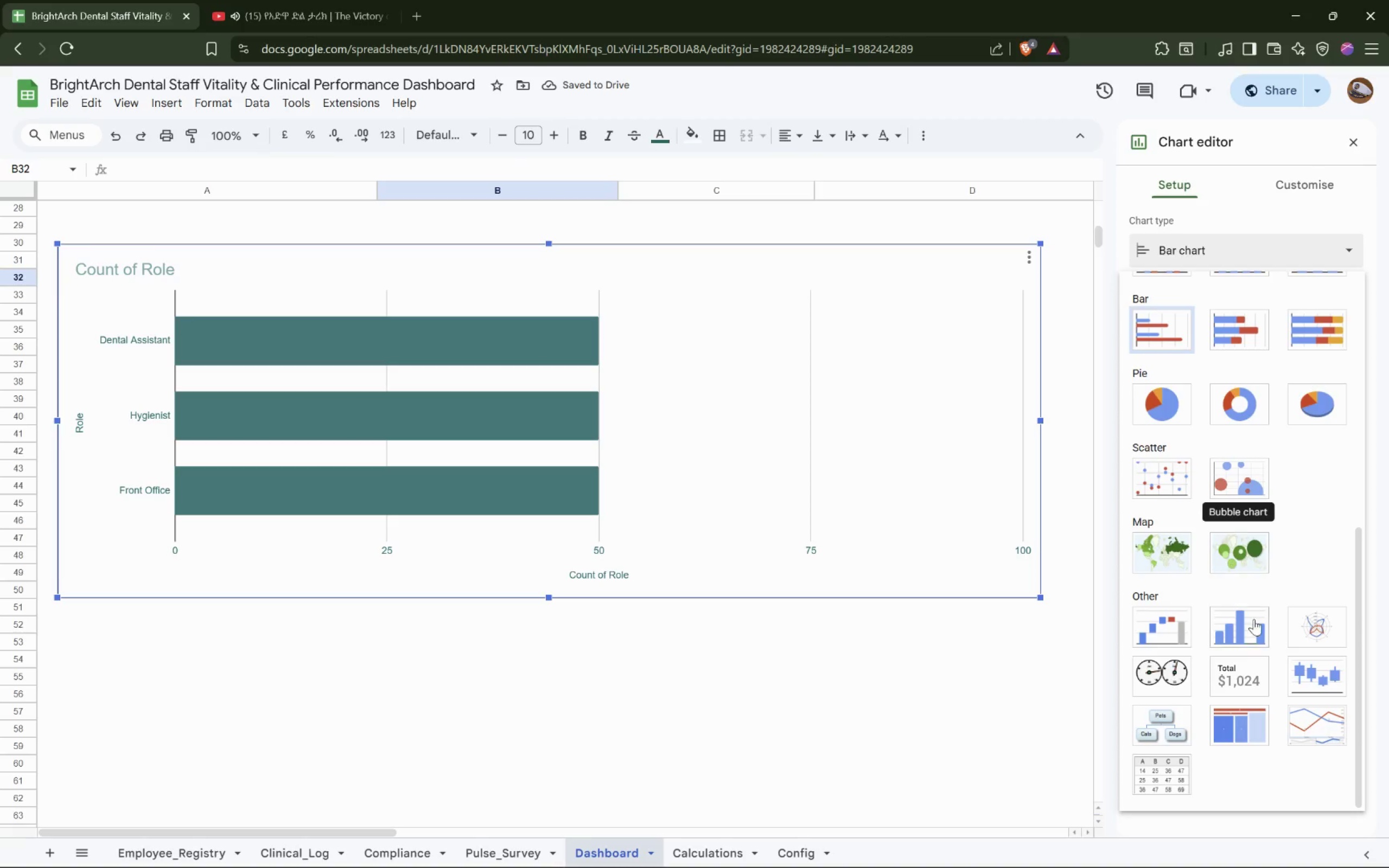 
left_click([1253, 621])
 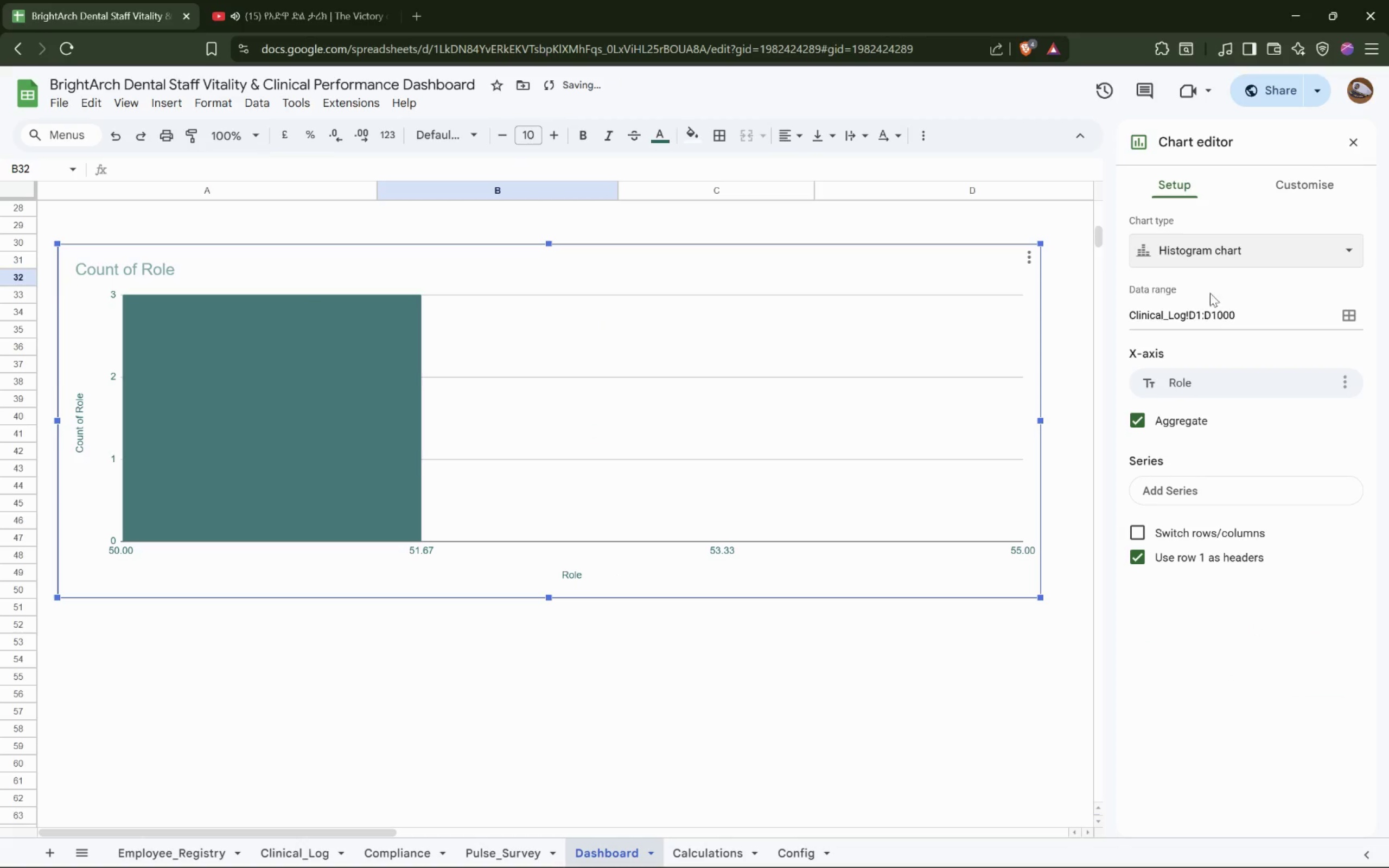 
left_click([1222, 253])
 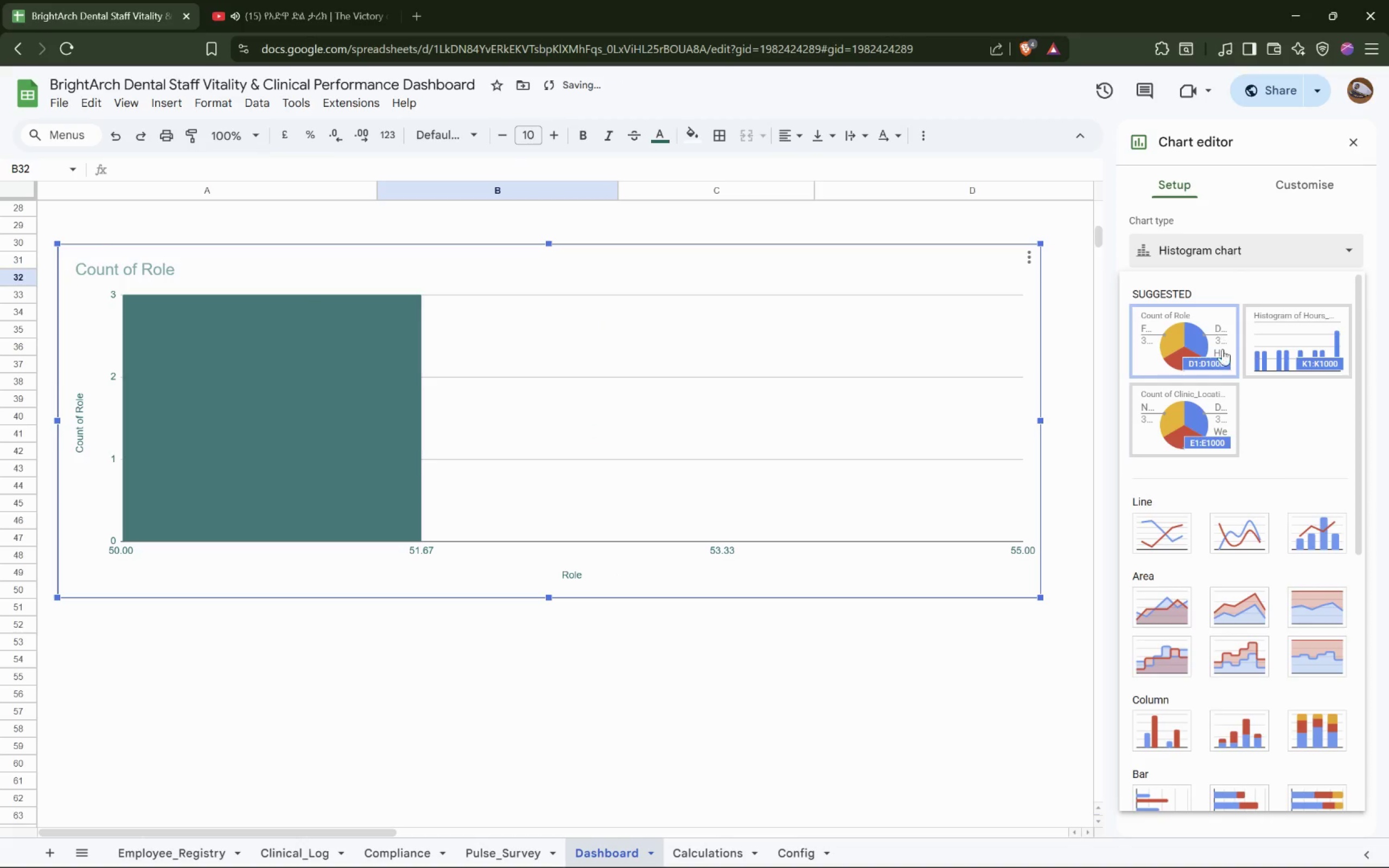 
scroll: coordinate [1225, 356], scroll_direction: down, amount: 5.0
 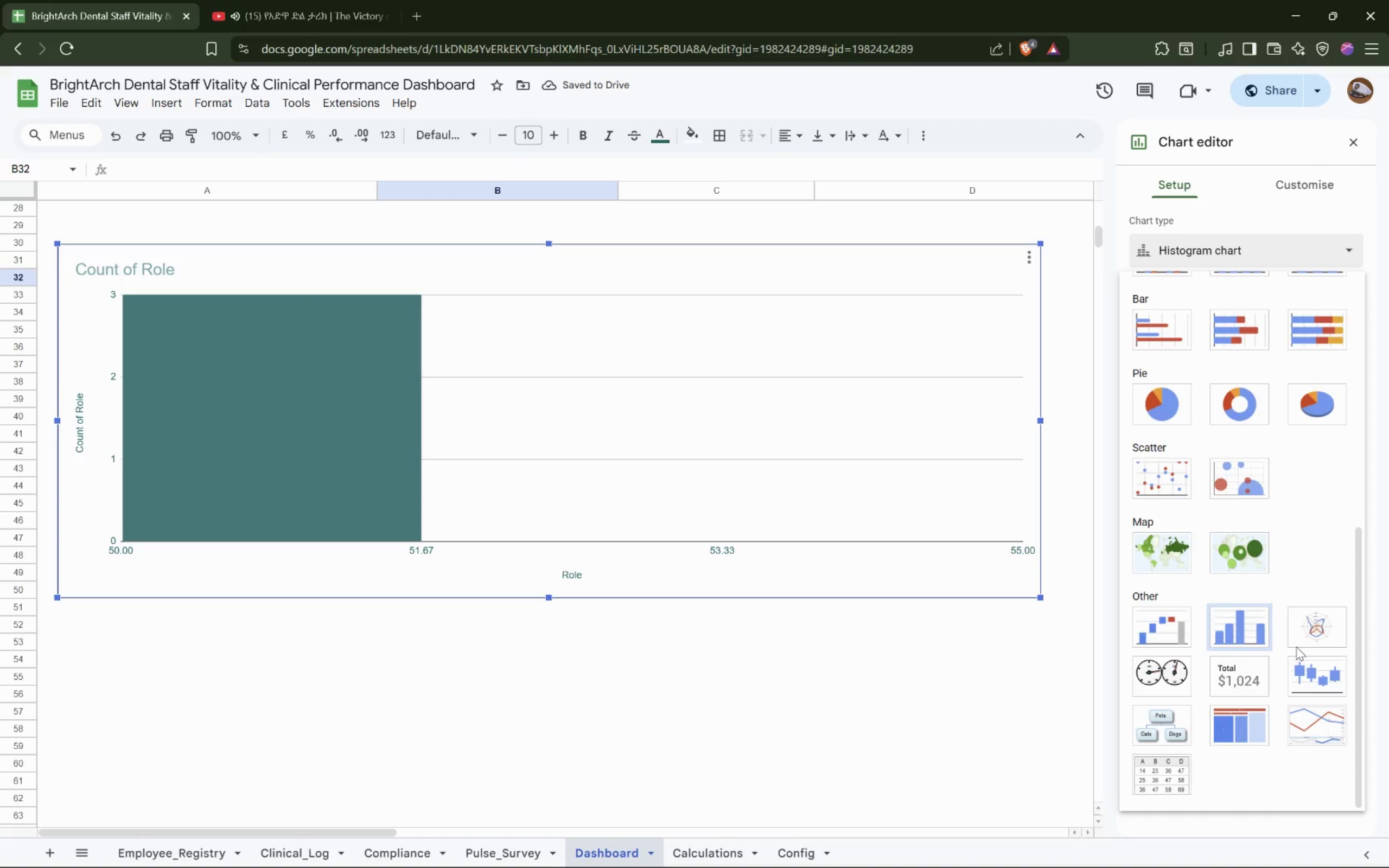 
left_click([1307, 667])
 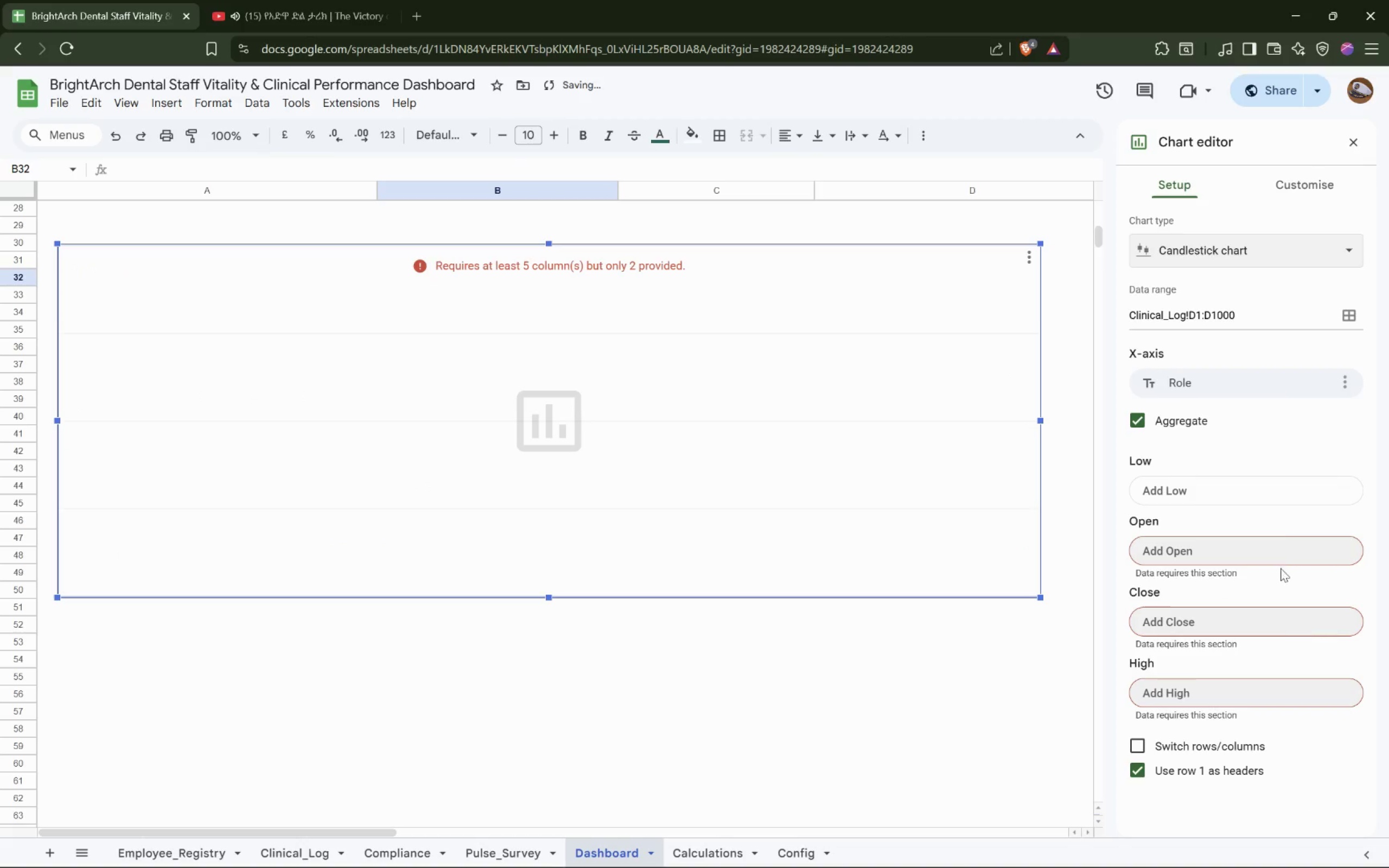 
scroll: coordinate [1265, 391], scroll_direction: up, amount: 12.0
 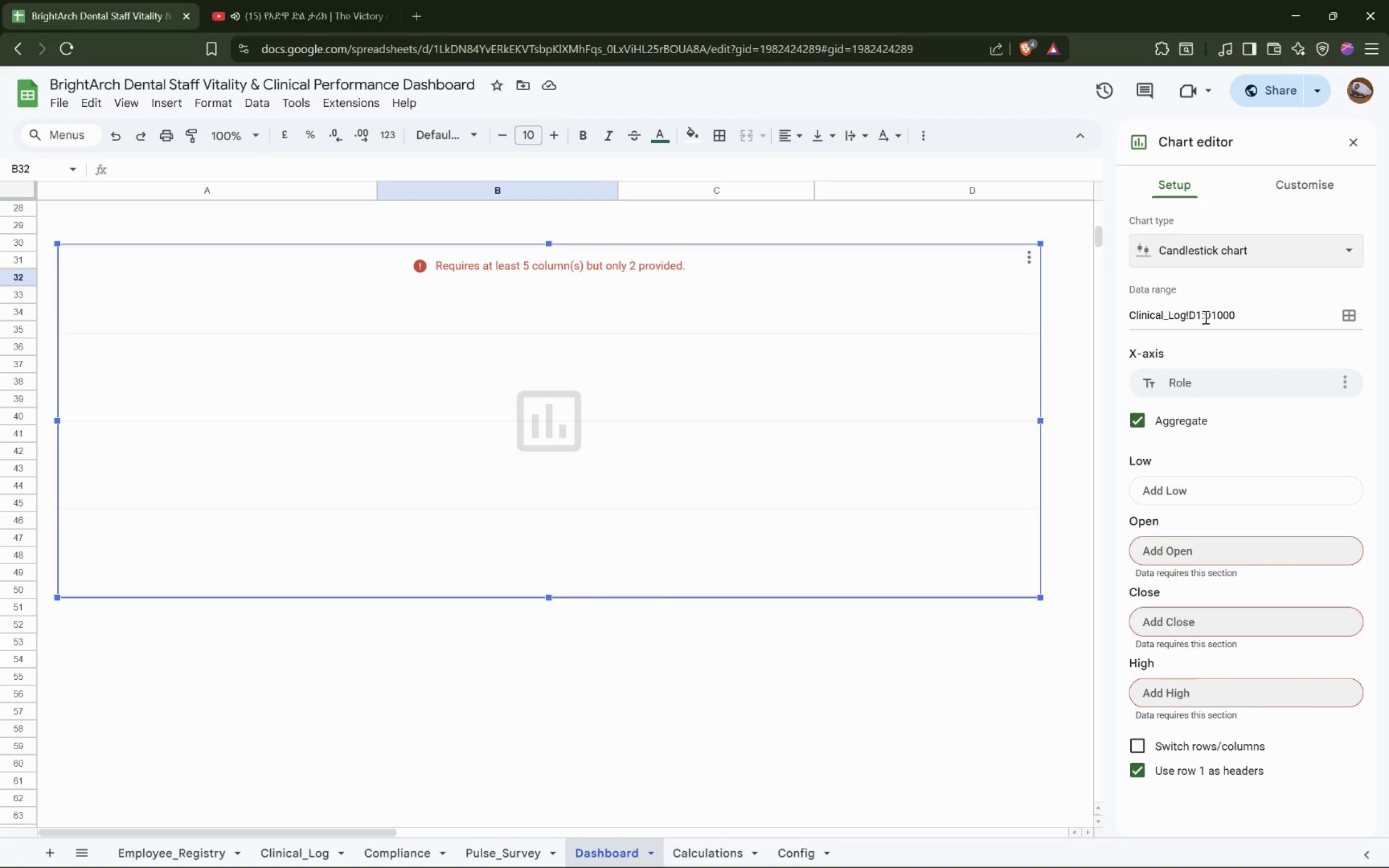 
left_click([1258, 252])
 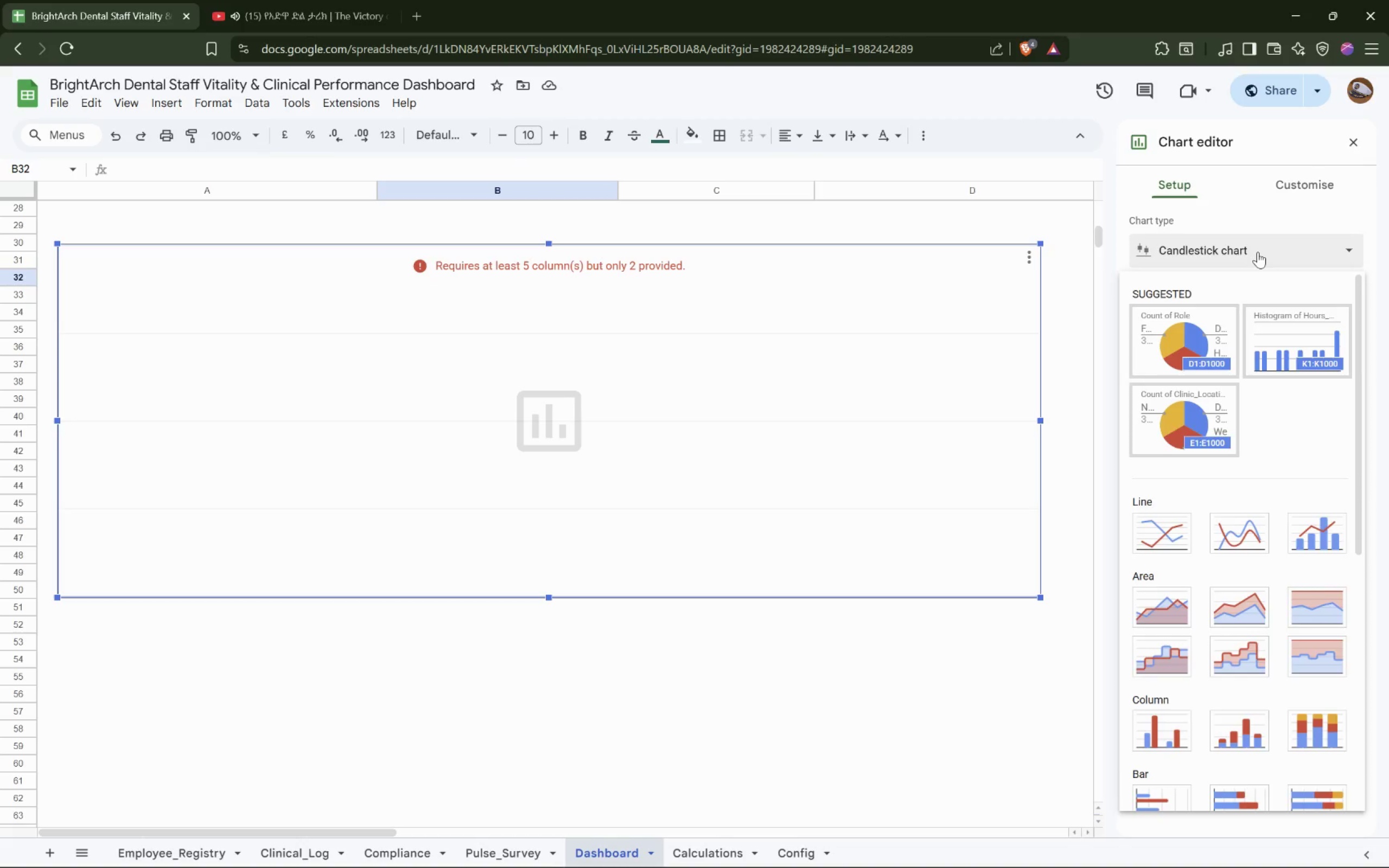 
left_click([1258, 252])
 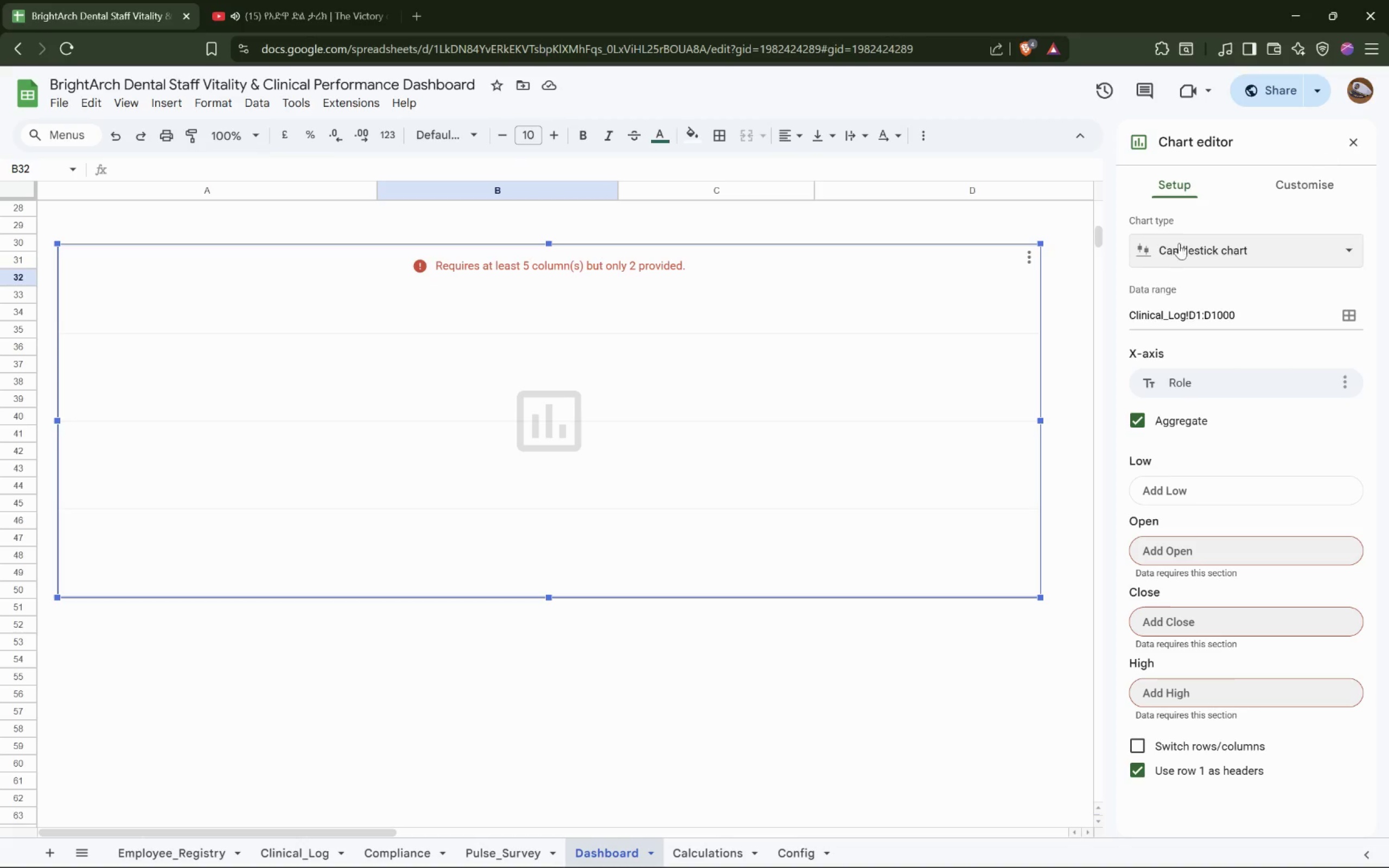 
left_click([604, 406])
 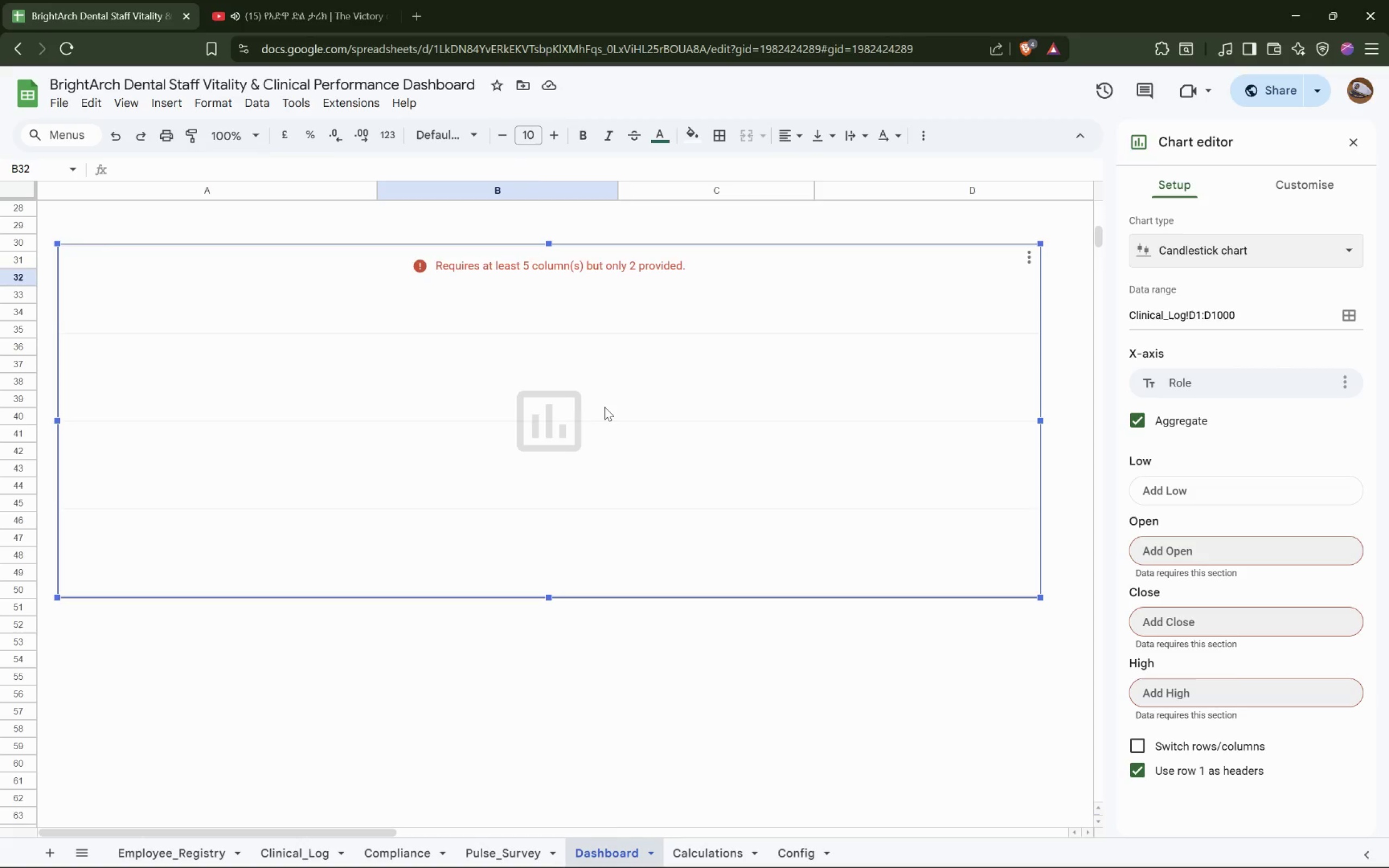 
key(Delete)
 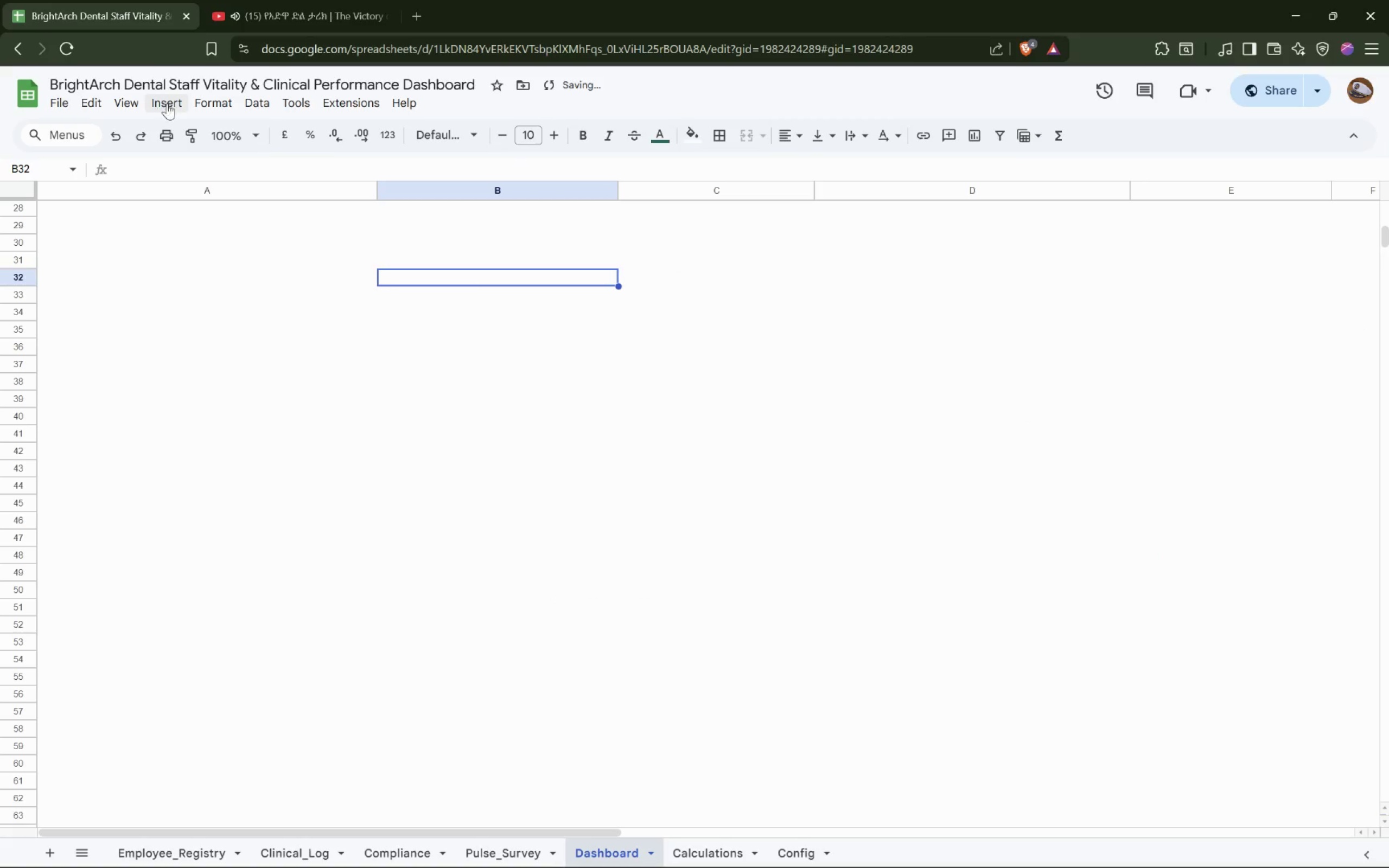 
left_click([175, 101])
 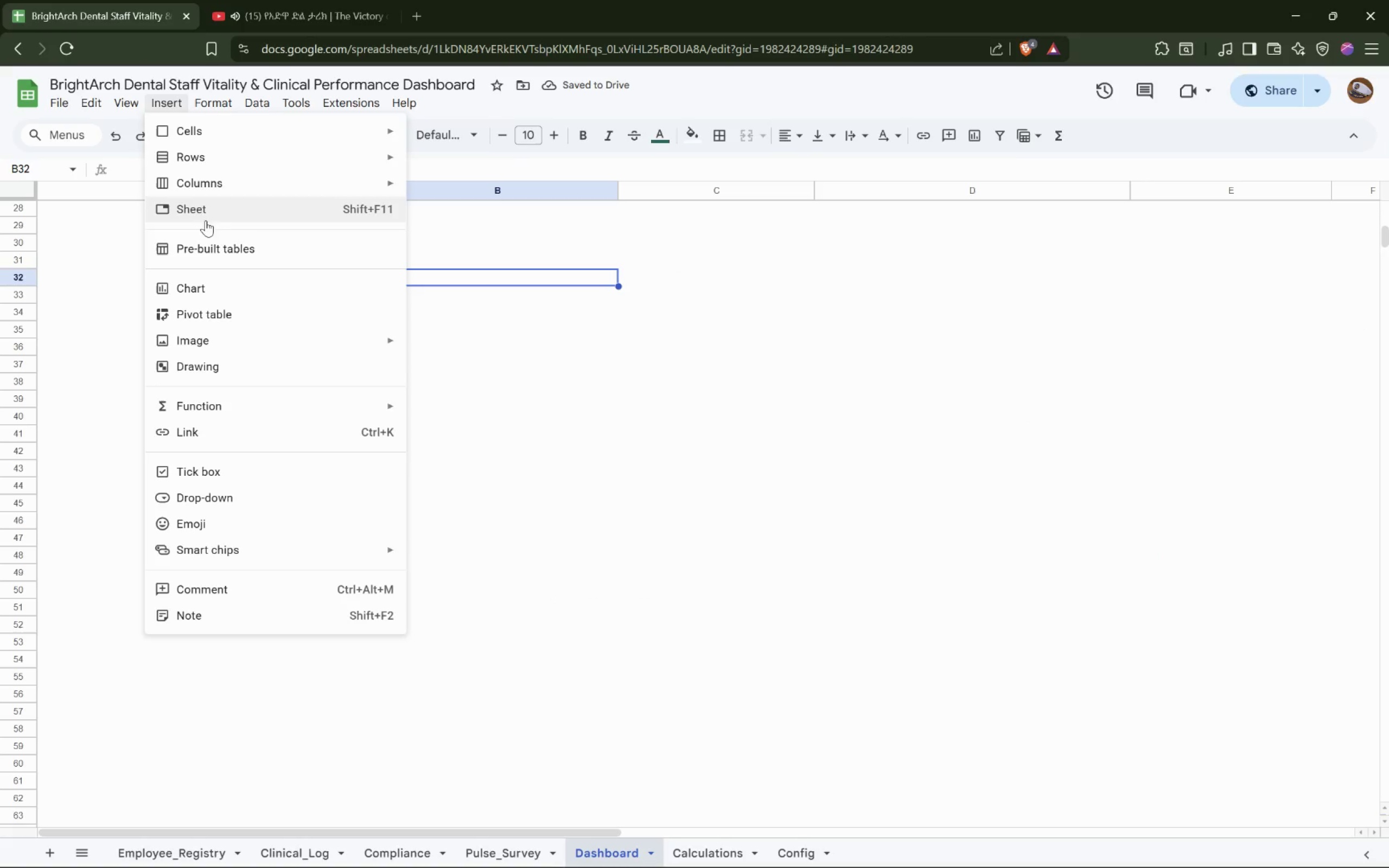 
left_click([211, 289])
 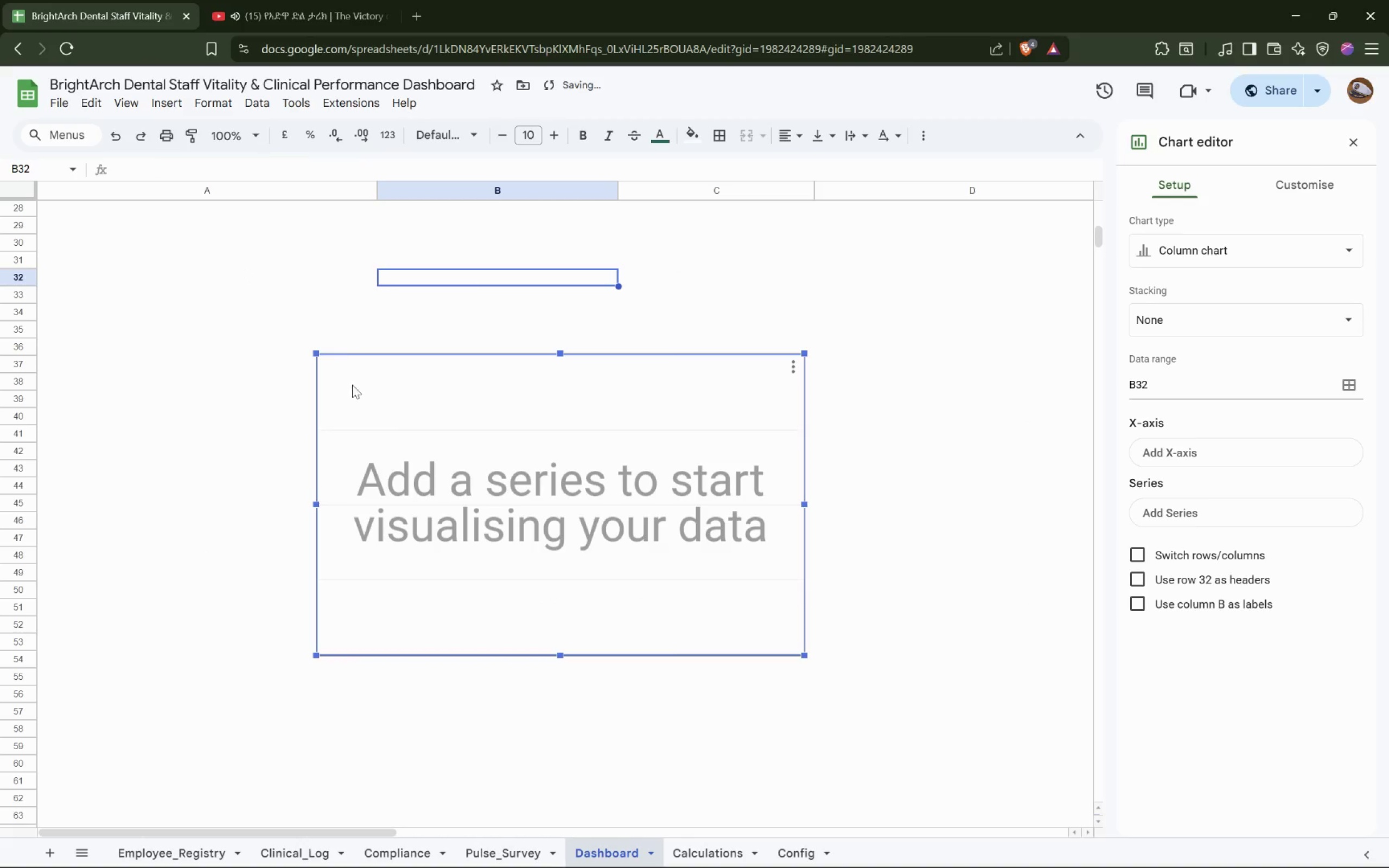 
left_click_drag(start_coordinate=[450, 446], to_coordinate=[262, 346])
 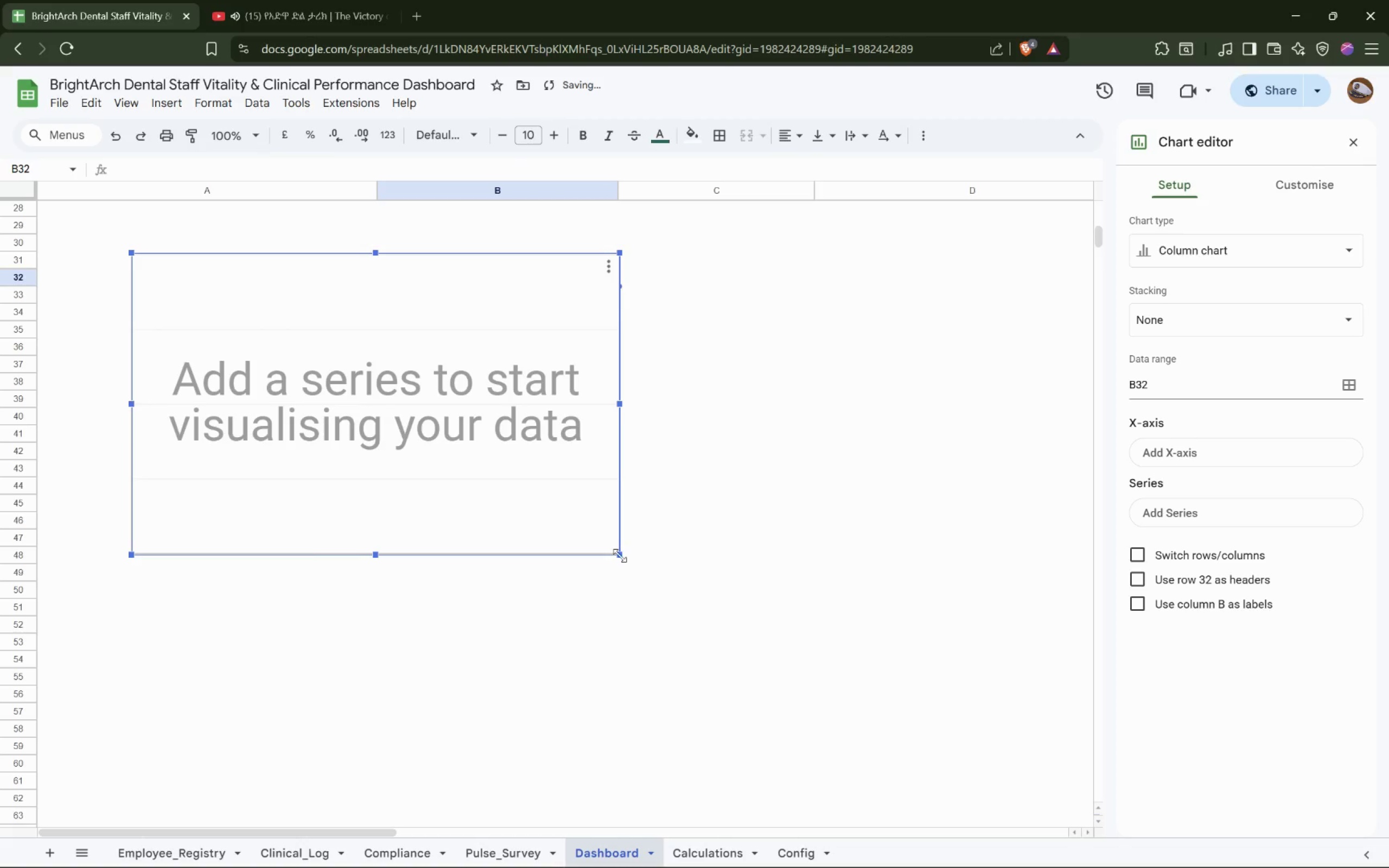 
left_click_drag(start_coordinate=[619, 555], to_coordinate=[1013, 678])
 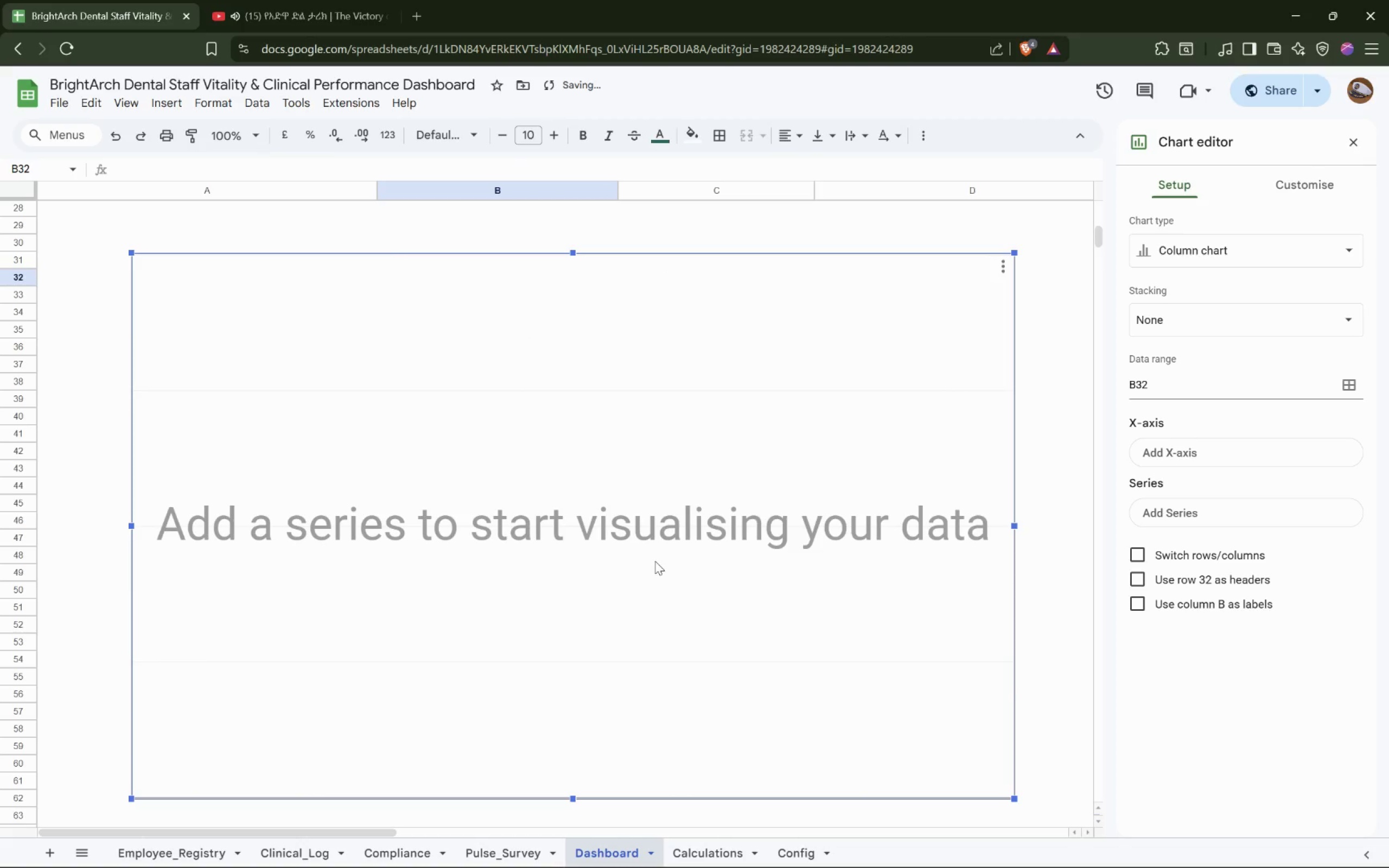 
scroll: coordinate [655, 561], scroll_direction: none, amount: 0.0
 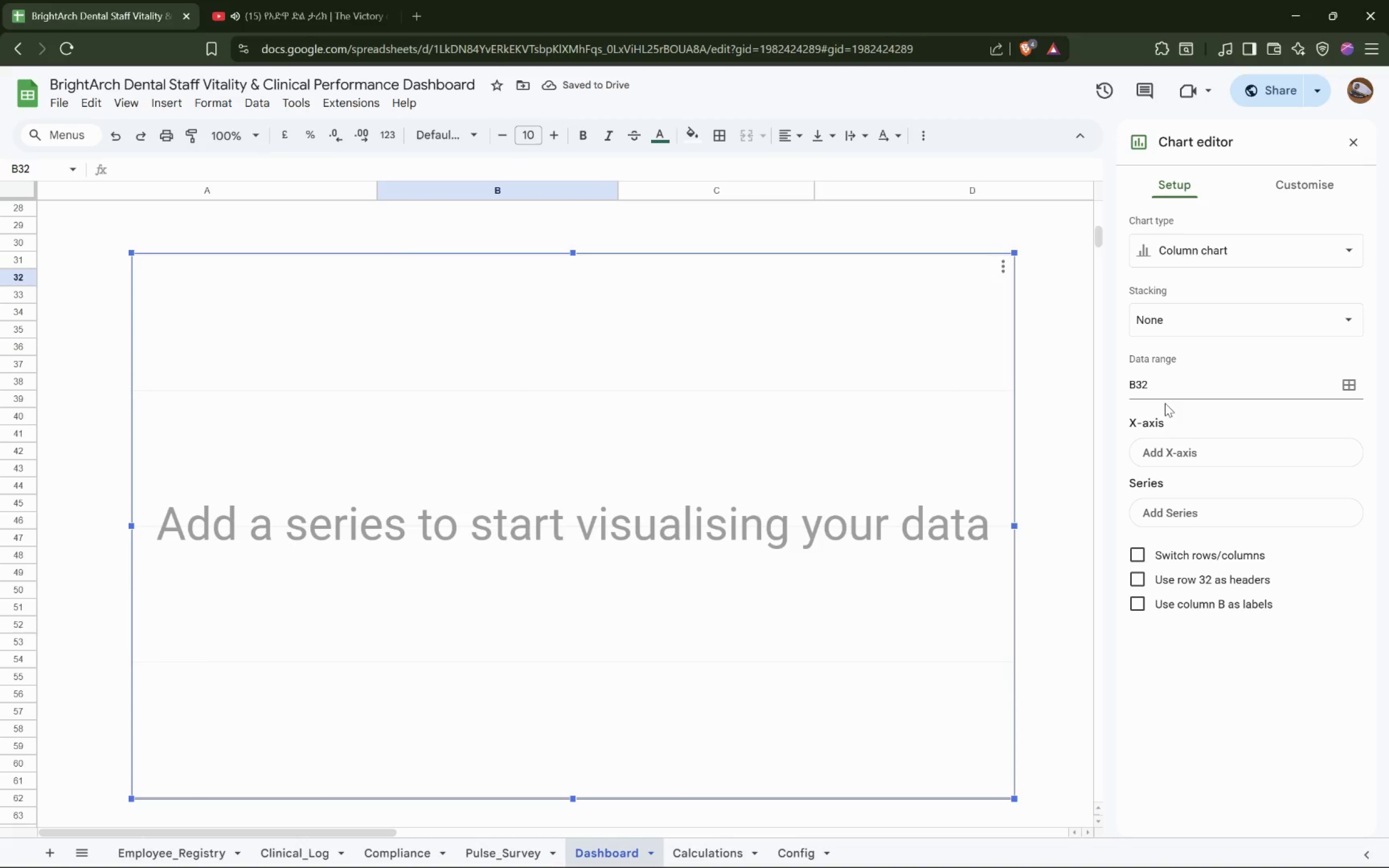 
left_click([1193, 322])
 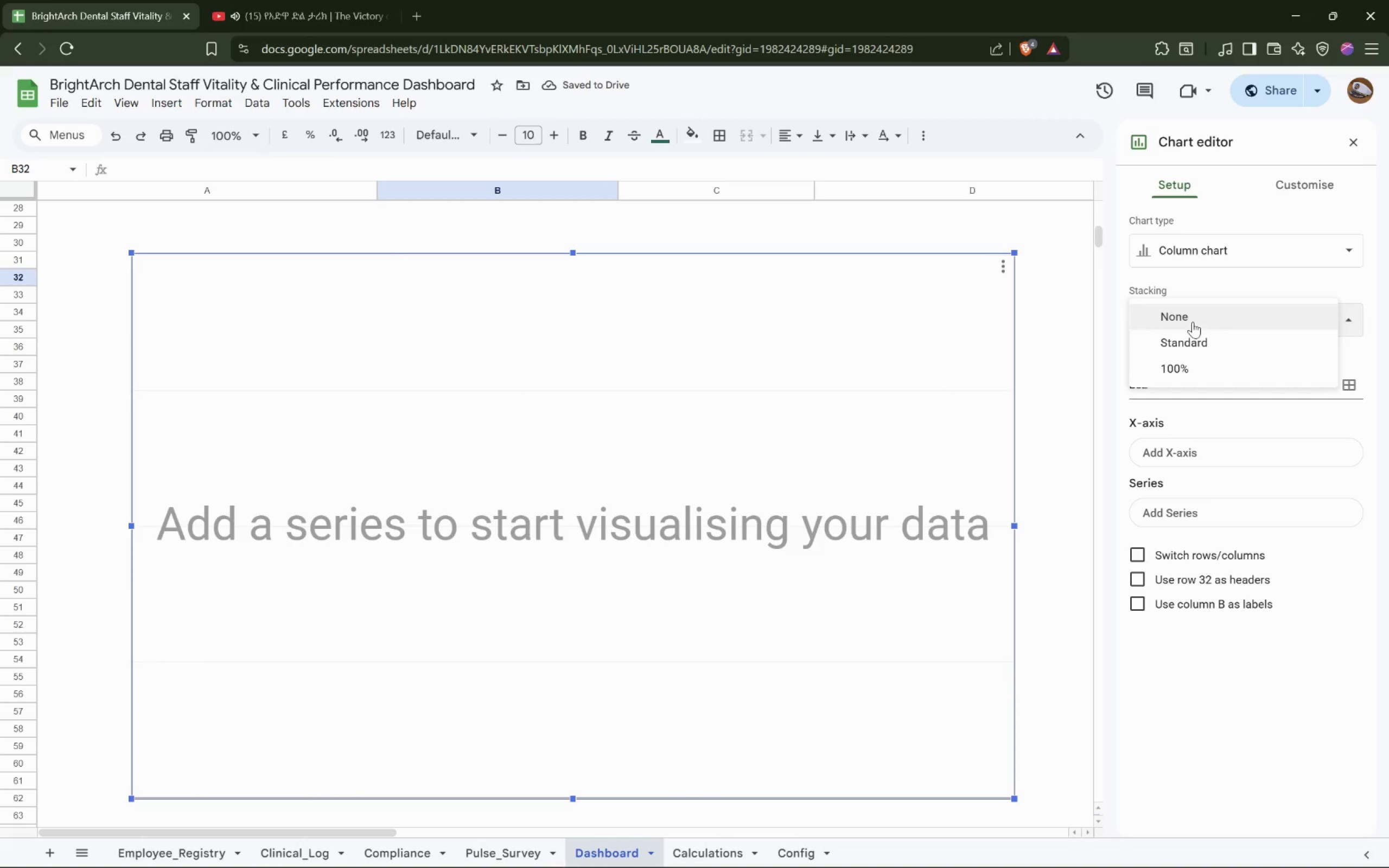 
left_click([1193, 322])
 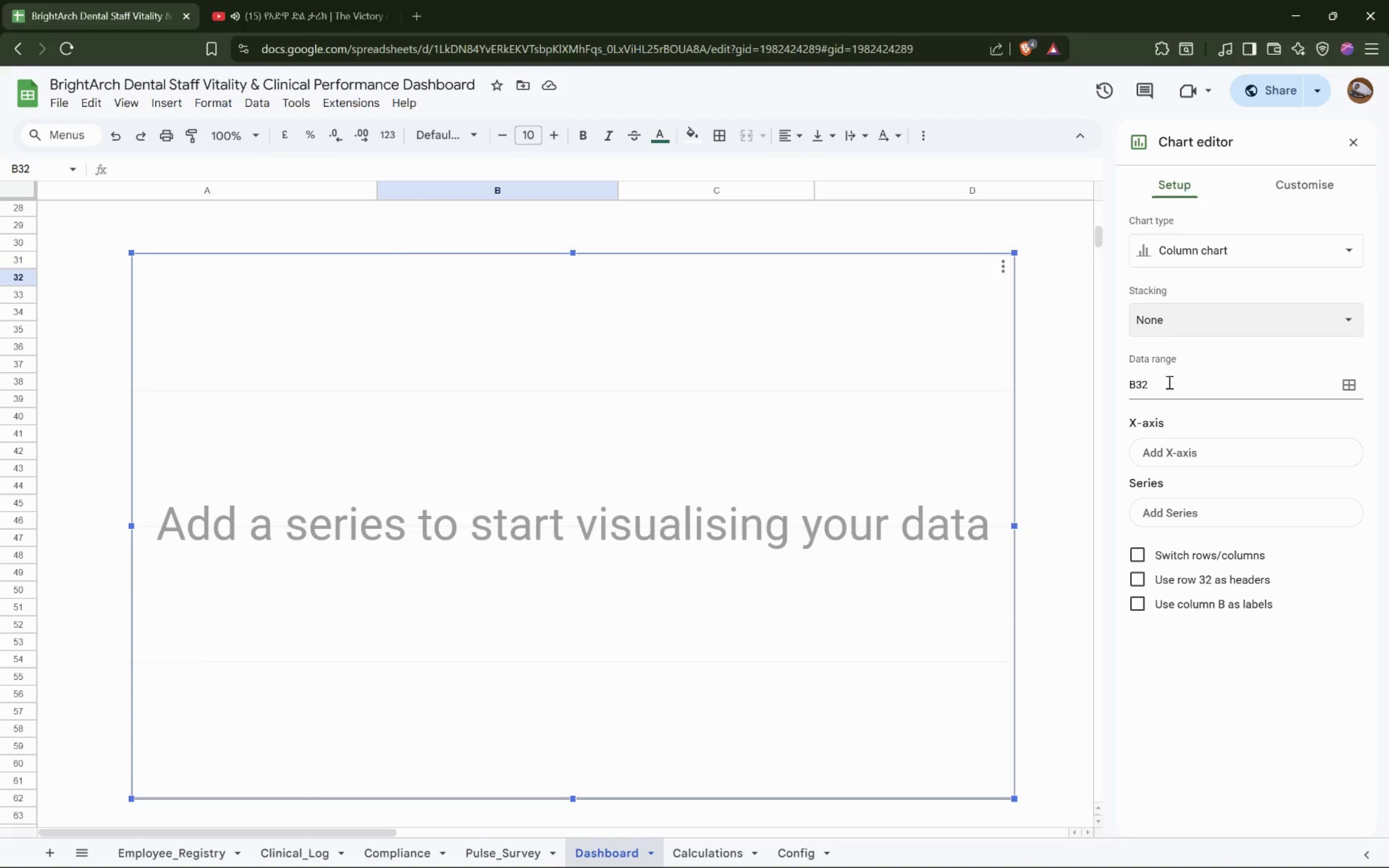 
left_click_drag(start_coordinate=[1169, 382], to_coordinate=[1126, 386])
 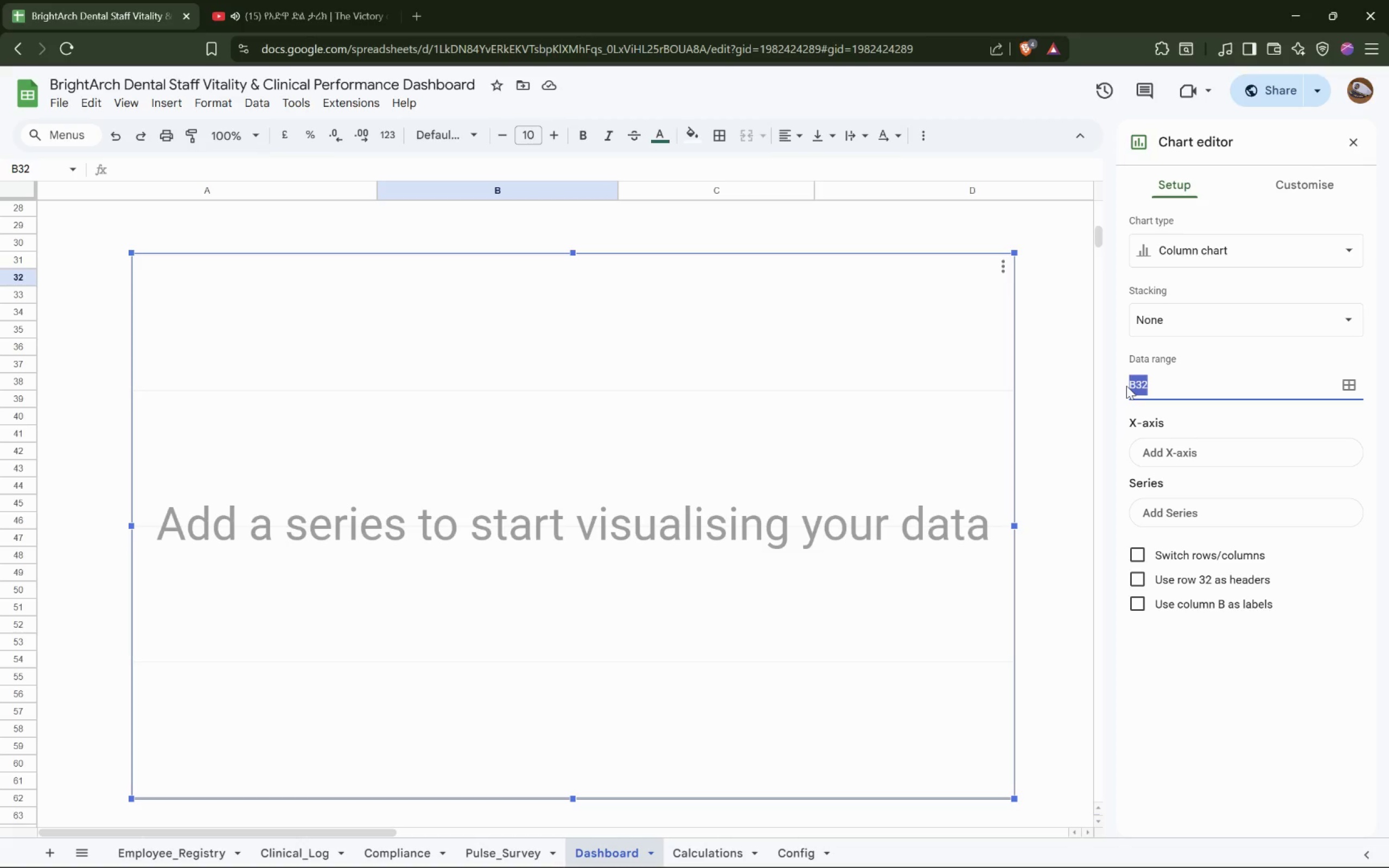 
type(Clinical_Log!E:F)
 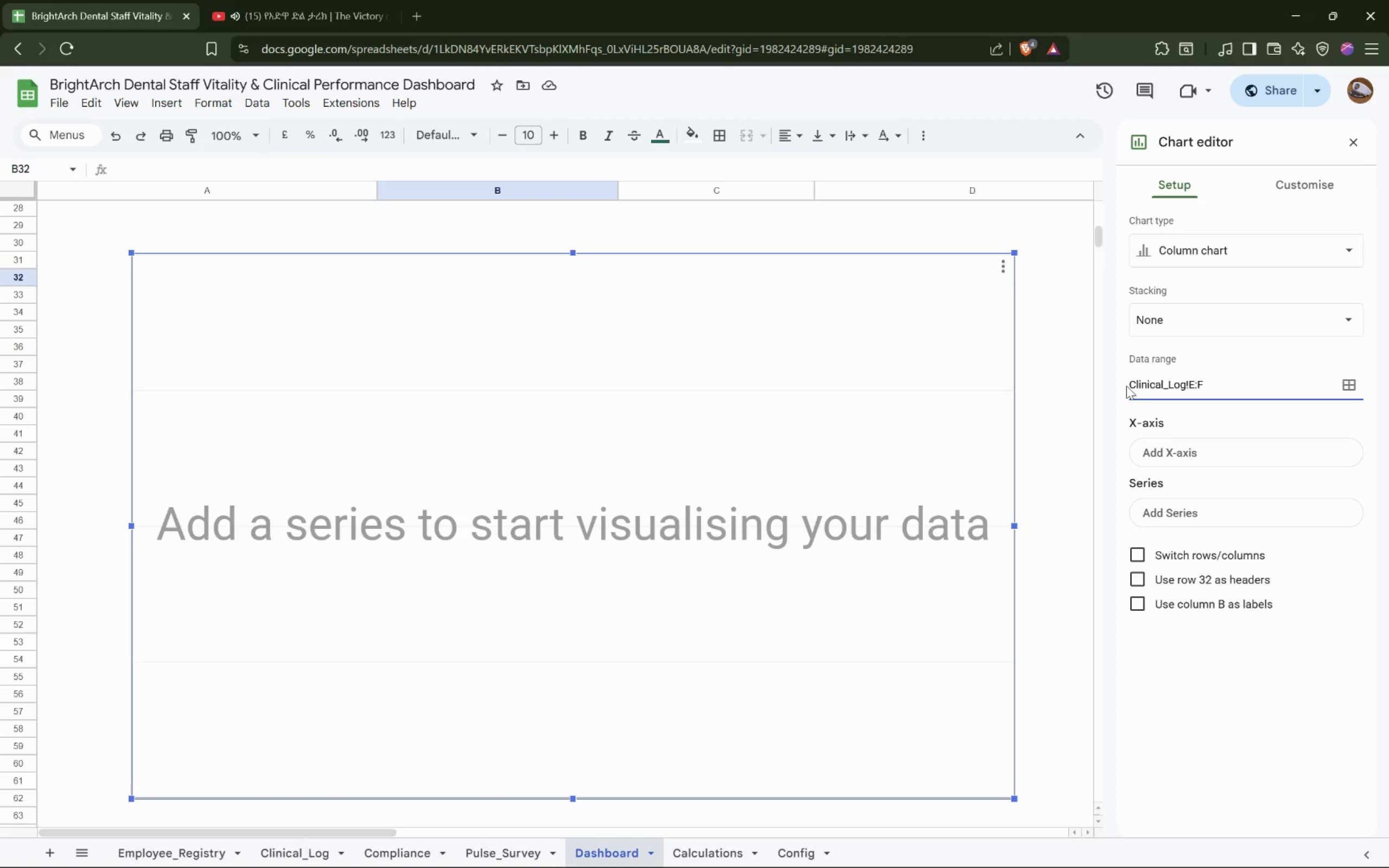 
wait(11.11)
 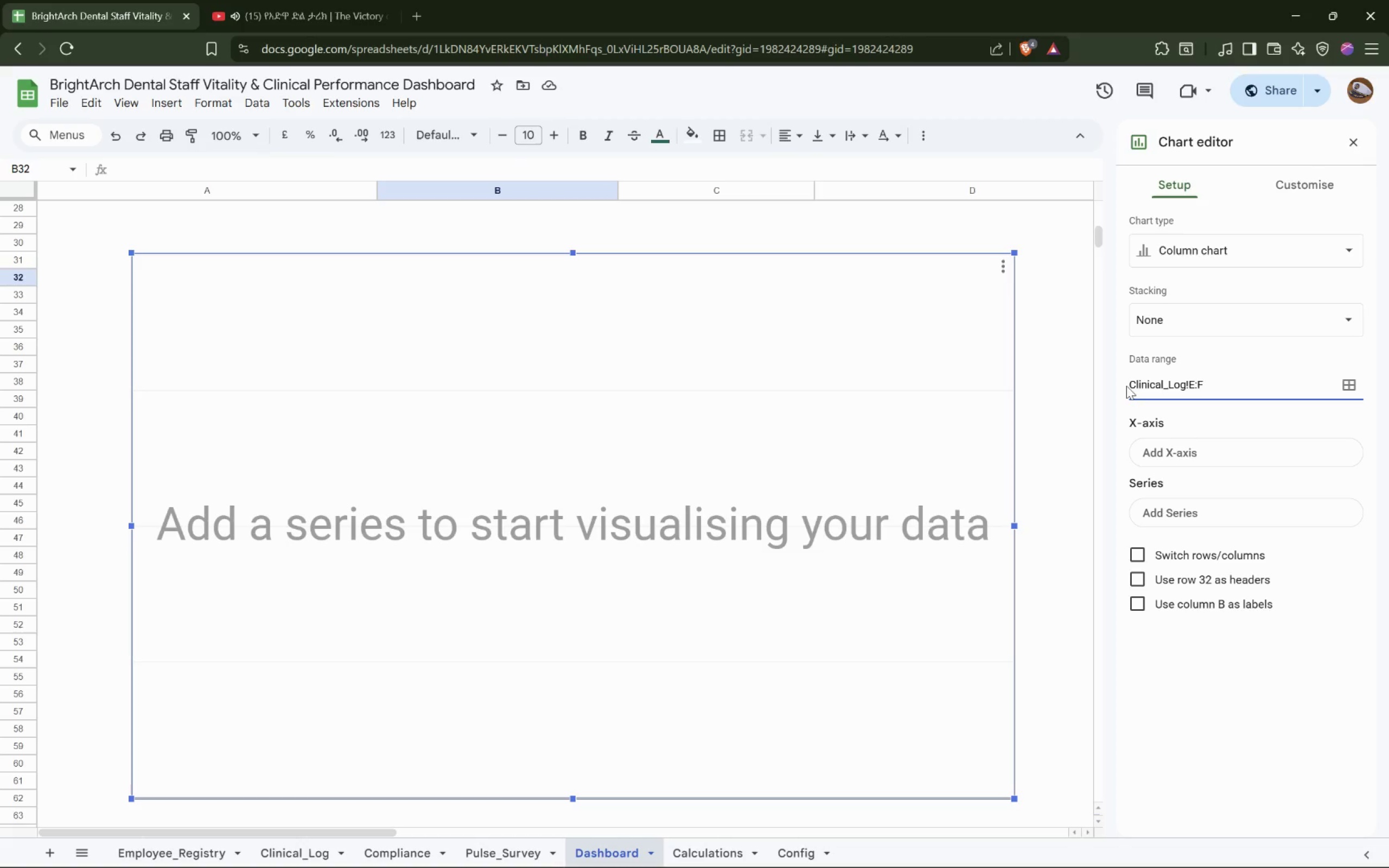 
left_click([1210, 250])
 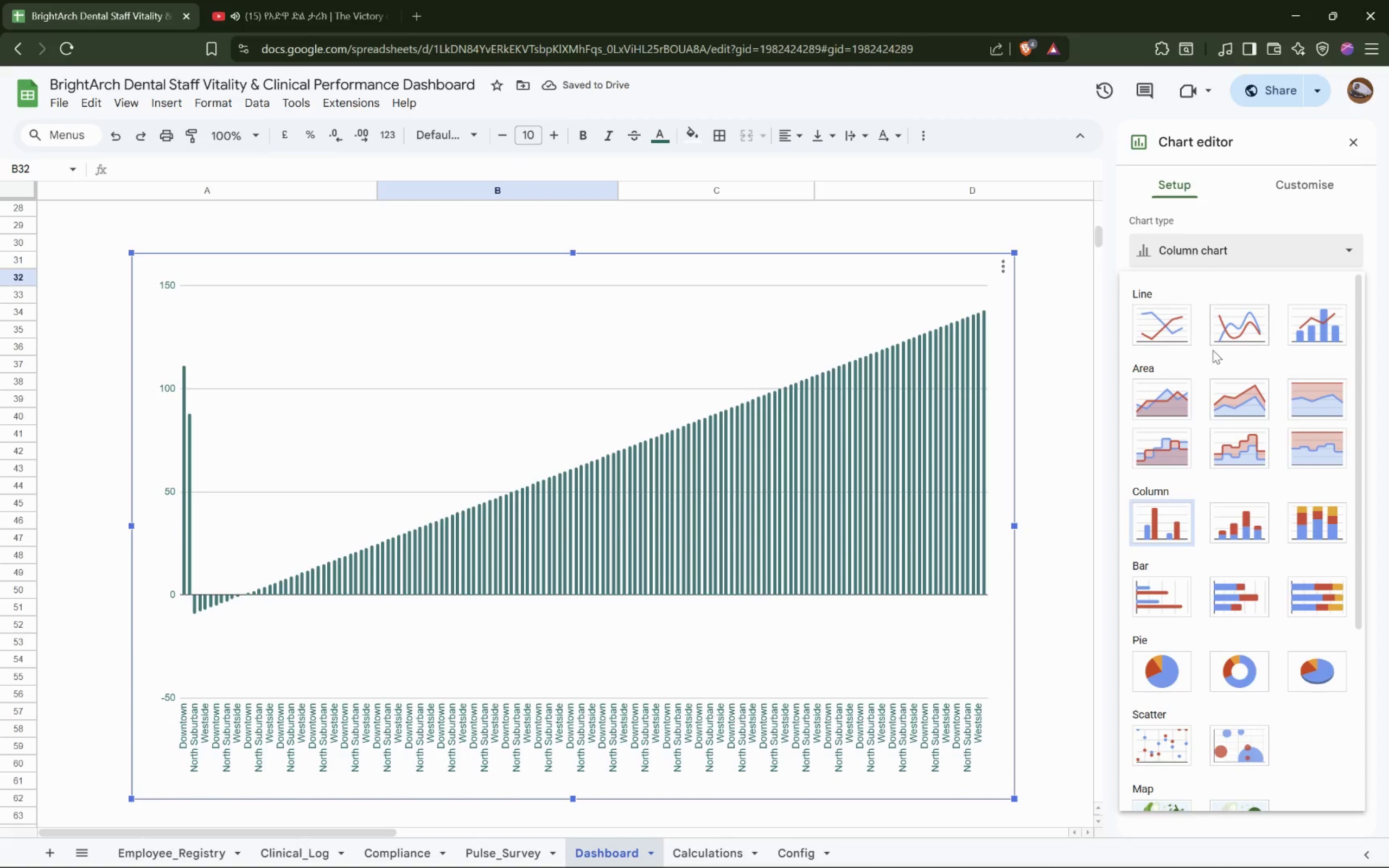 
scroll: coordinate [1213, 353], scroll_direction: down, amount: 2.0
 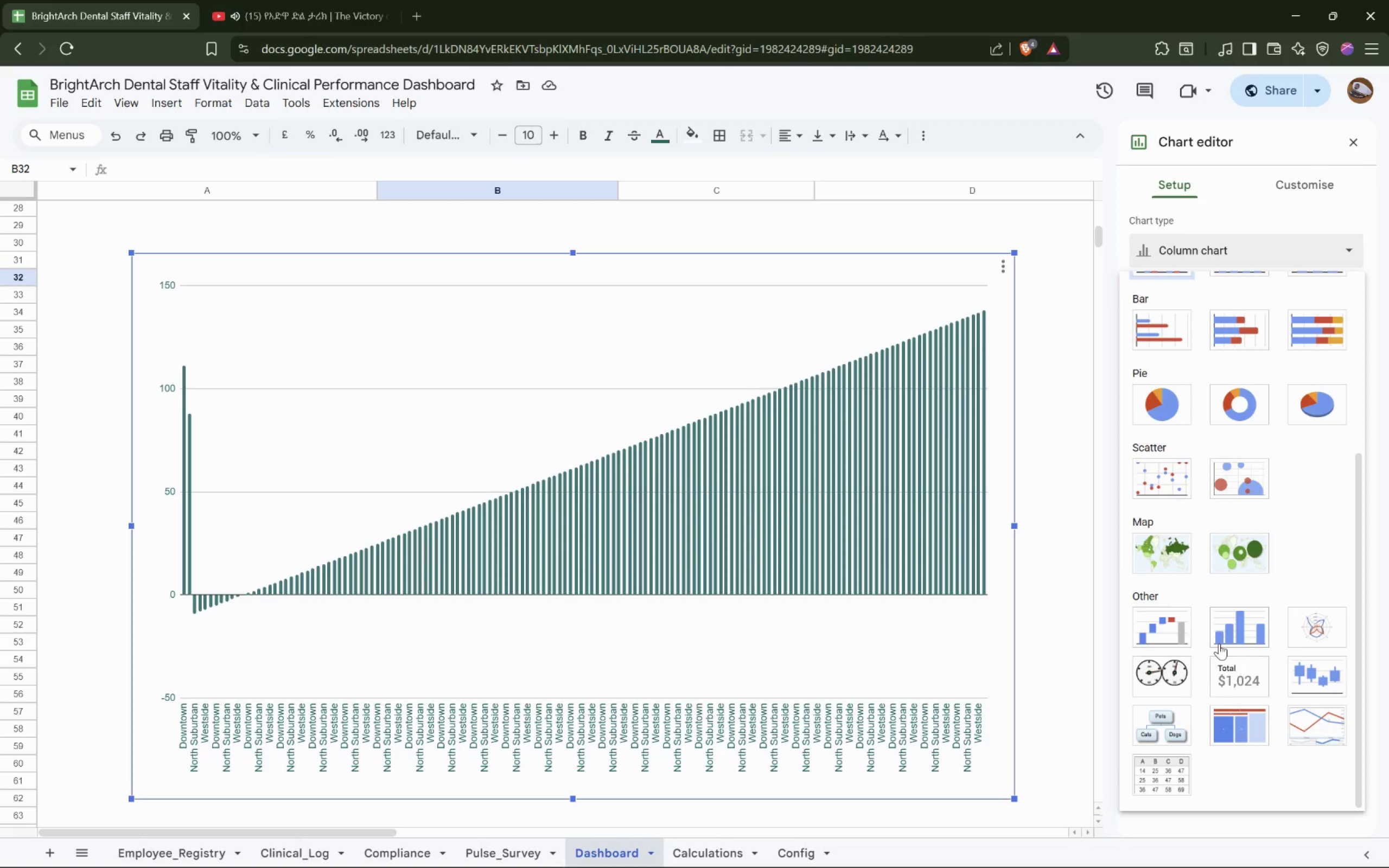 
mouse_move([1305, 683])
 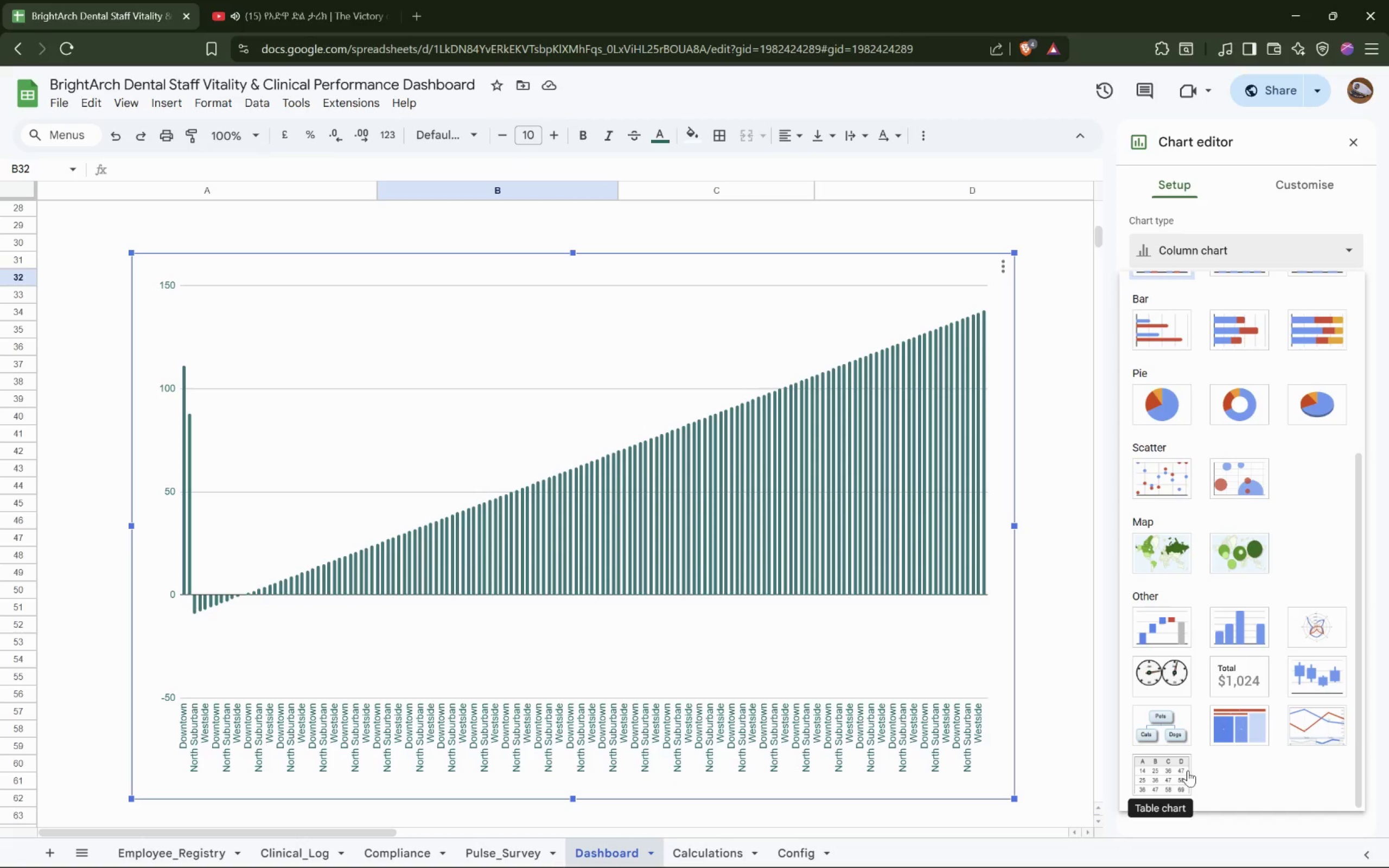 
scroll: coordinate [1296, 459], scroll_direction: up, amount: 5.0
 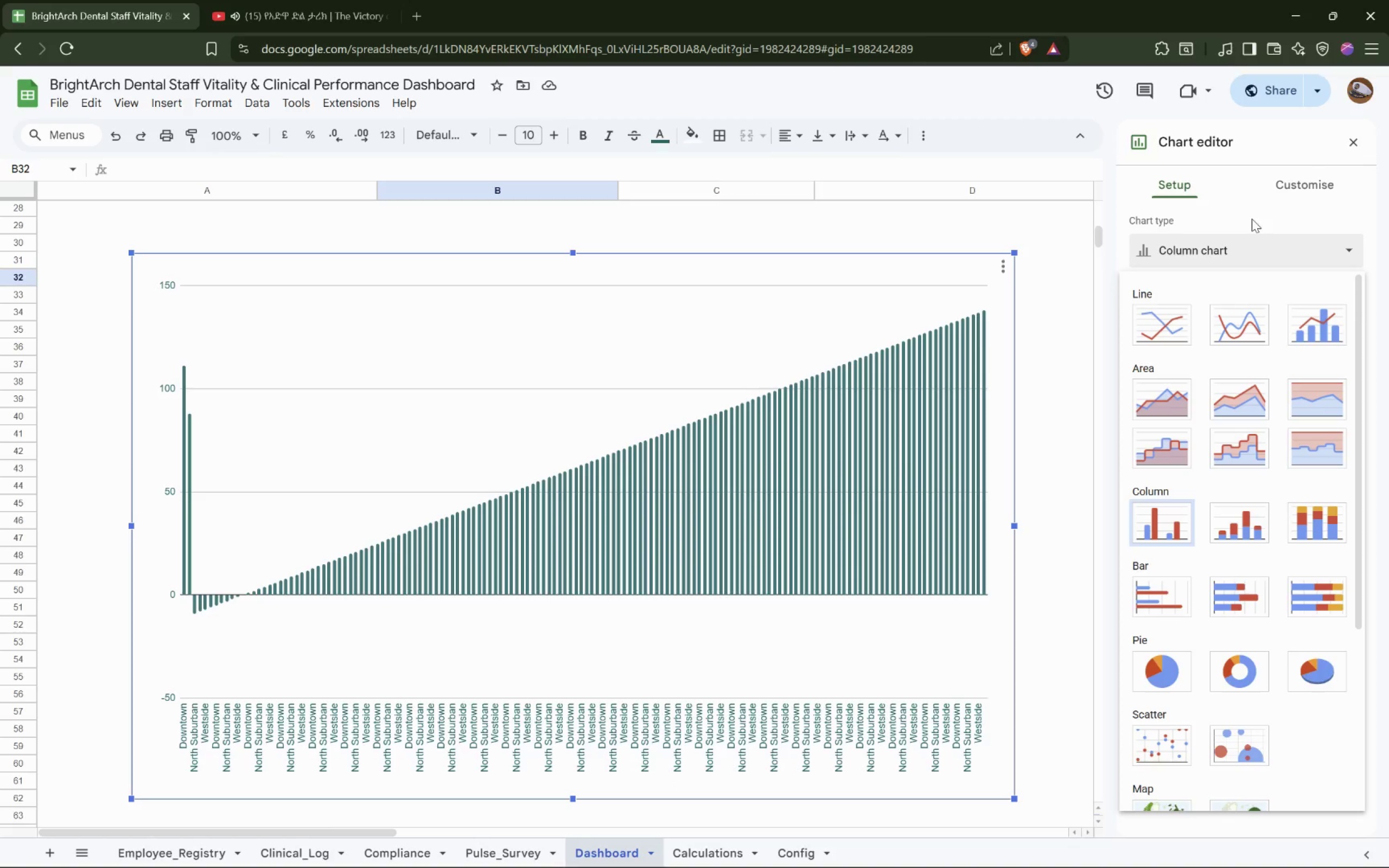 
left_click([1235, 326])
 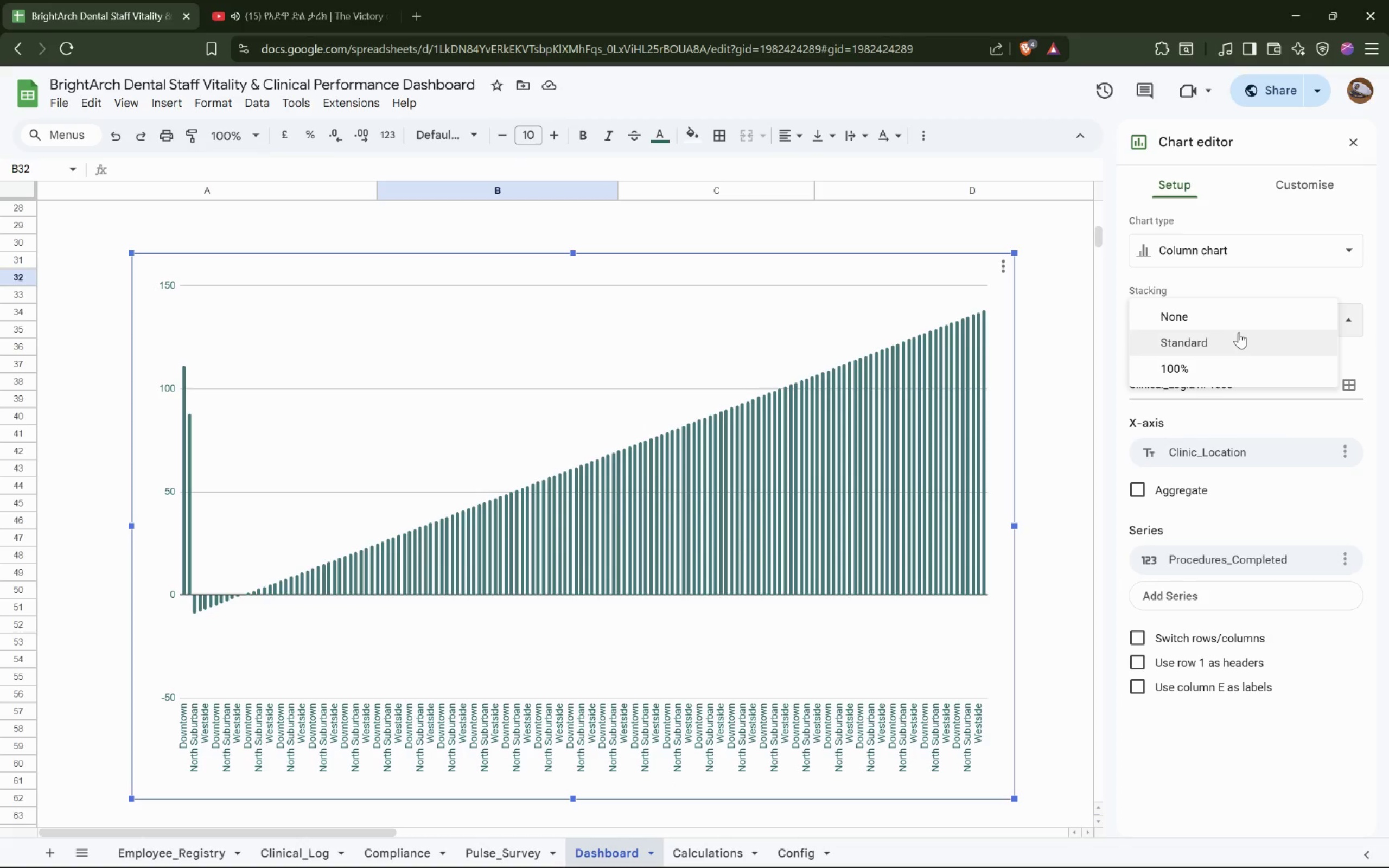 
left_click([1239, 333])
 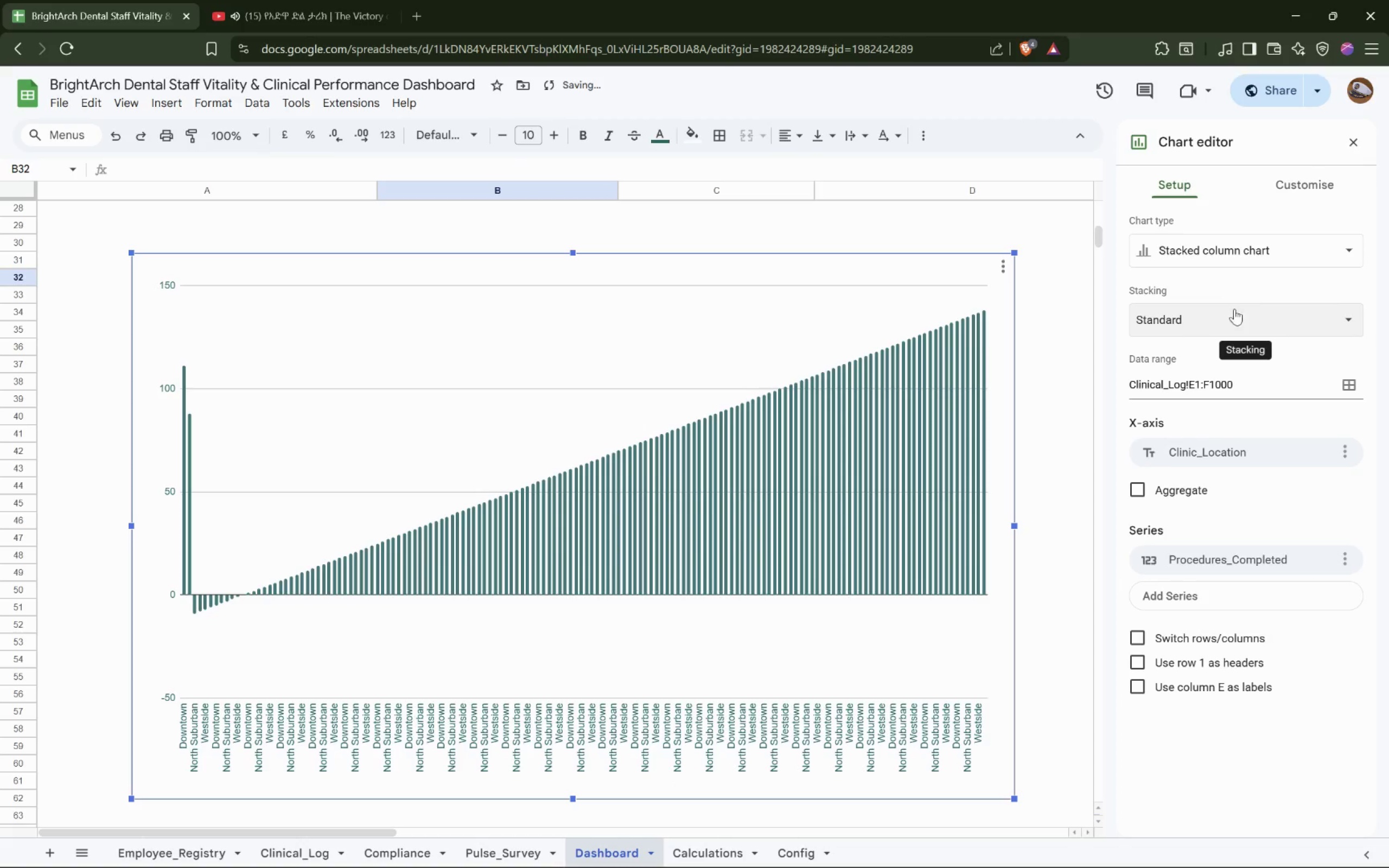 
left_click([1233, 315])
 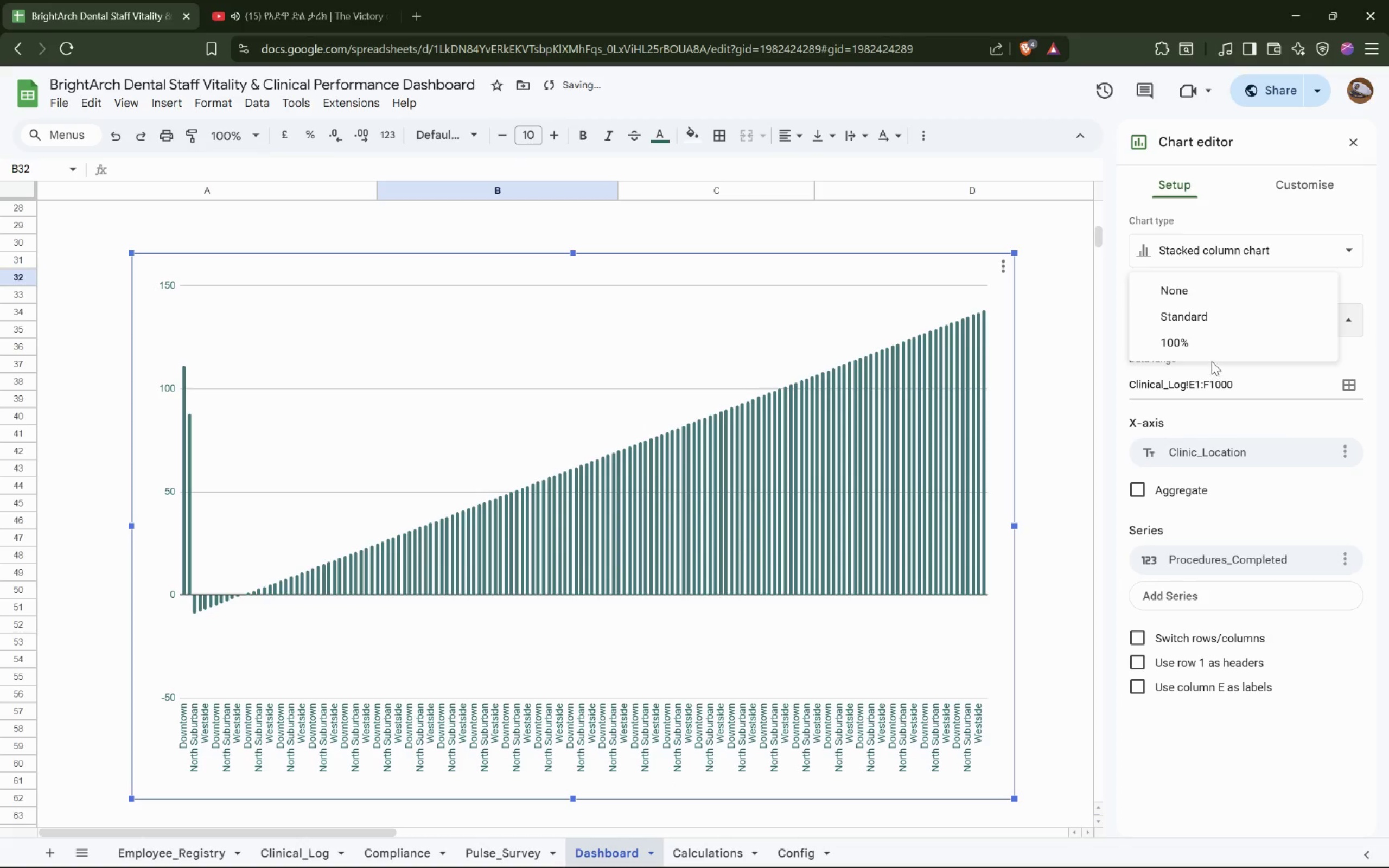 
left_click([1214, 351])
 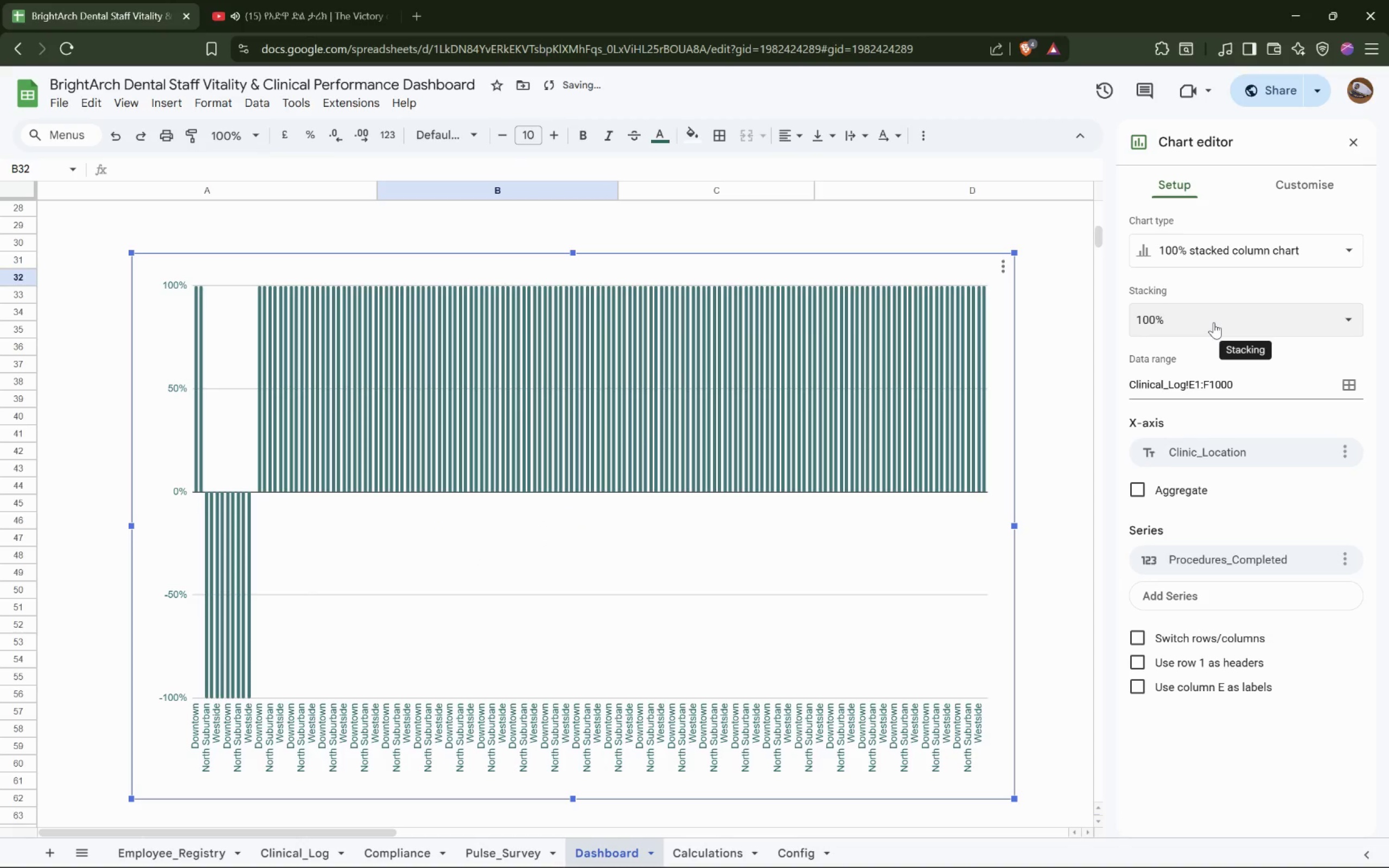 
left_click([1214, 322])
 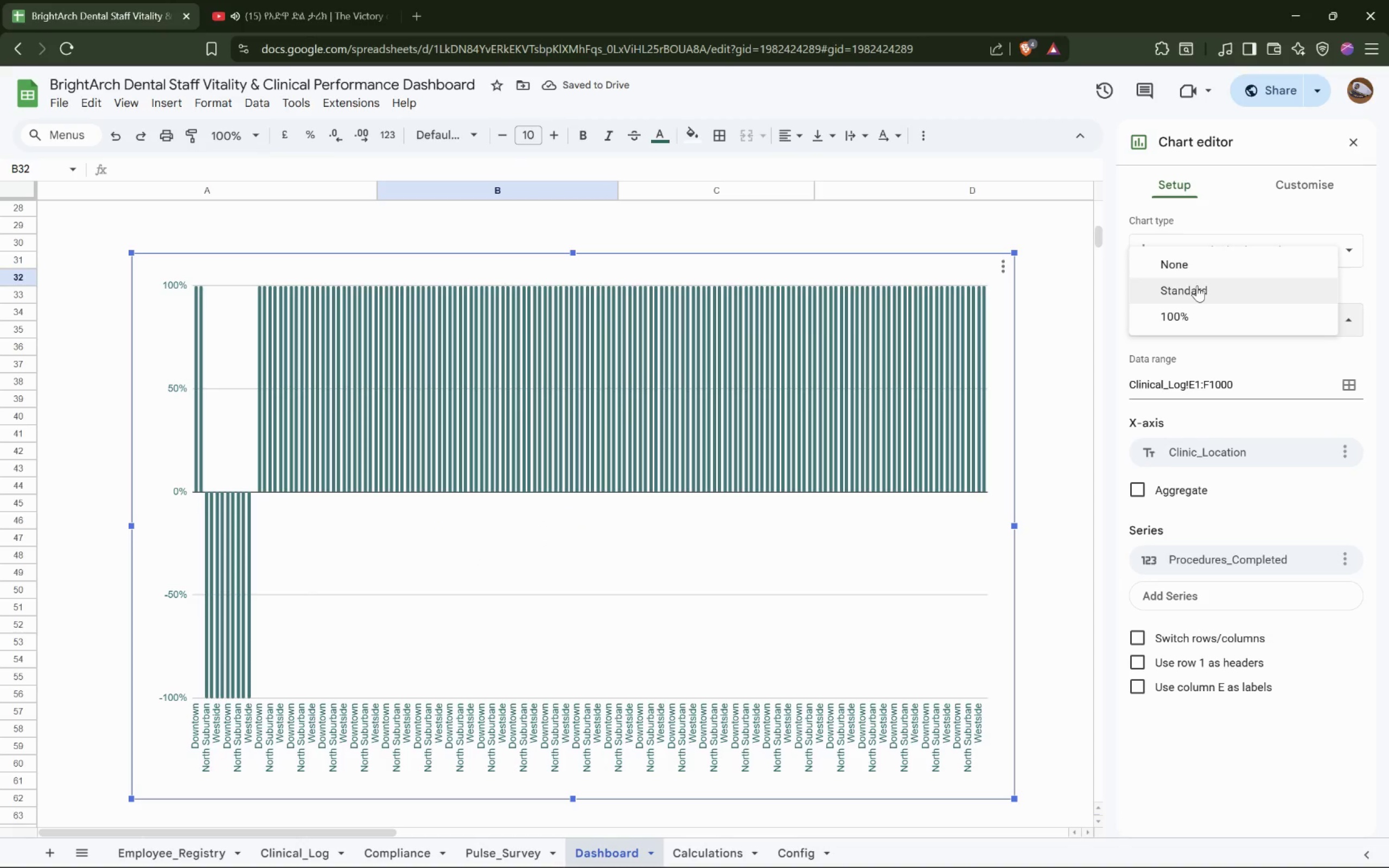 
left_click([1197, 285])
 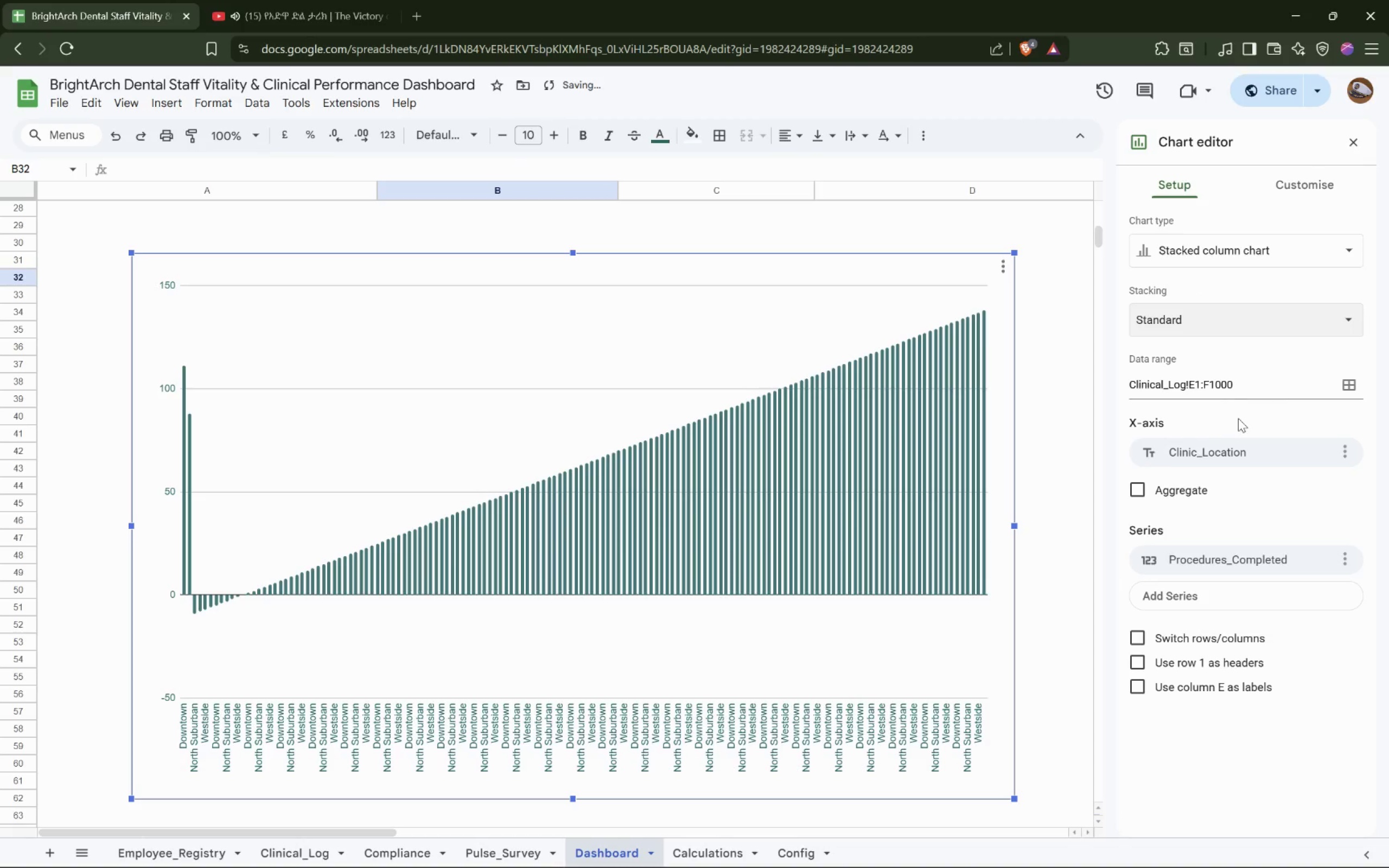 
left_click([1253, 450])
 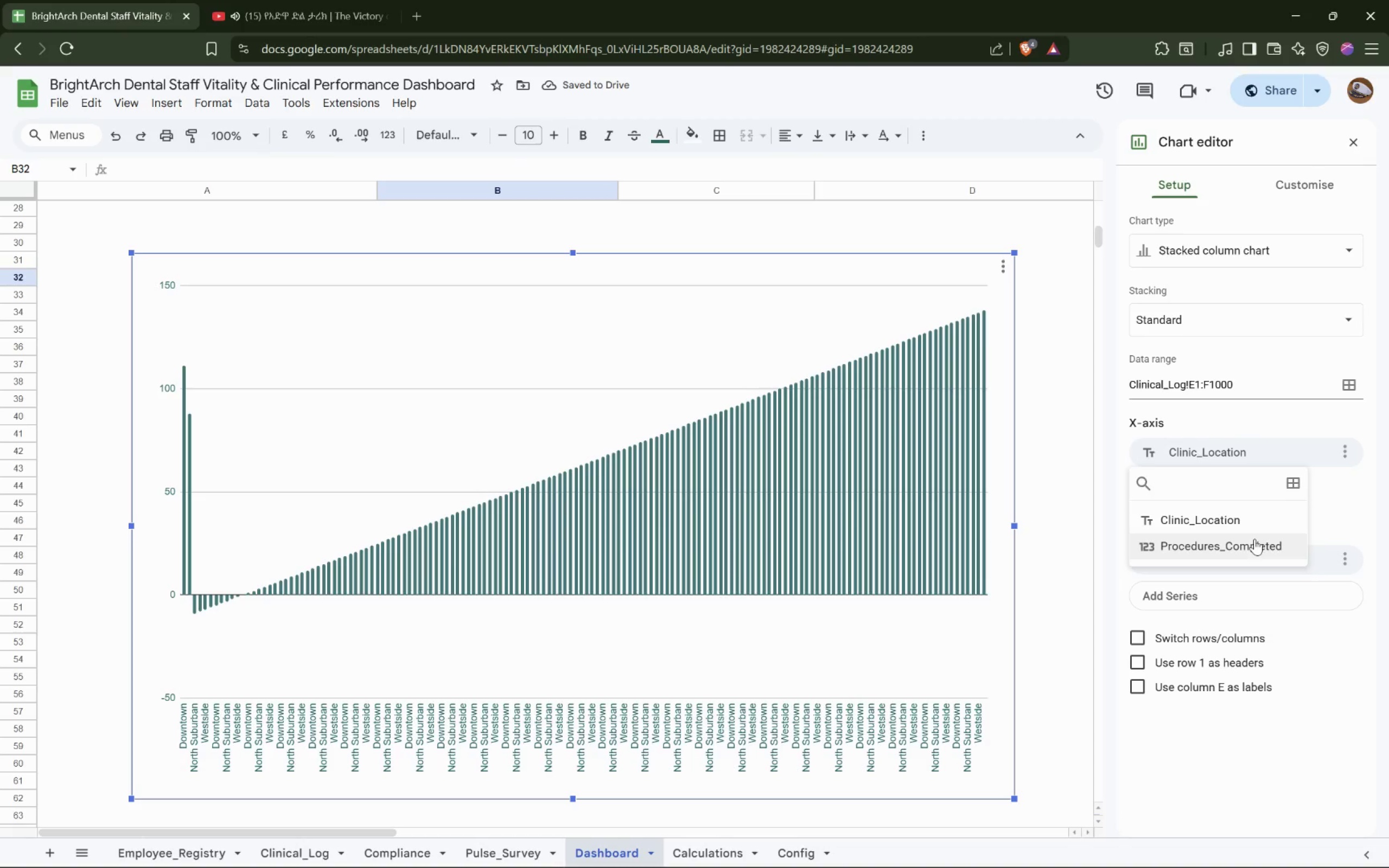 
left_click([1254, 545])
 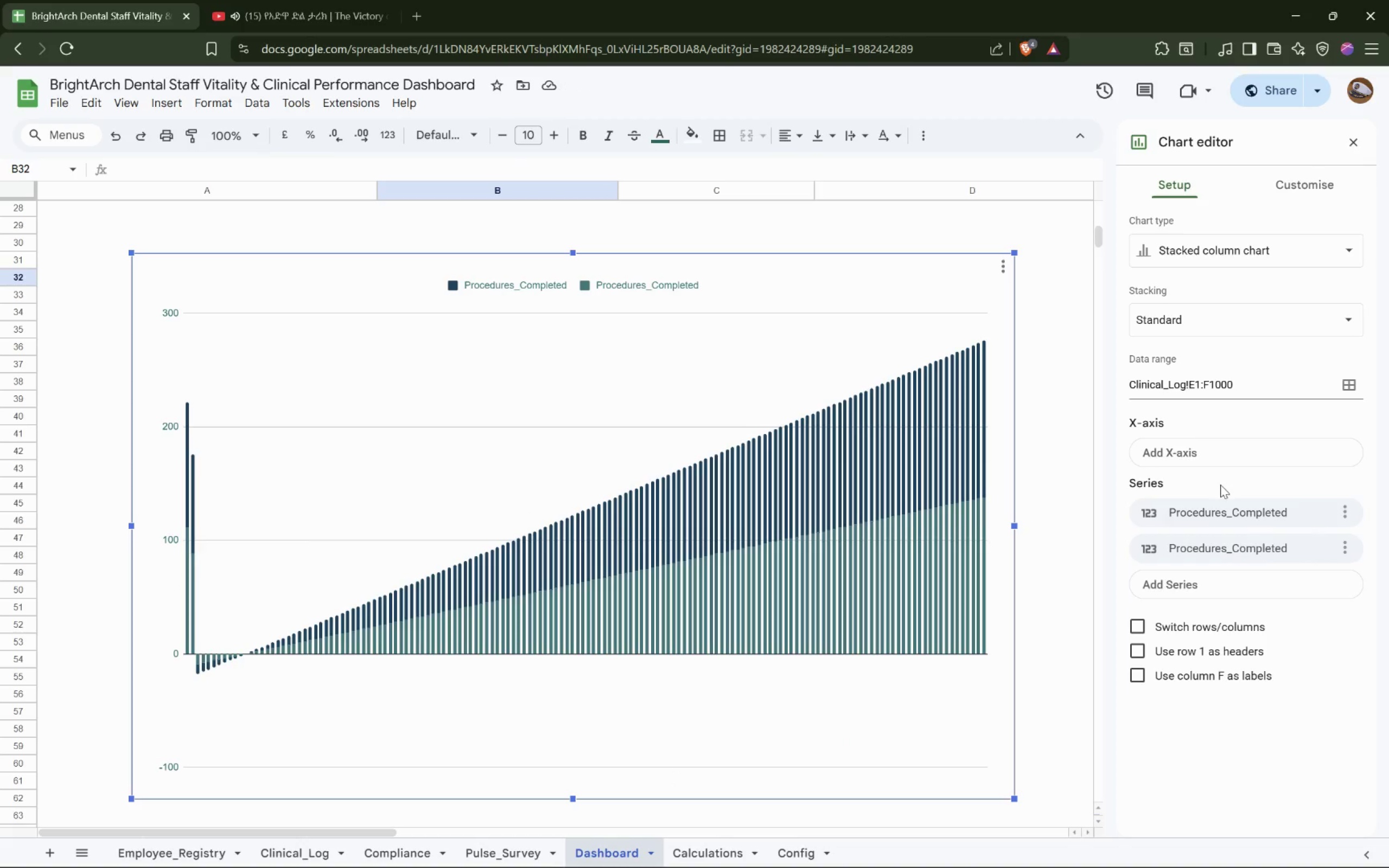 
wait(7.17)
 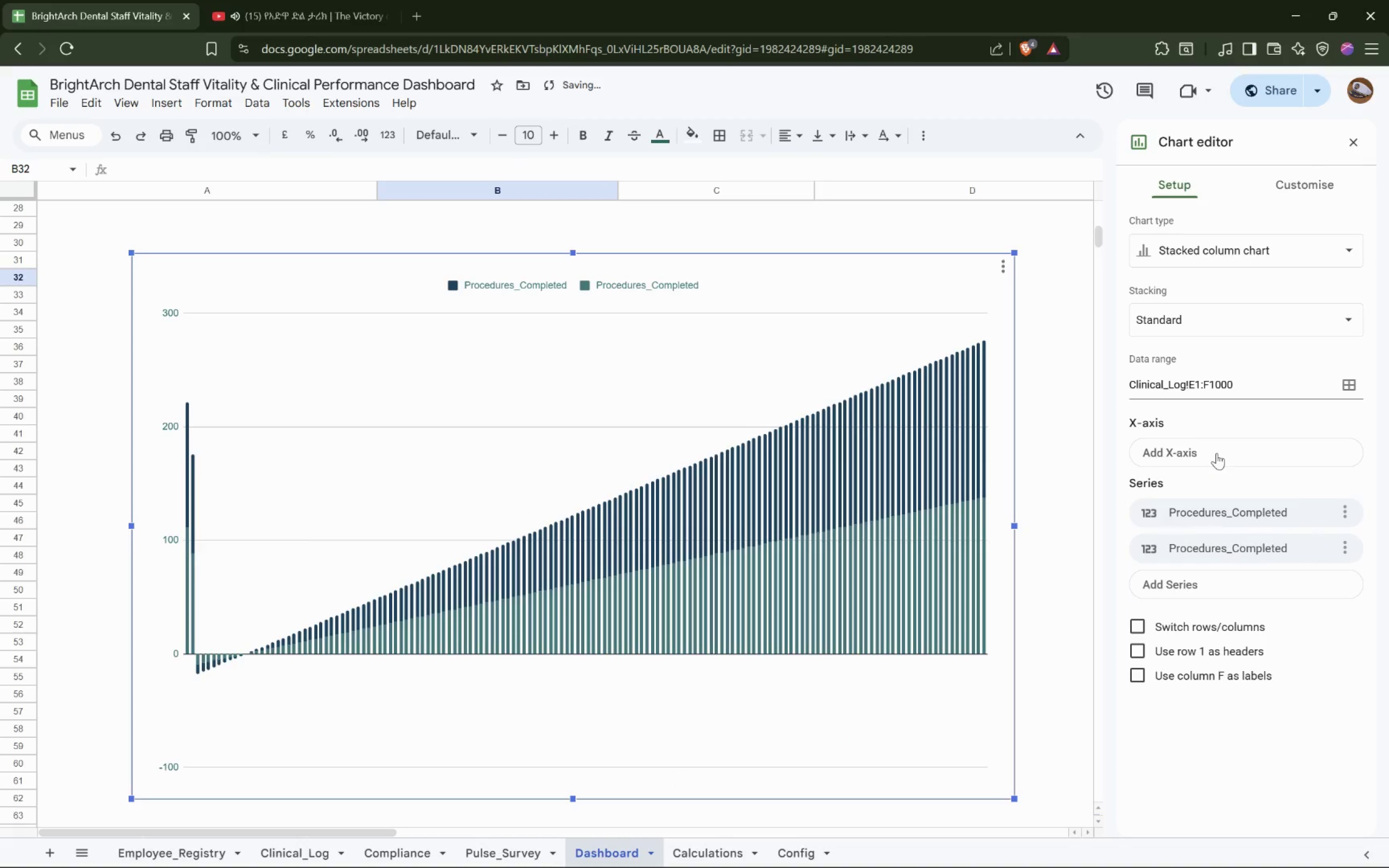 
left_click([1159, 508])
 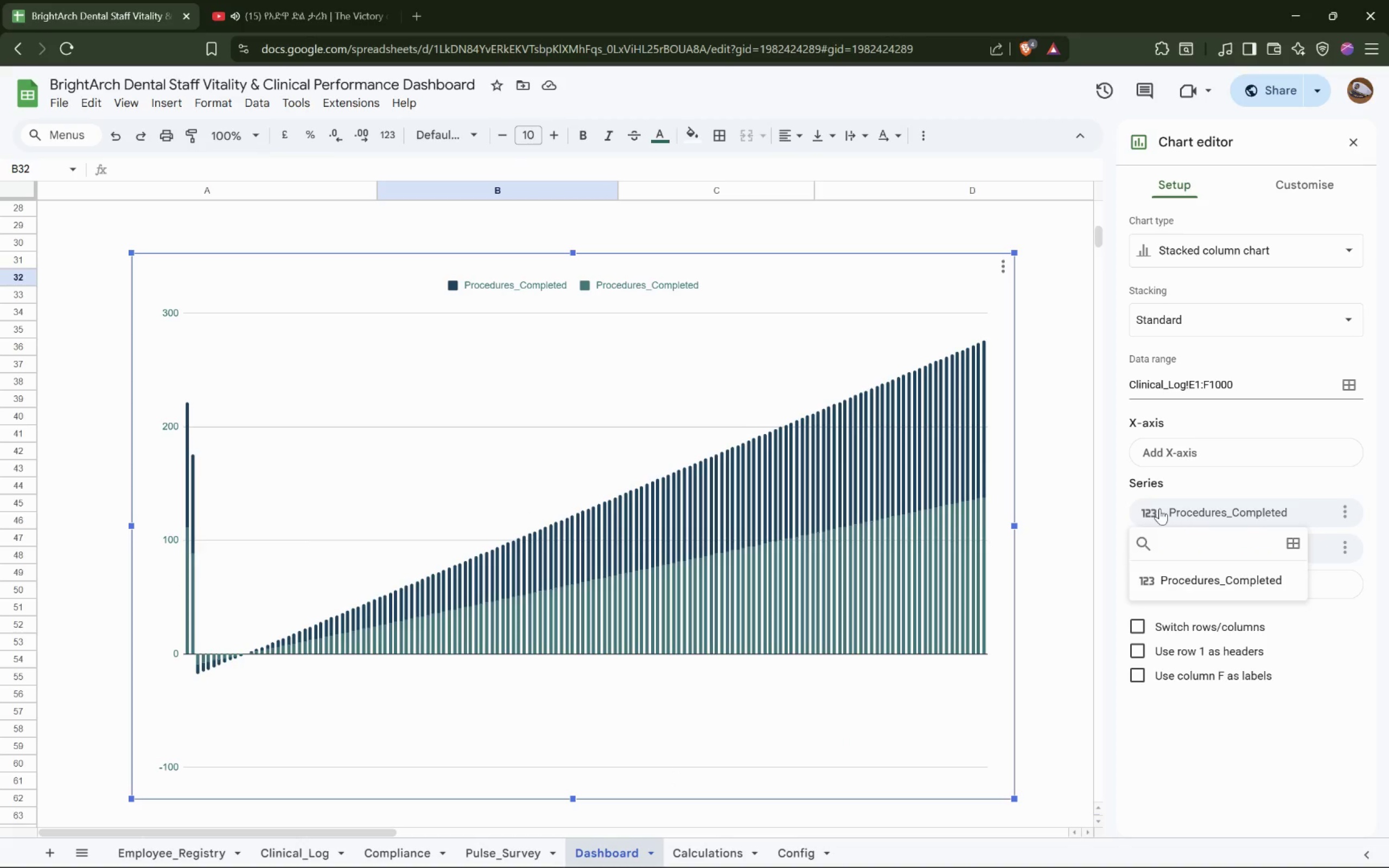 
left_click([1159, 508])
 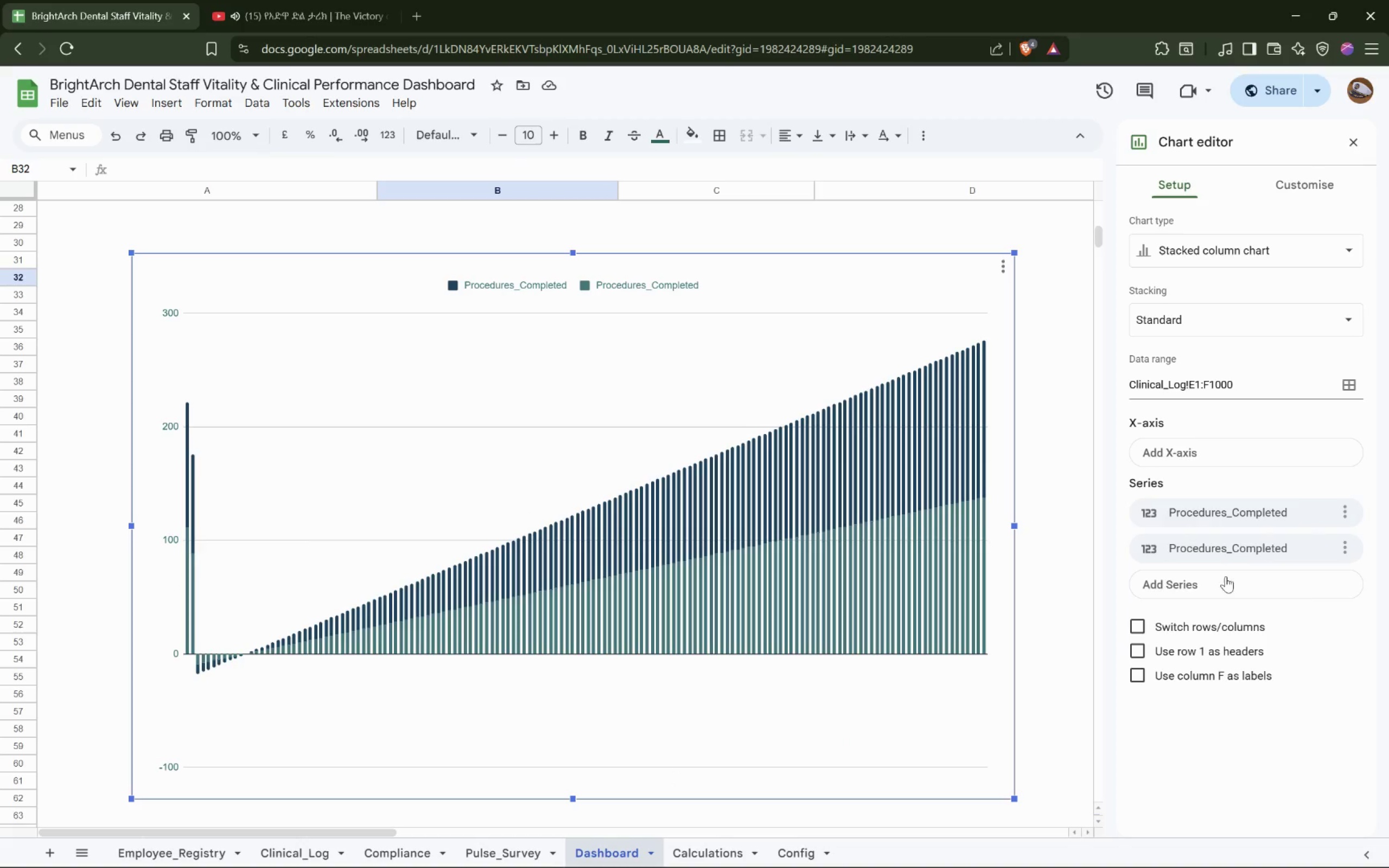 
left_click([1216, 582])
 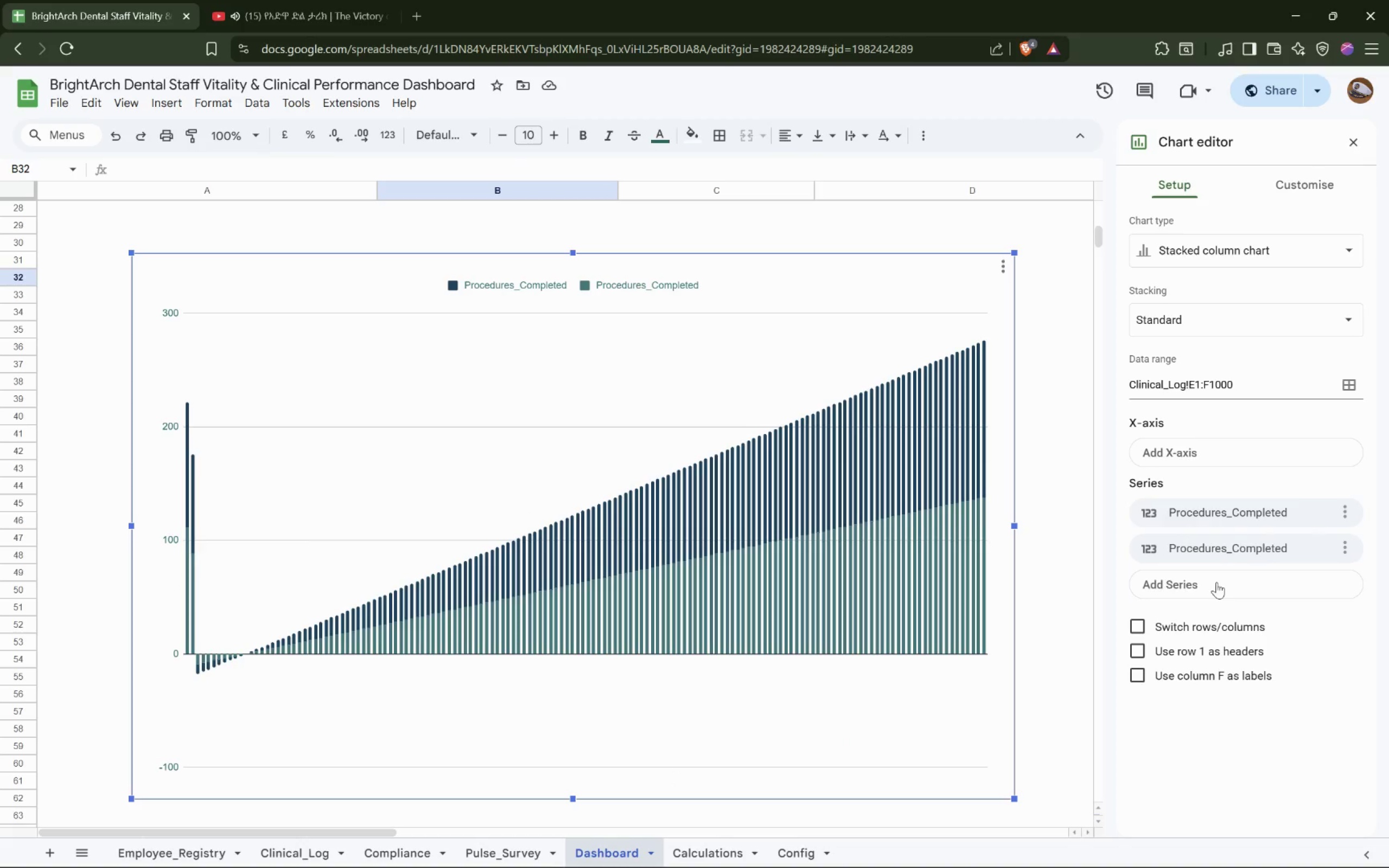 
double_click([1216, 582])
 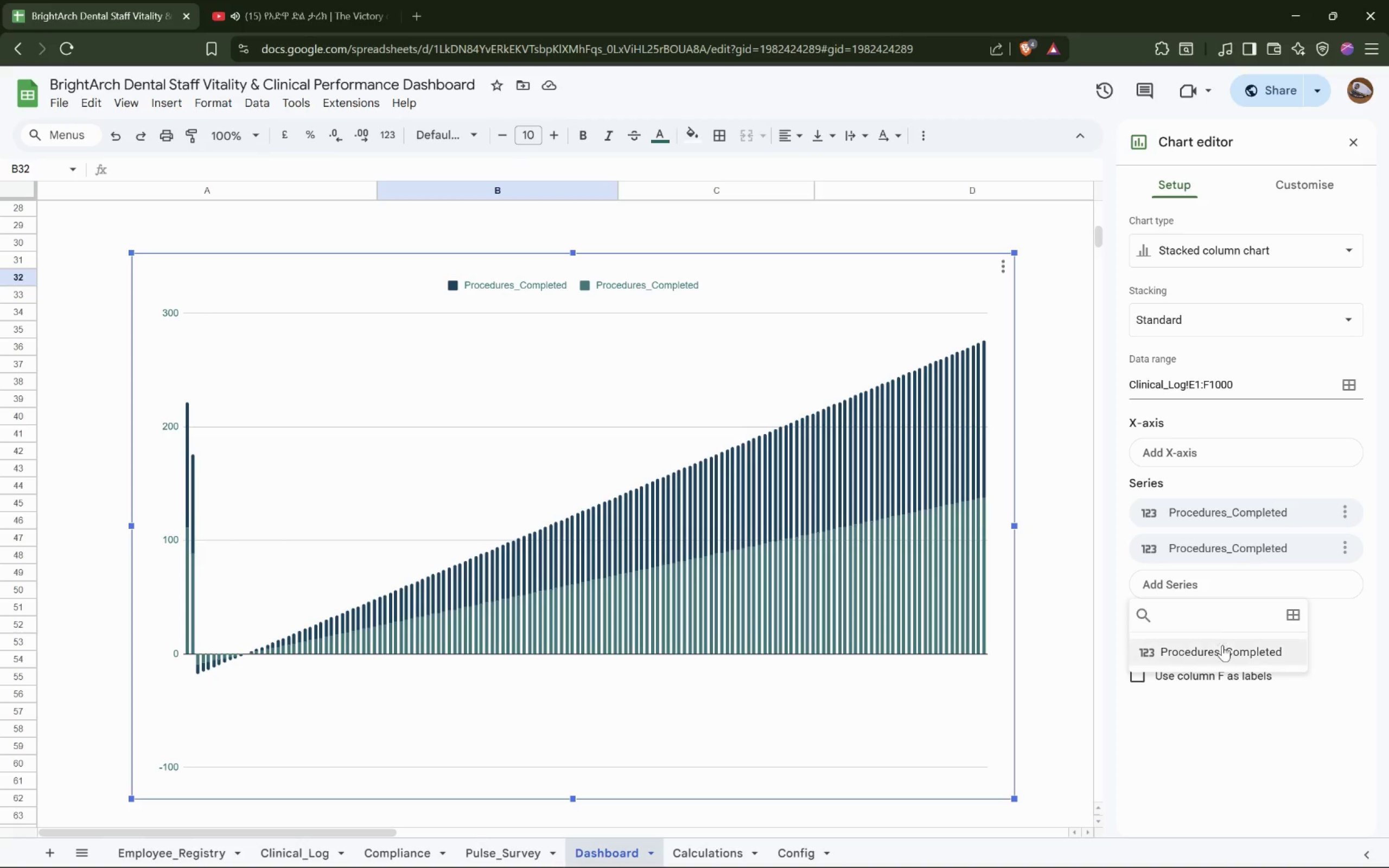 
left_click([1224, 650])
 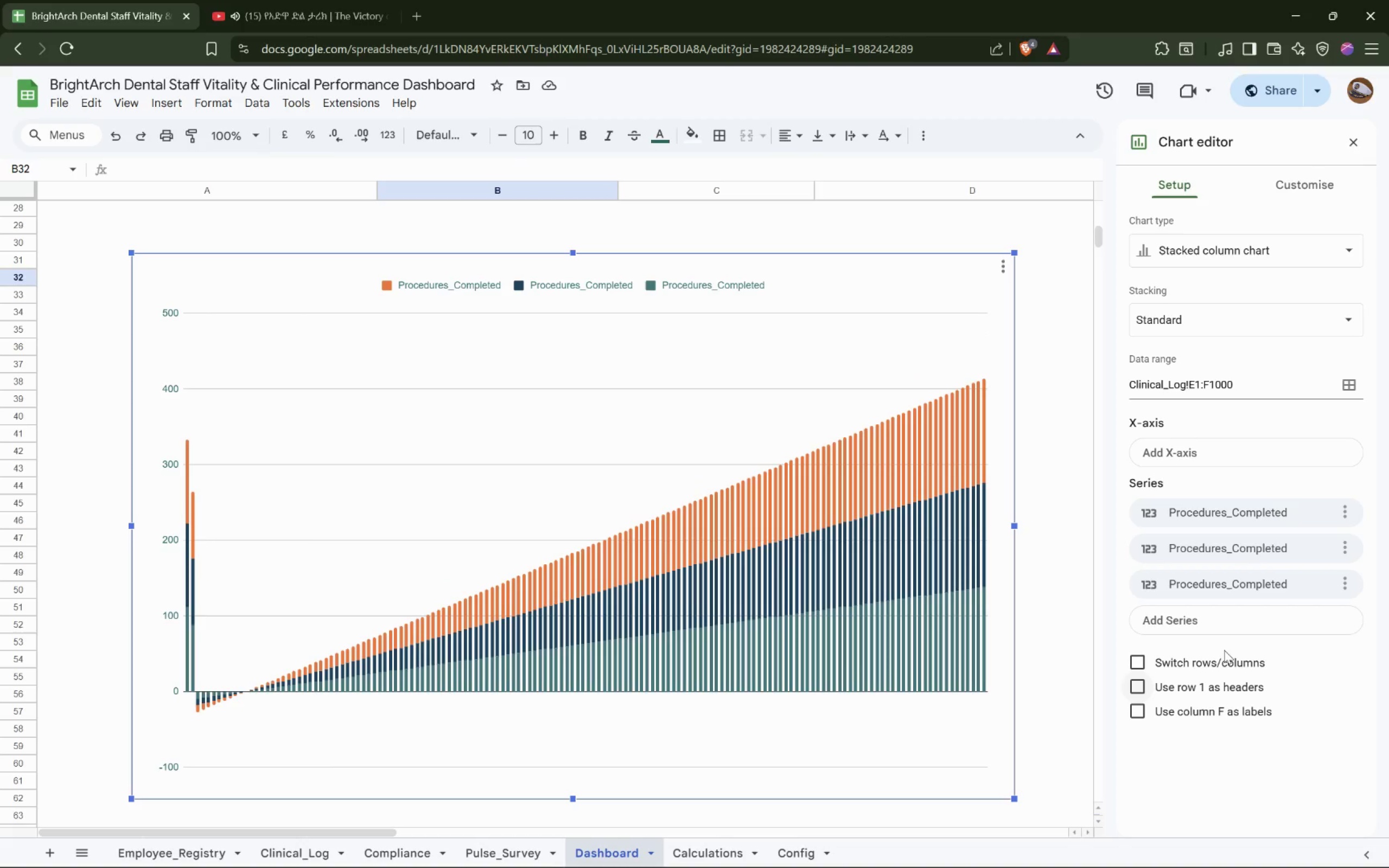 
wait(7.23)
 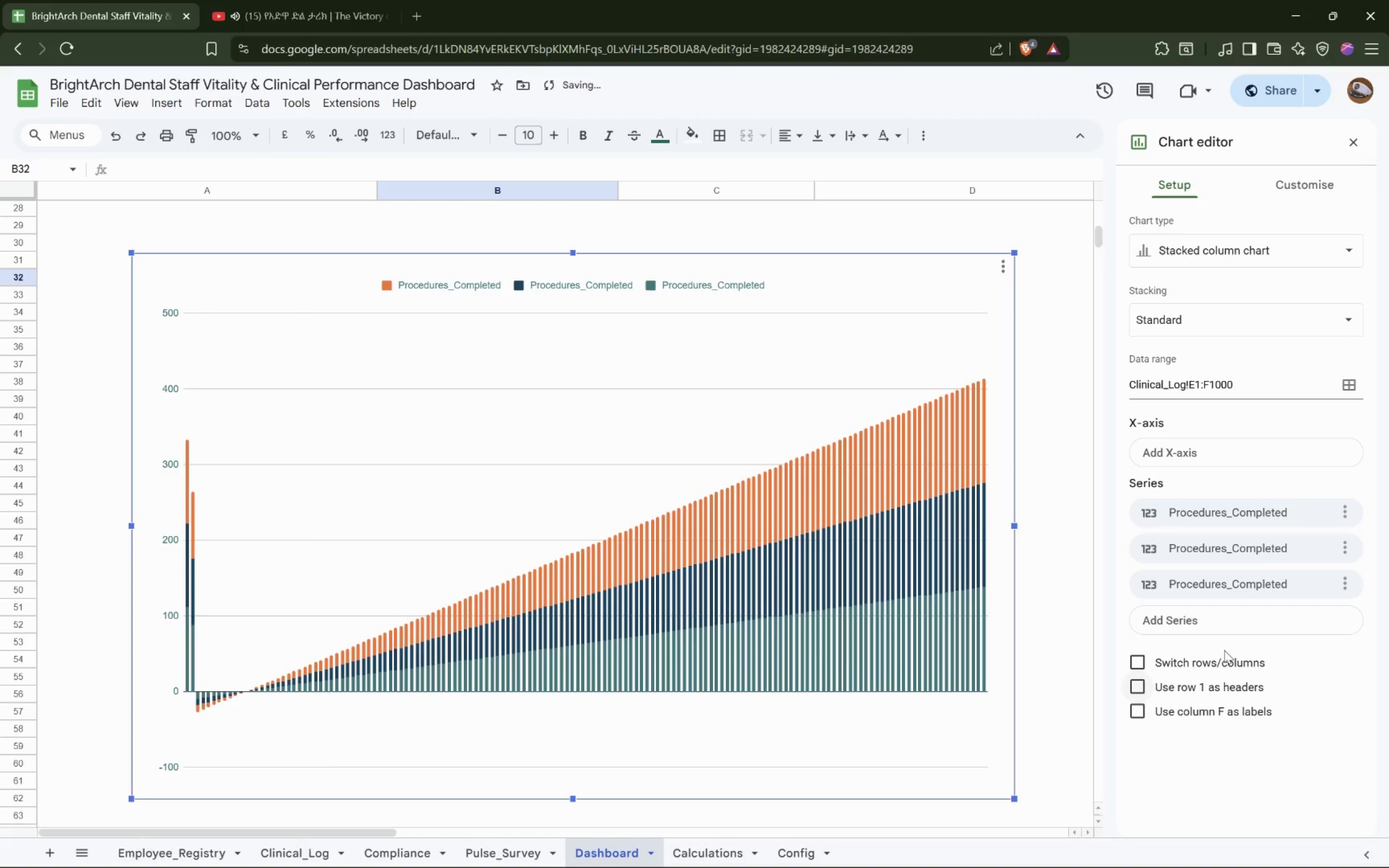 
left_click([1348, 513])
 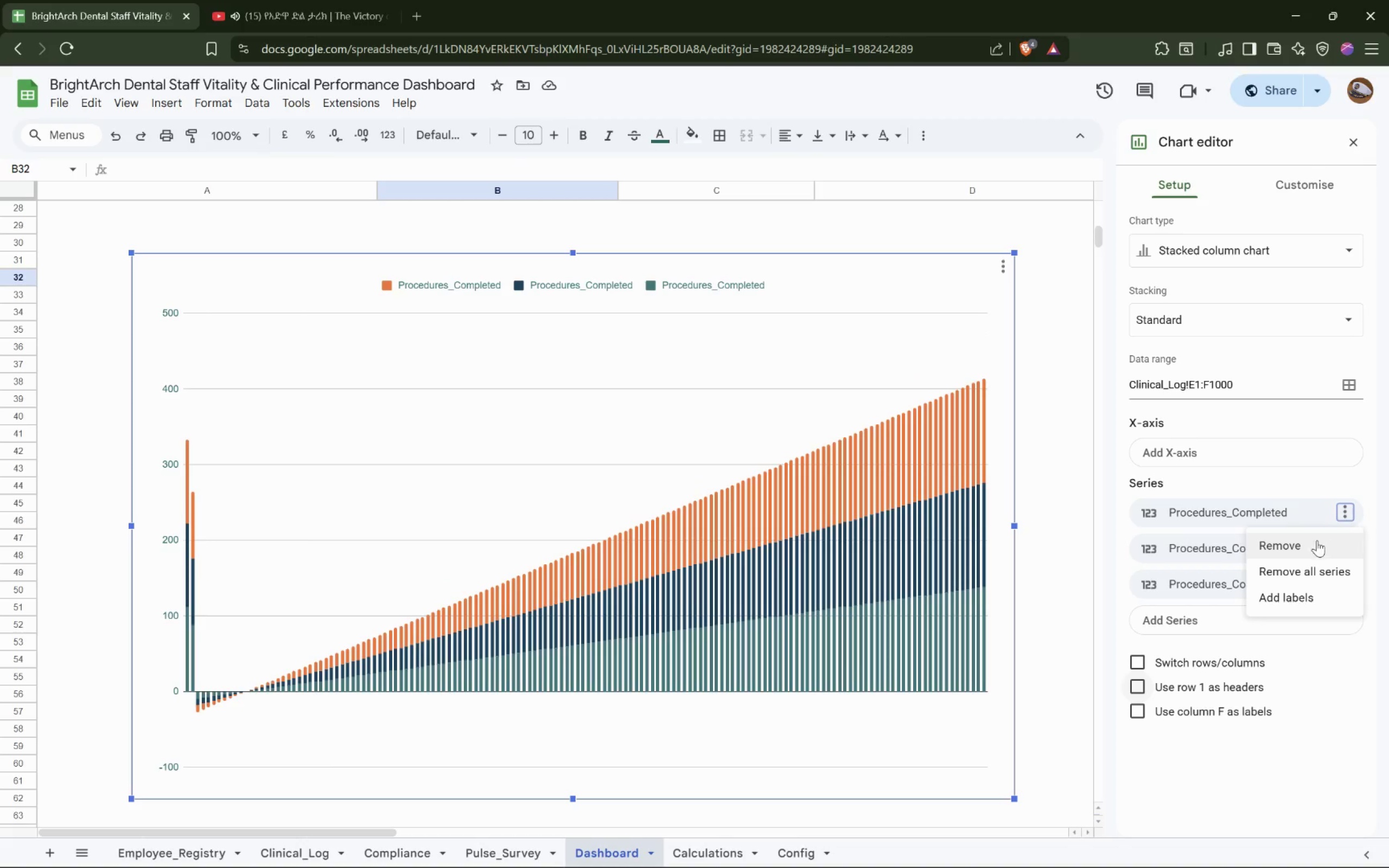 
left_click([1306, 546])
 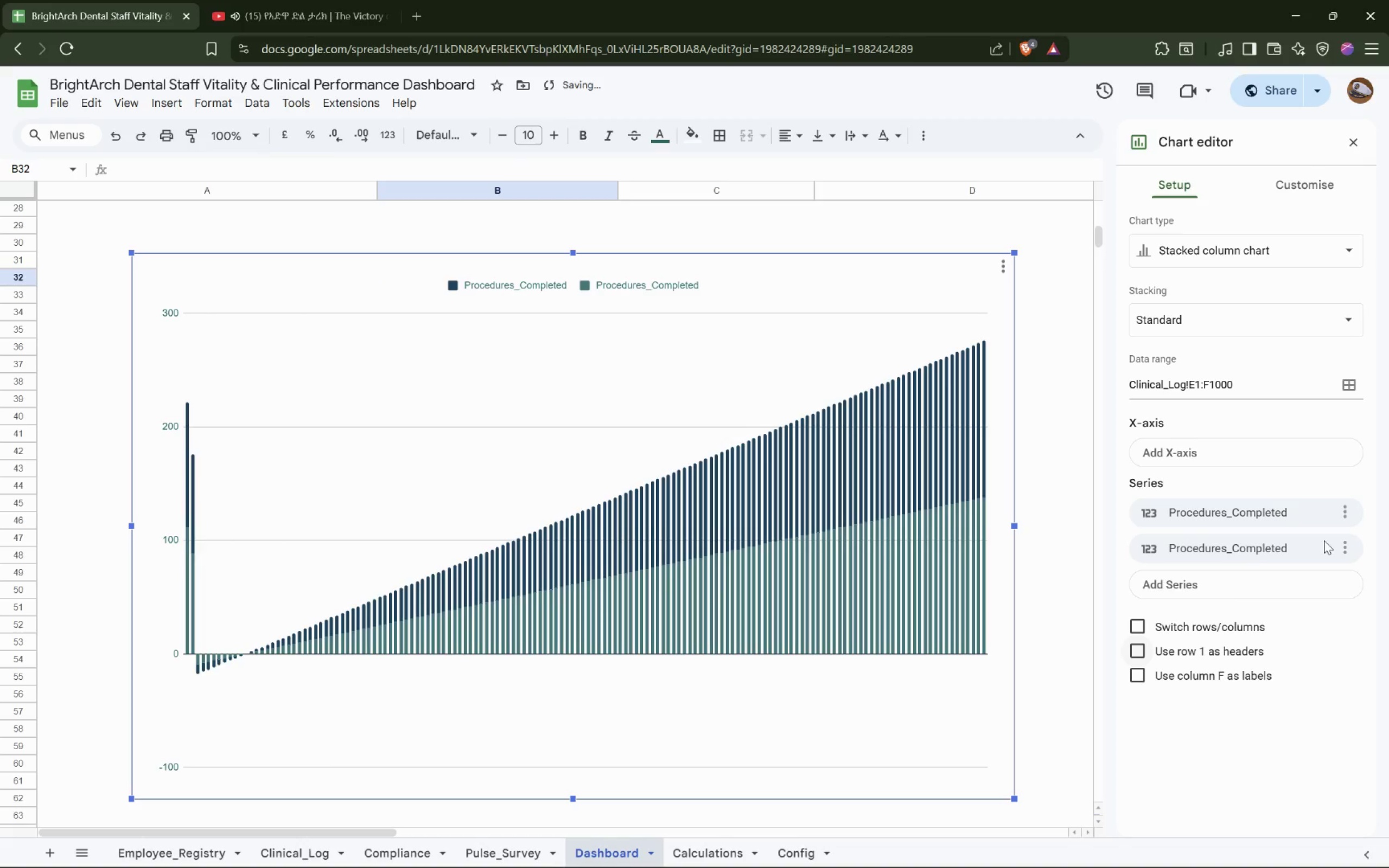 
left_click([1351, 510])
 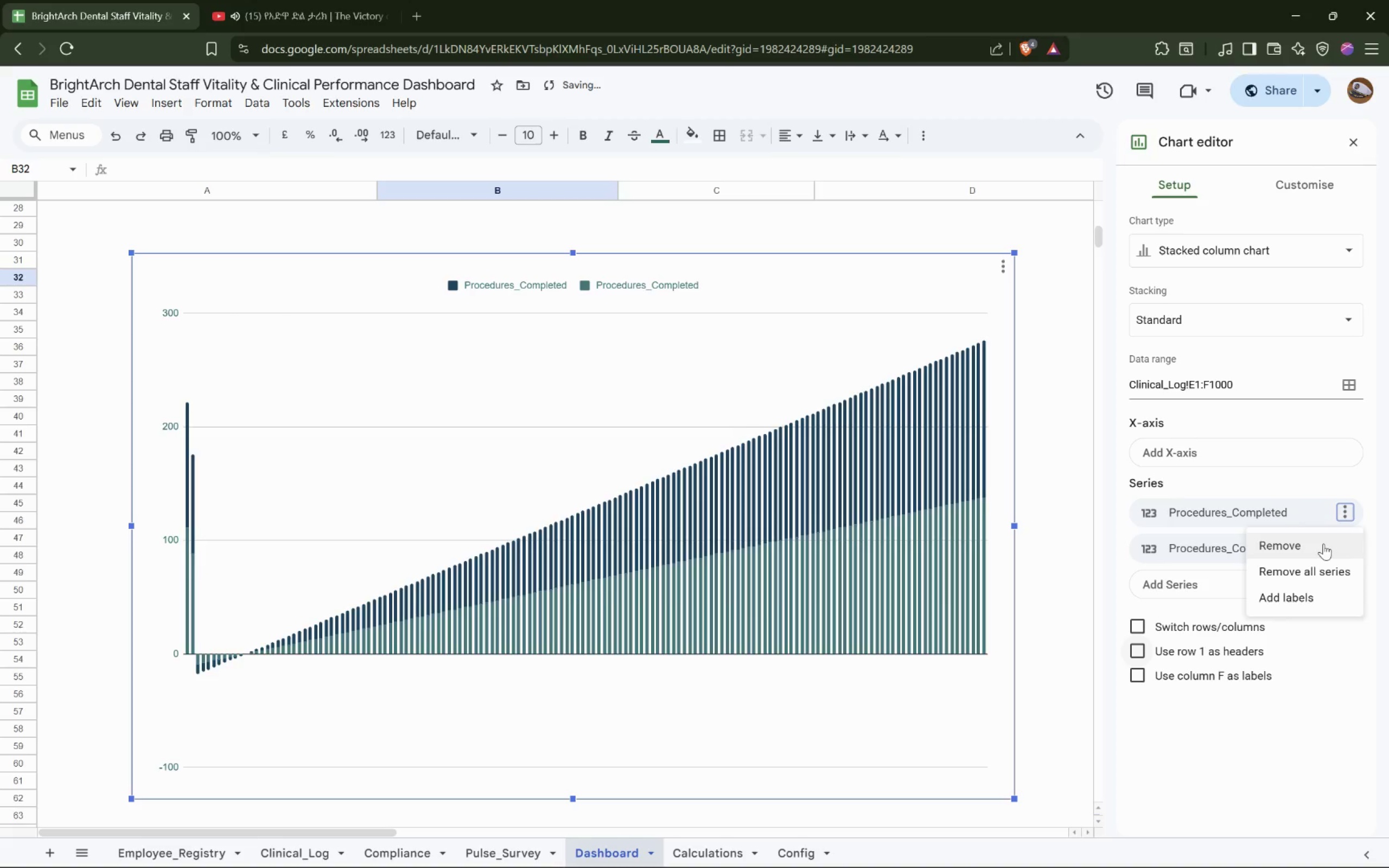 
left_click([1323, 544])
 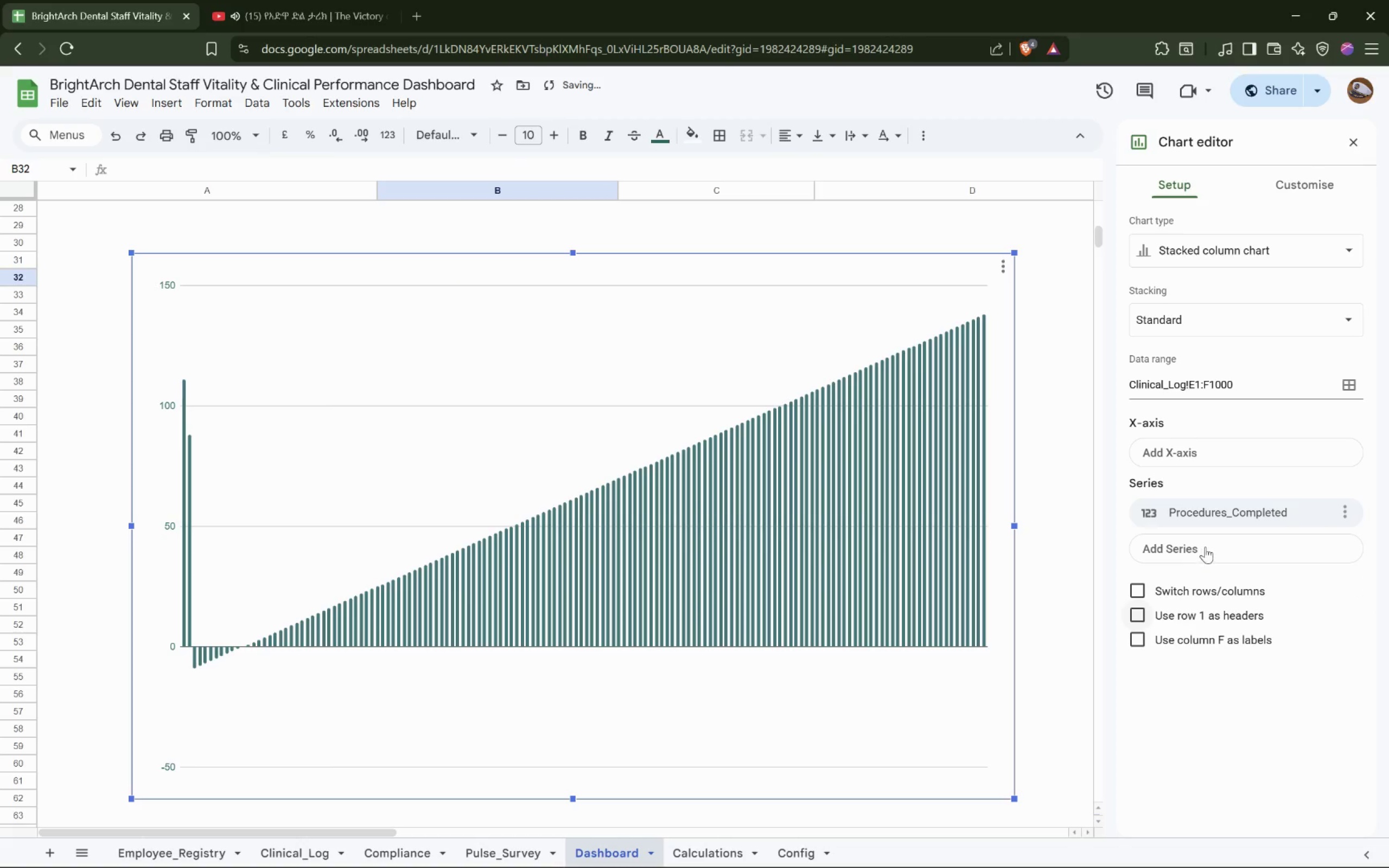 
left_click([1162, 614])
 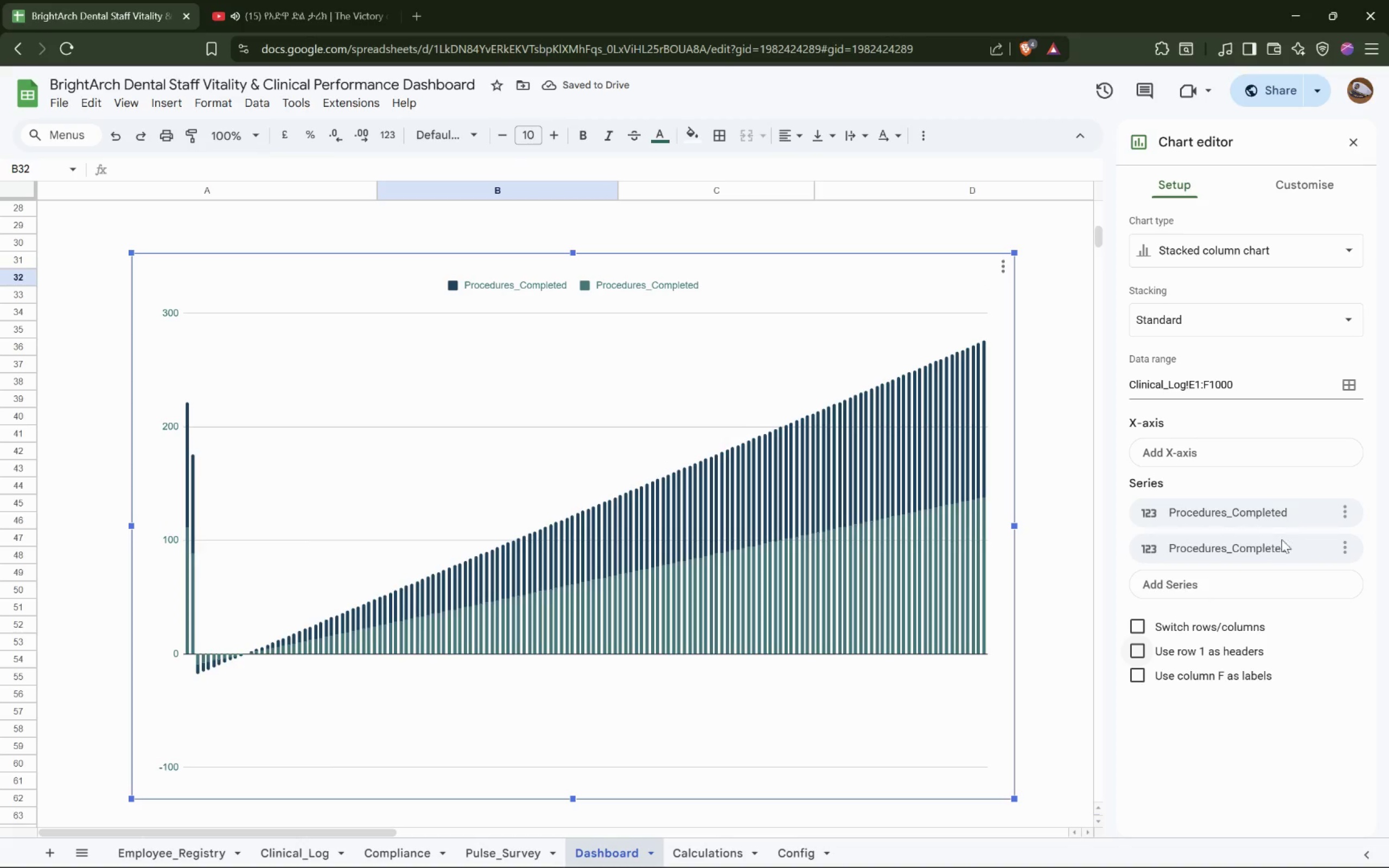 
left_click([1345, 548])
 